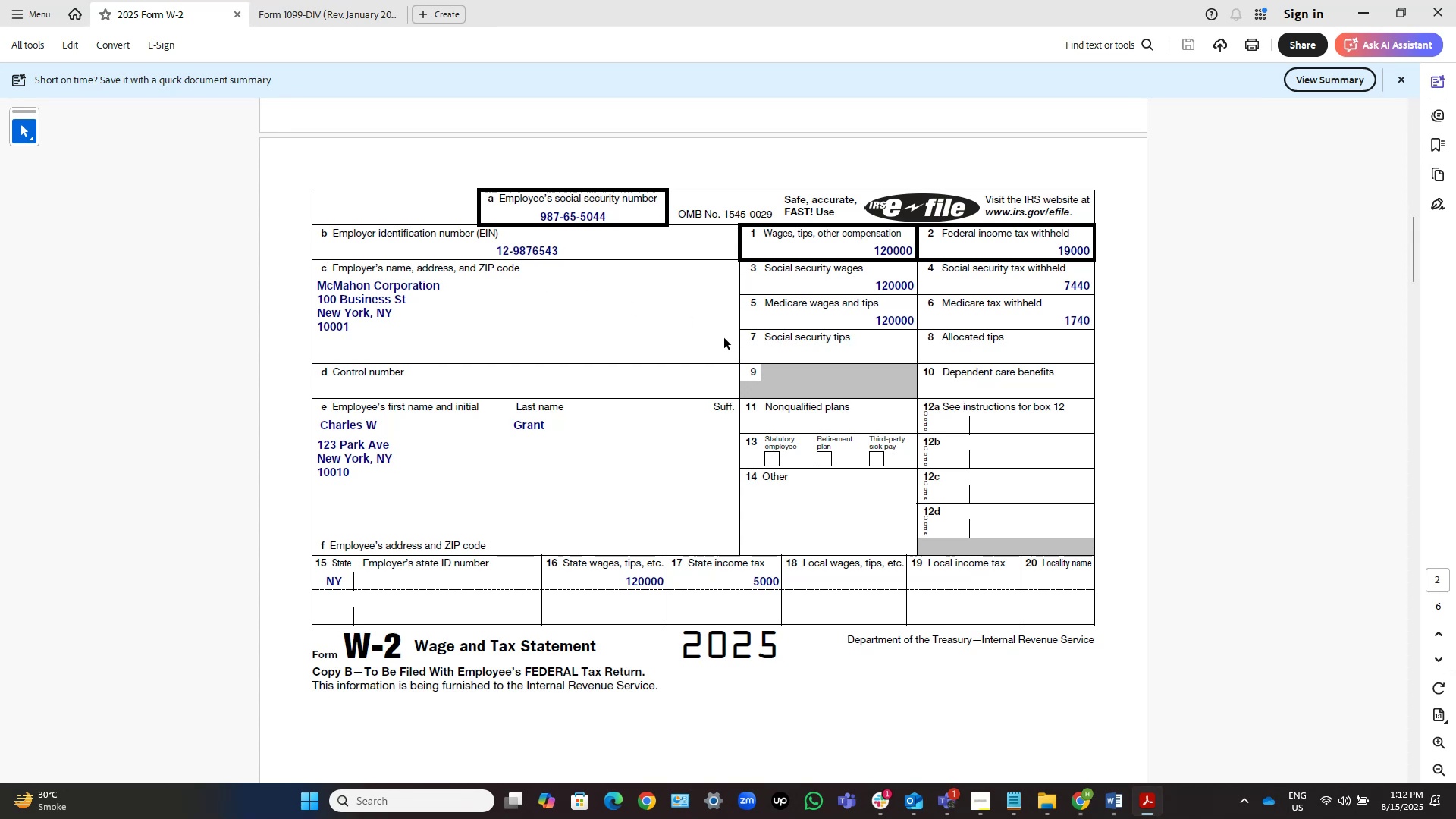 
wait(7.41)
 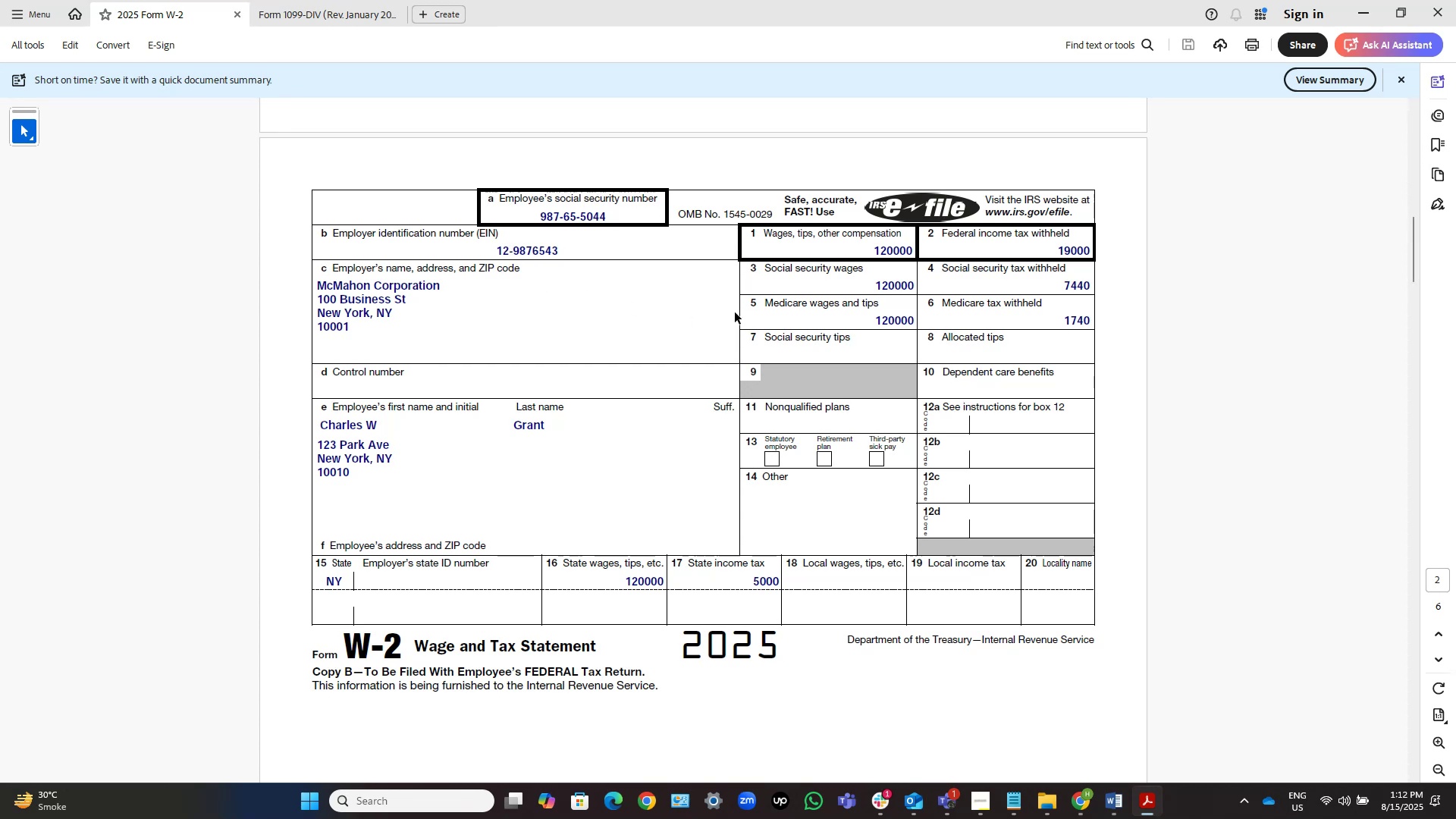 
left_click_drag(start_coordinate=[526, 265], to_coordinate=[352, 270])
 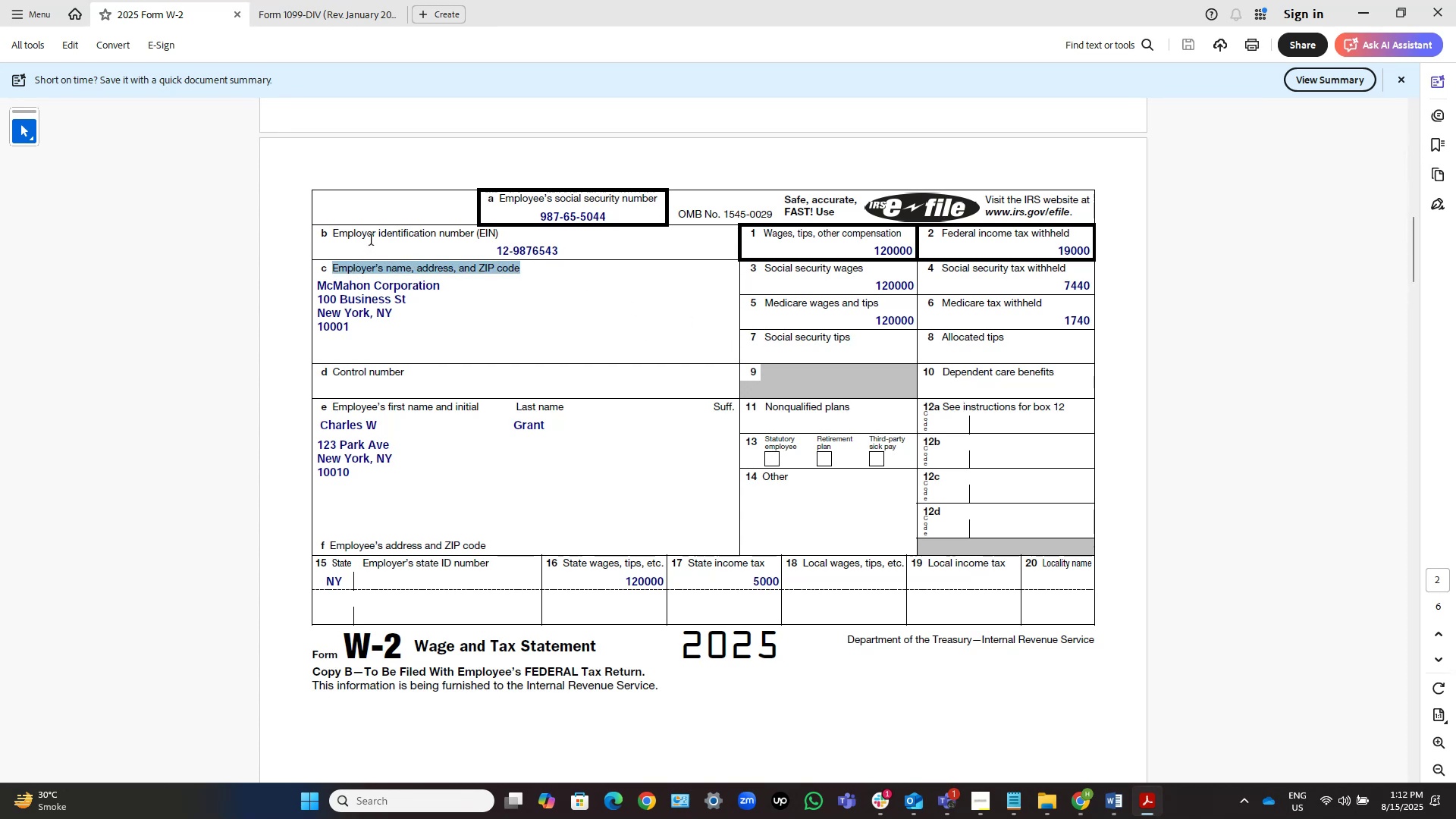 
left_click([372, 240])
 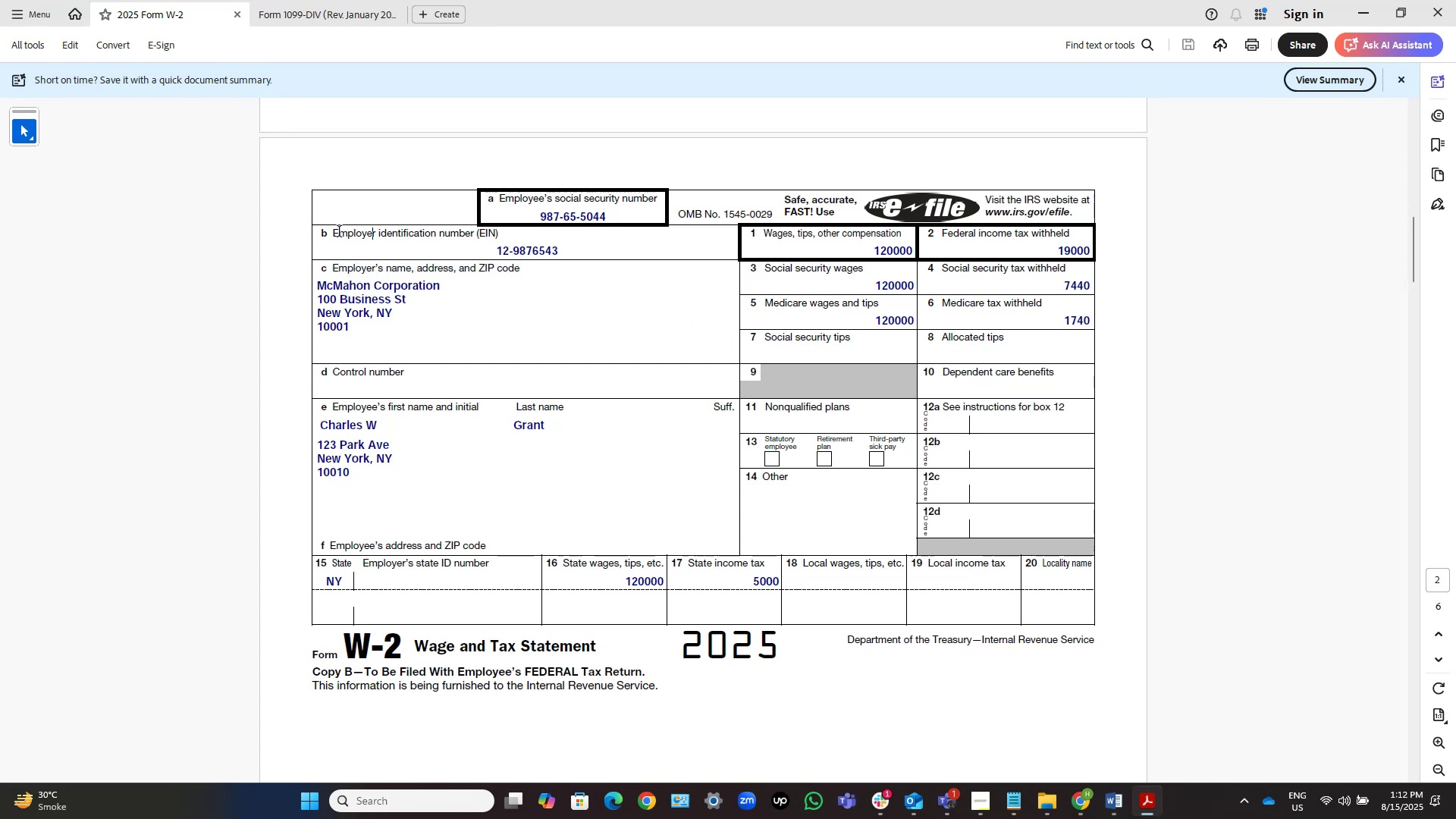 
left_click_drag(start_coordinate=[333, 231], to_coordinate=[409, 229])
 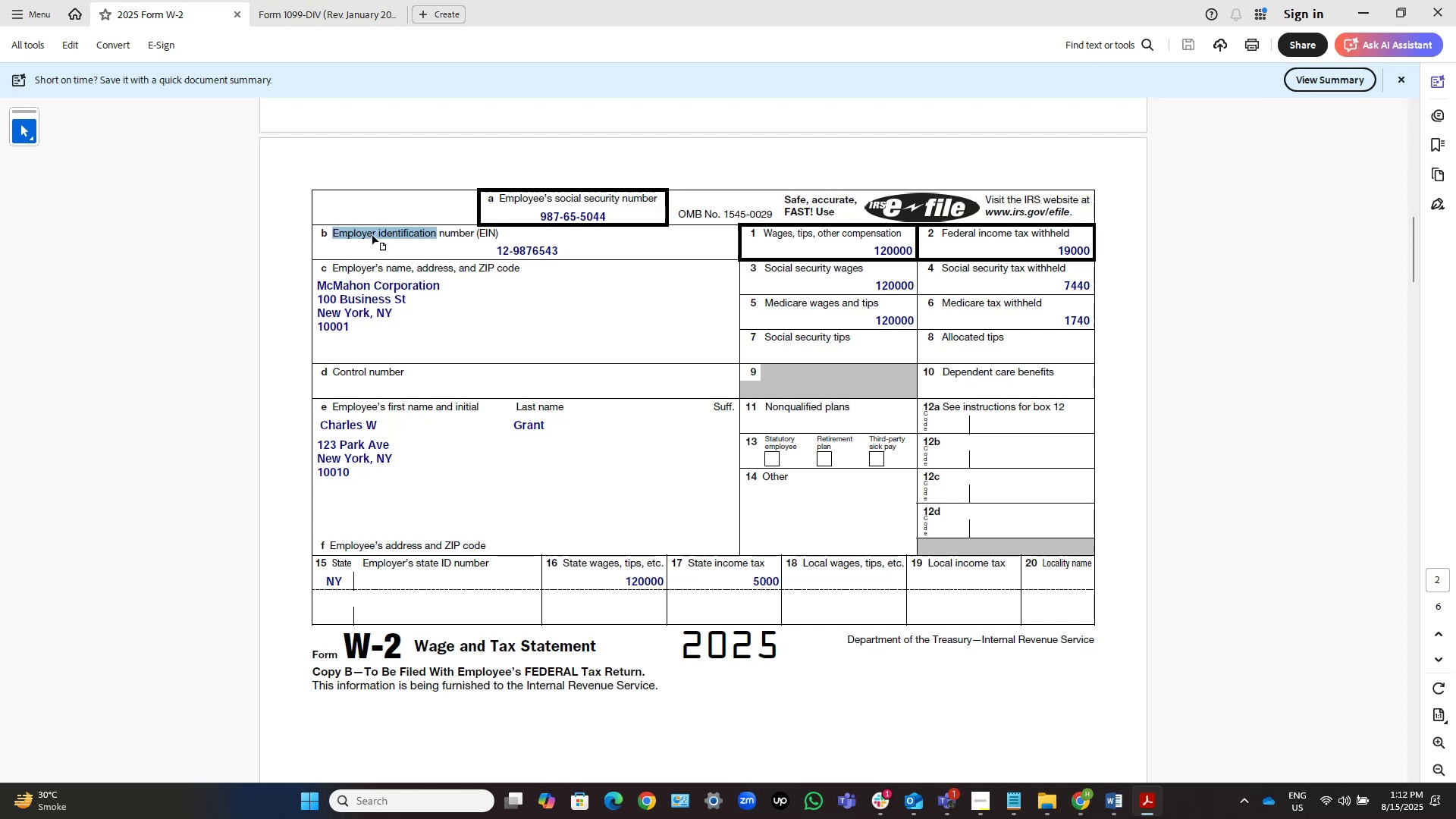 
left_click([373, 236])
 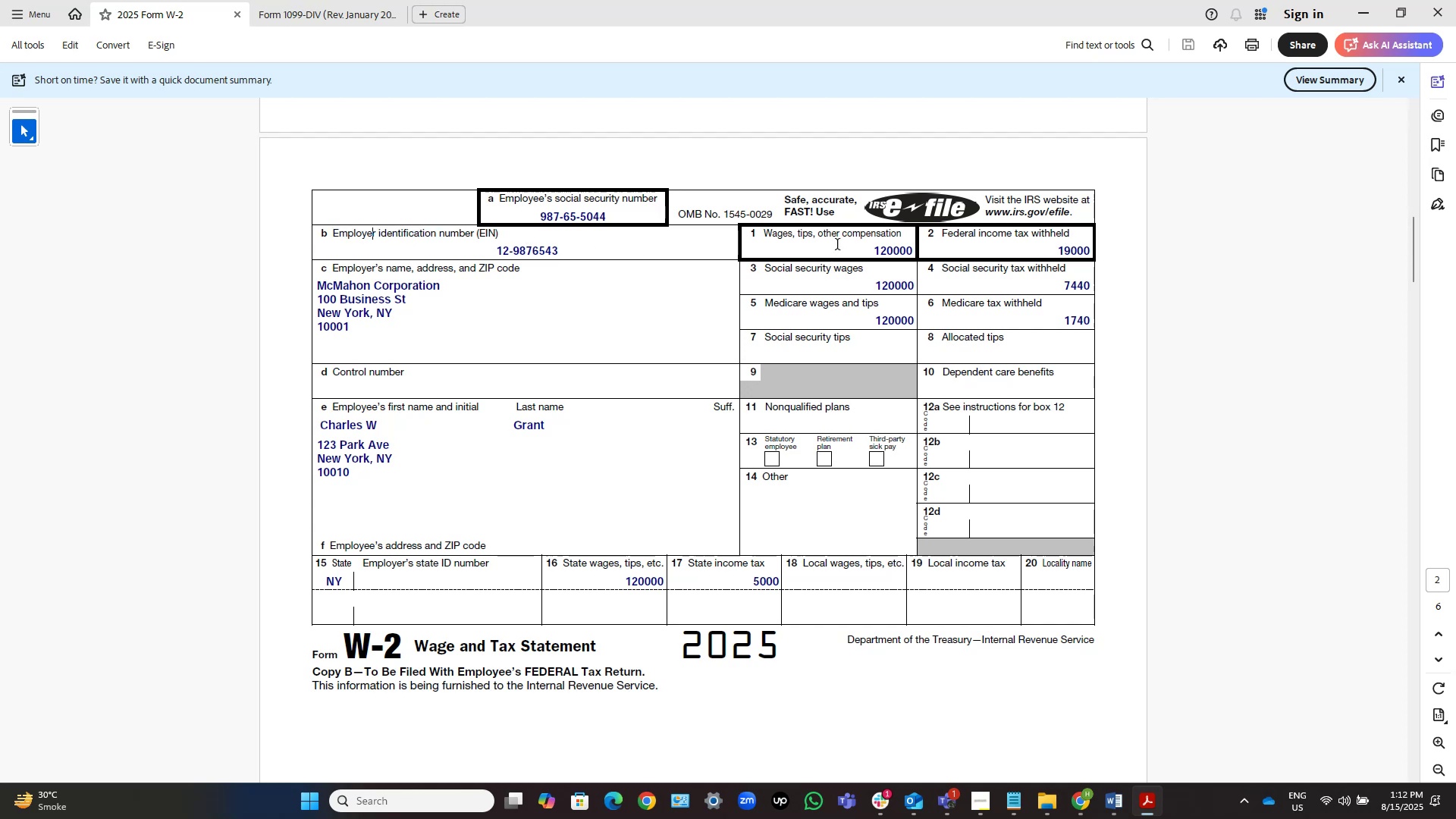 
wait(11.7)
 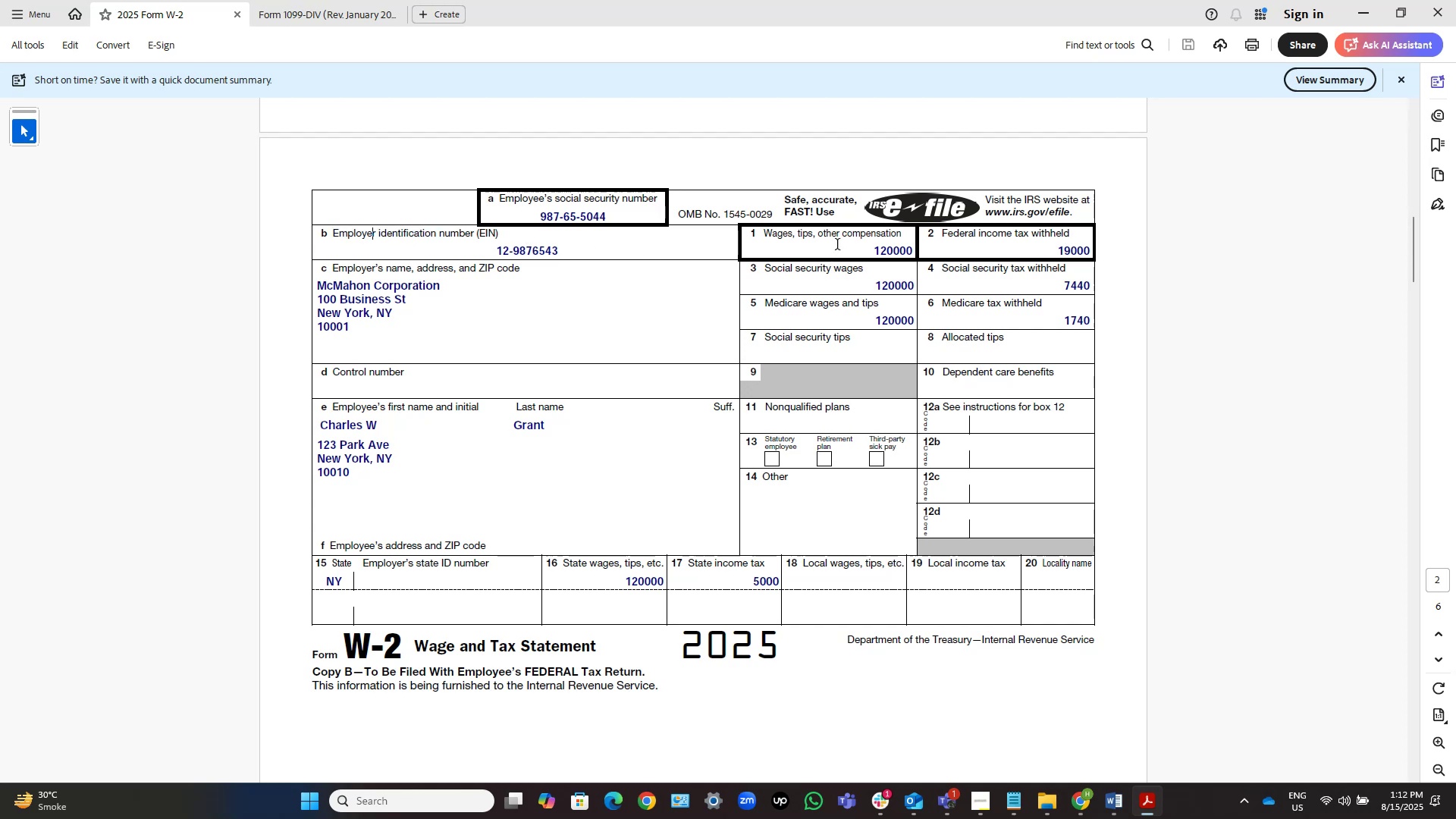 
left_click([1356, 5])
 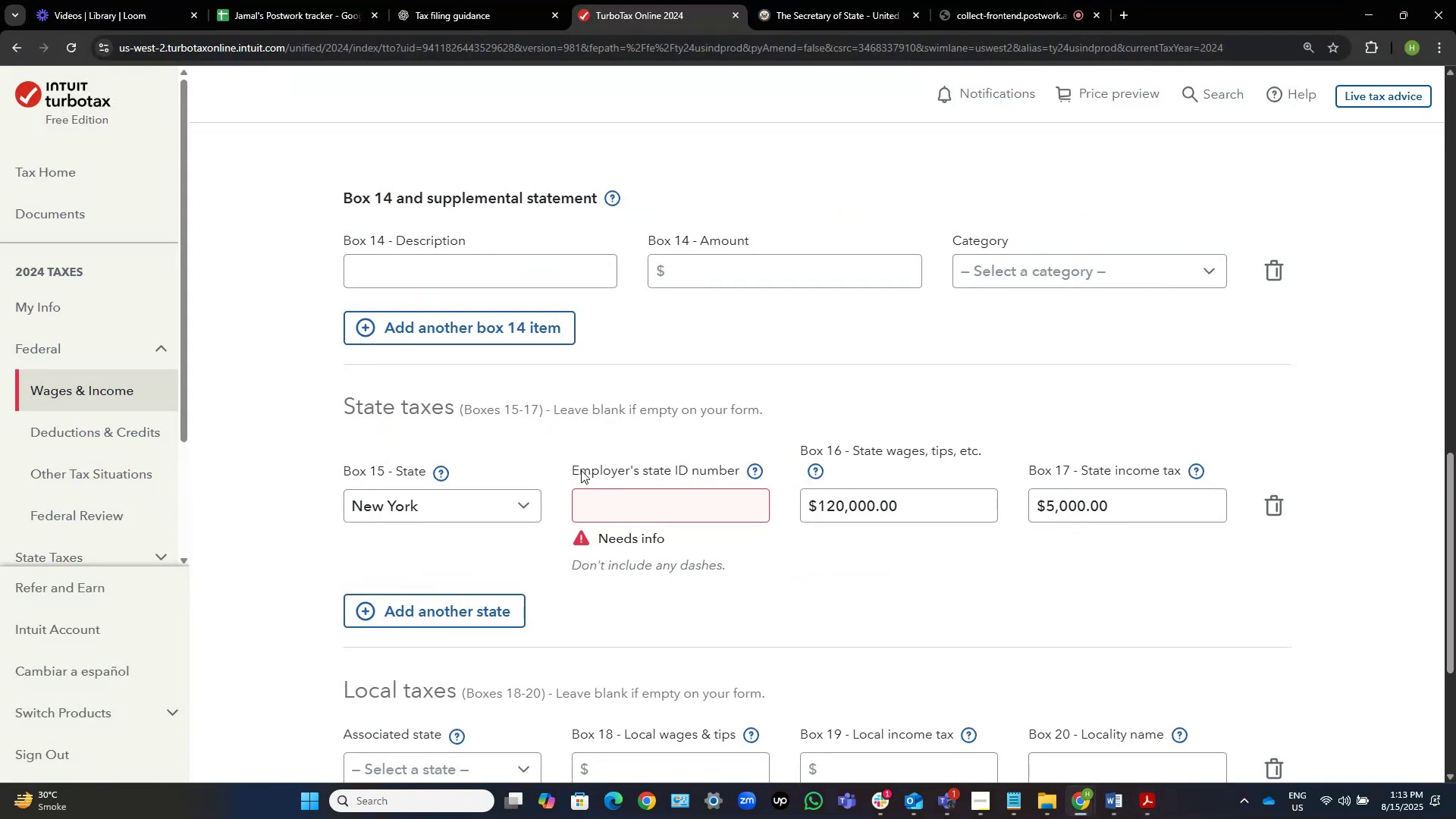 
left_click_drag(start_coordinate=[569, 470], to_coordinate=[742, 466])
 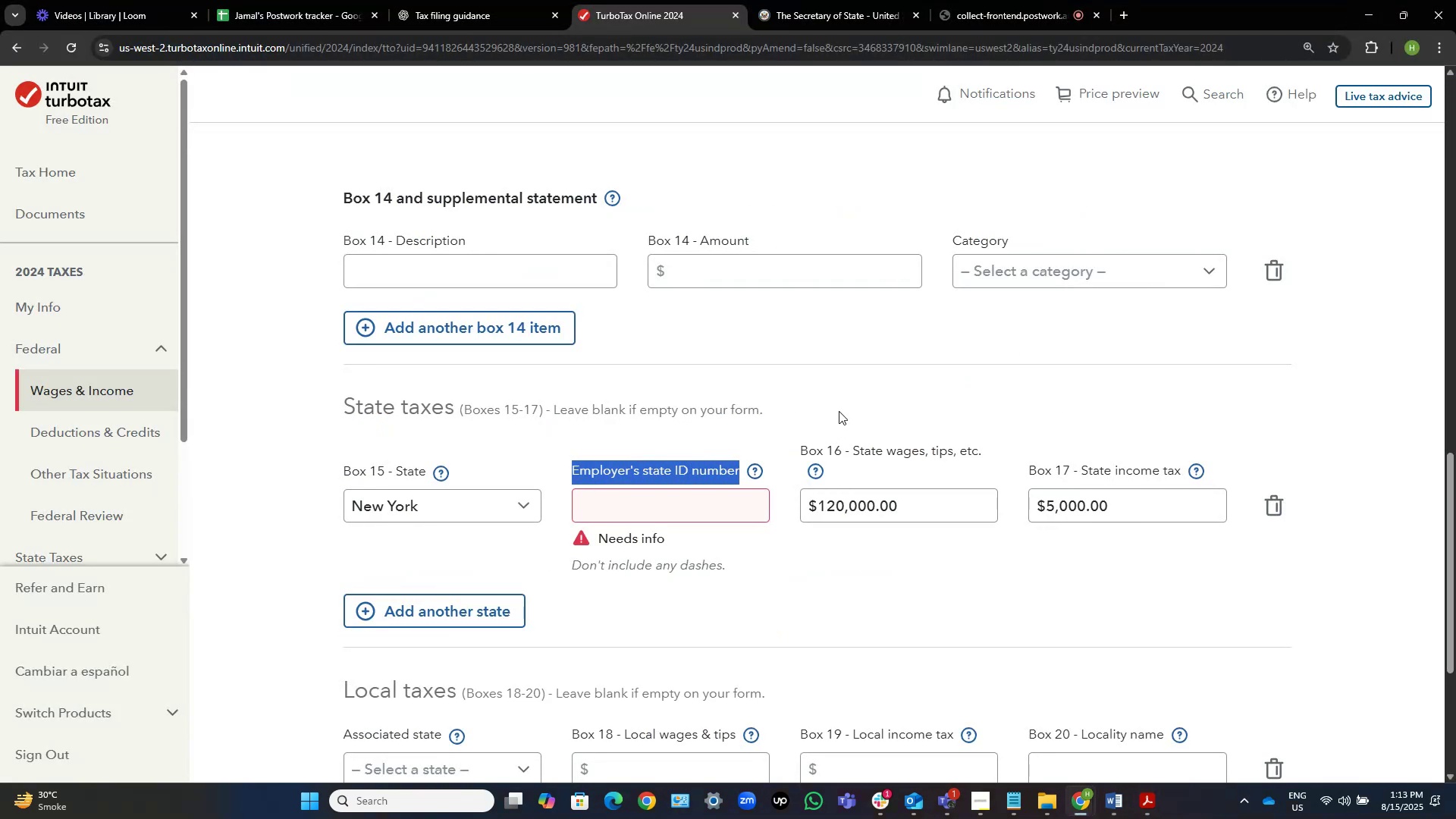 
key(Control+C)
 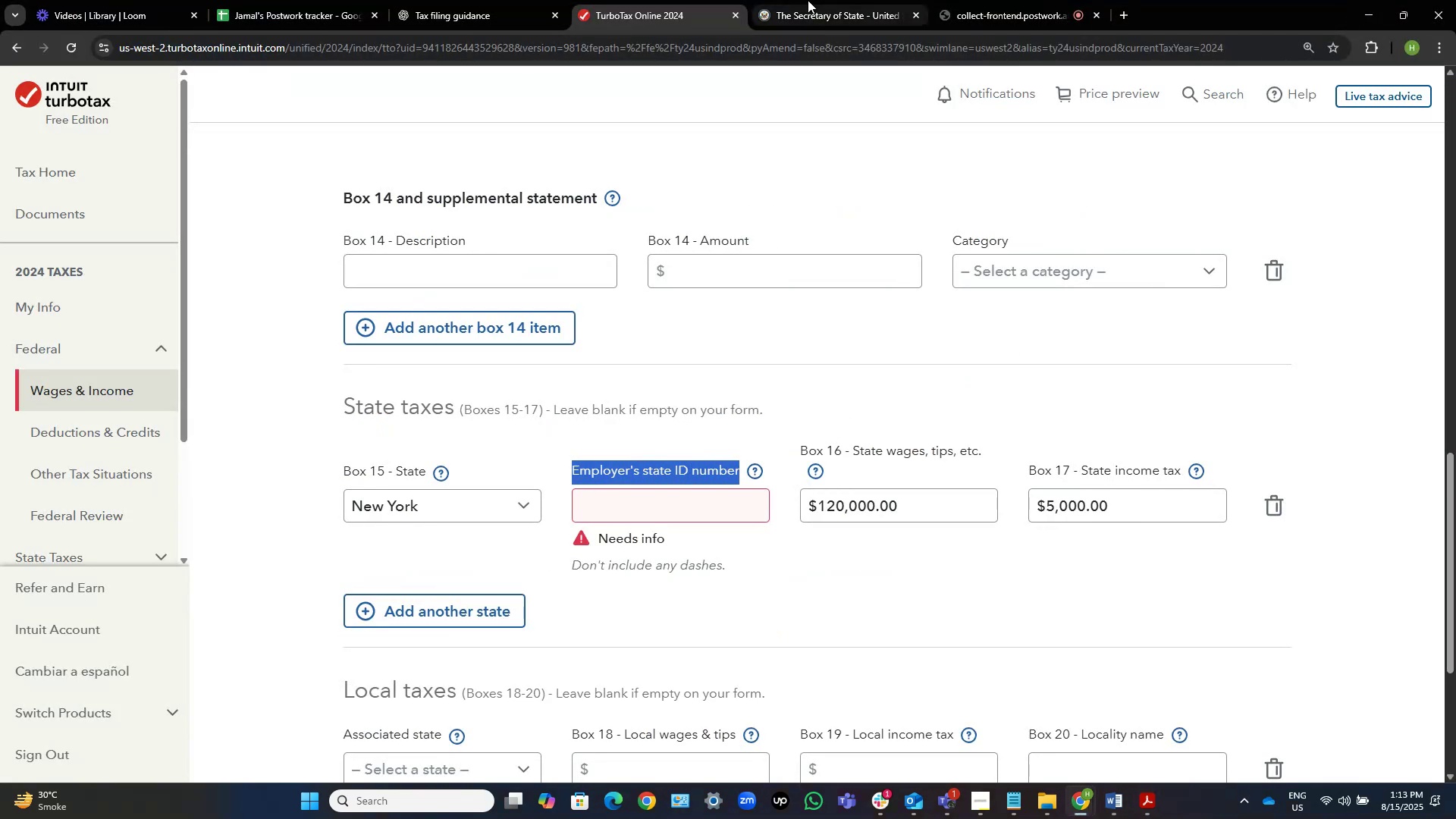 
left_click([808, 0])
 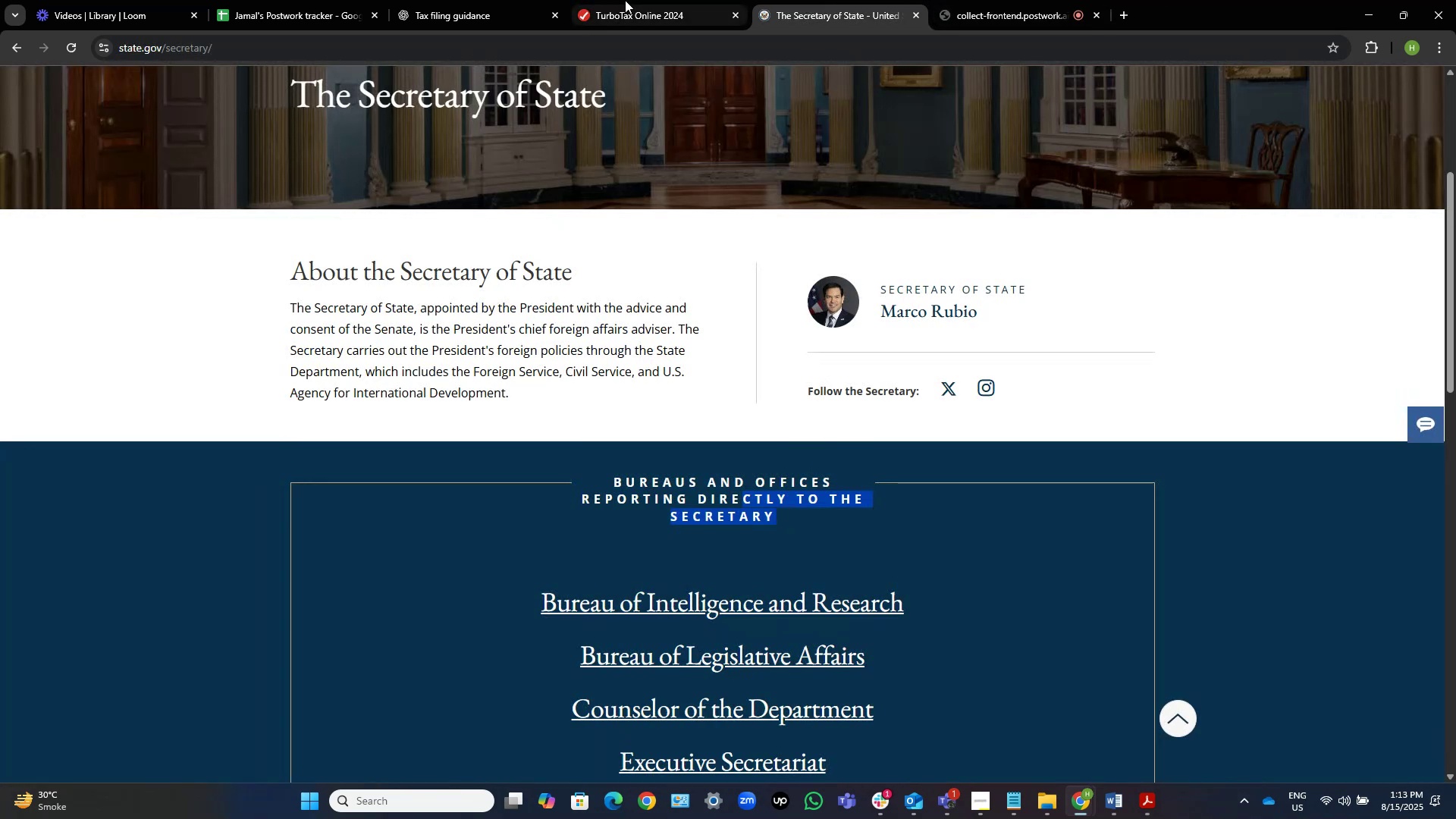 
left_click([512, 2])
 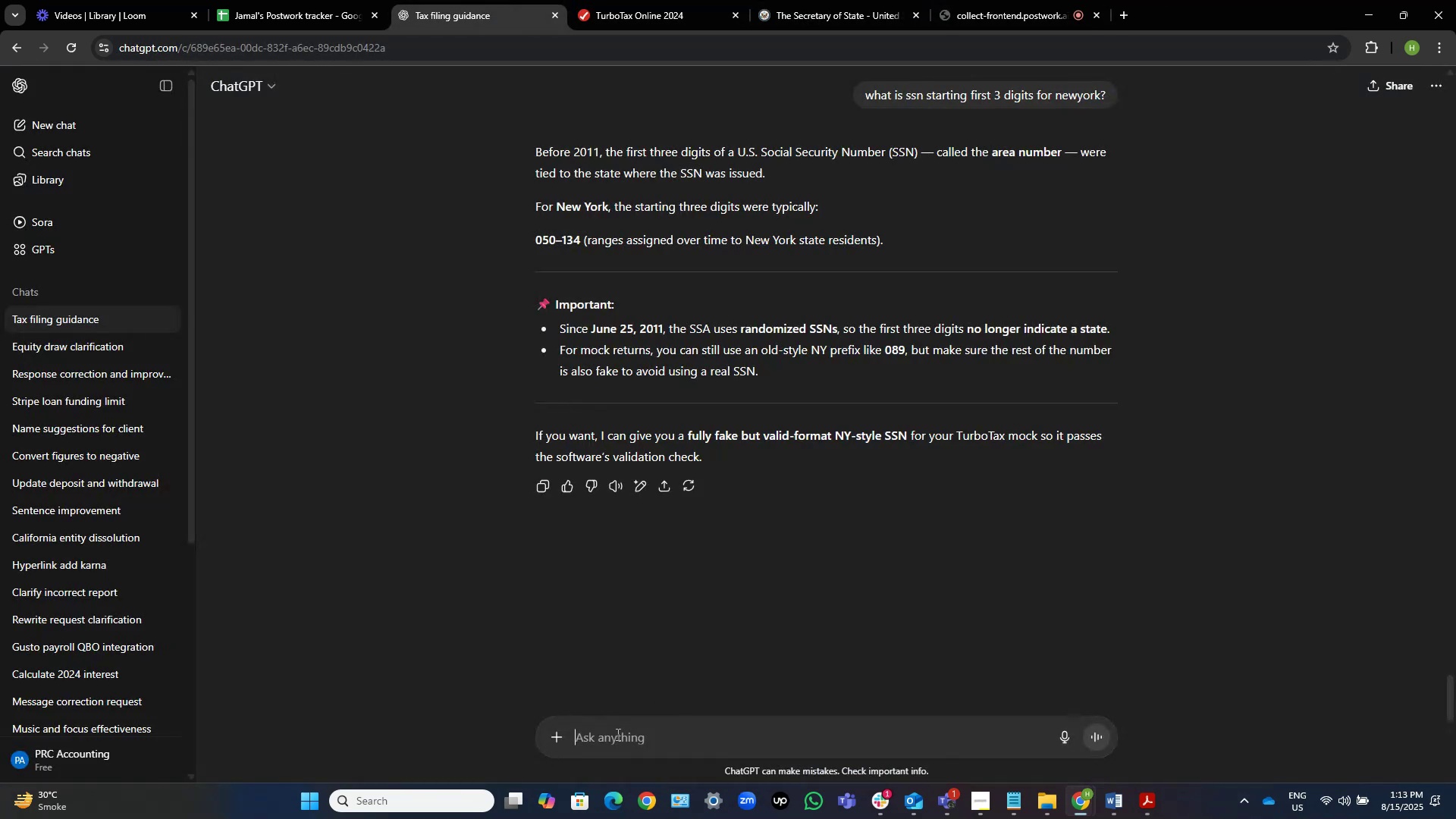 
left_click([617, 734])
 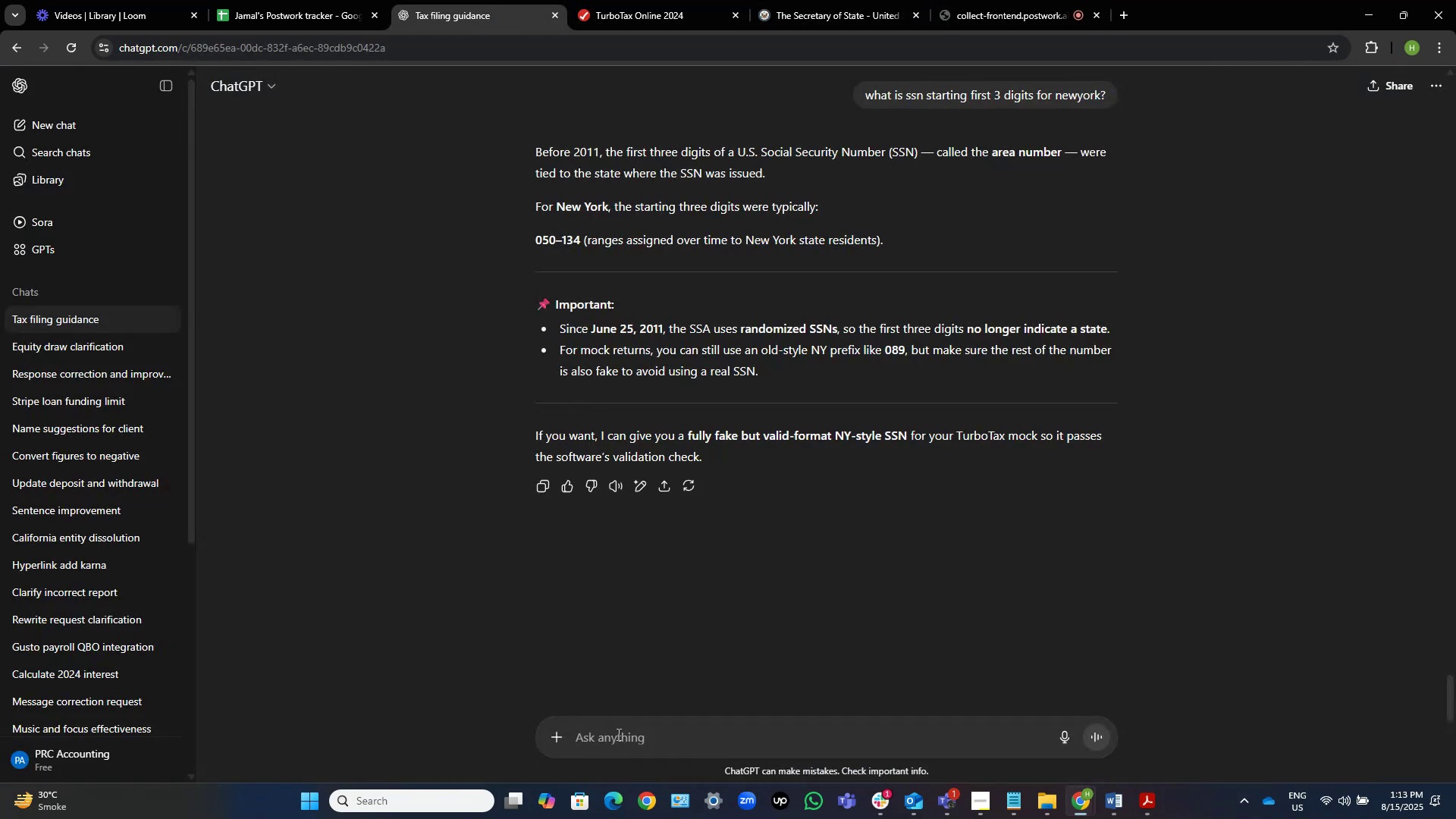 
key(Control+V)
 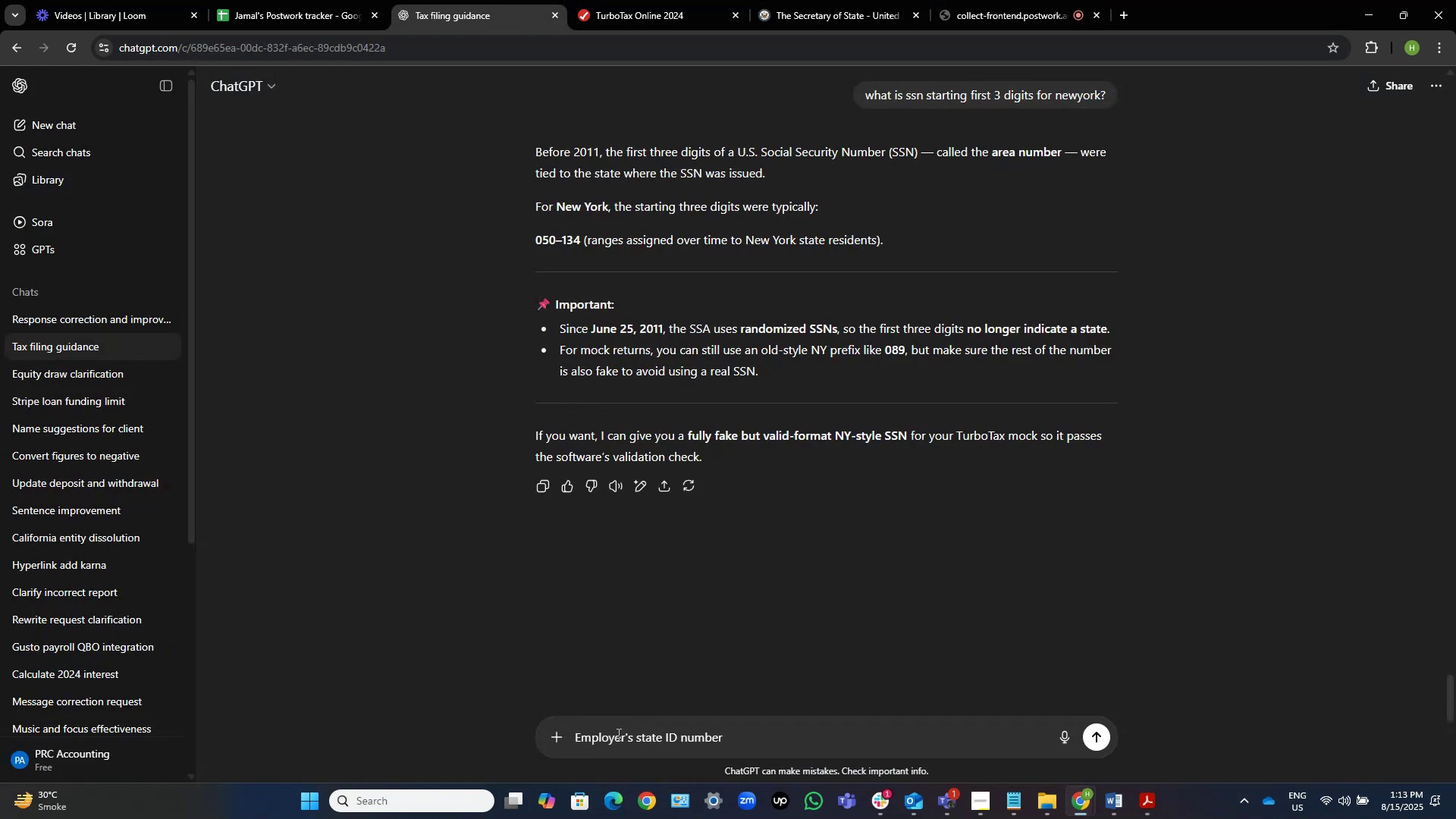 
type(- give me mock number)
 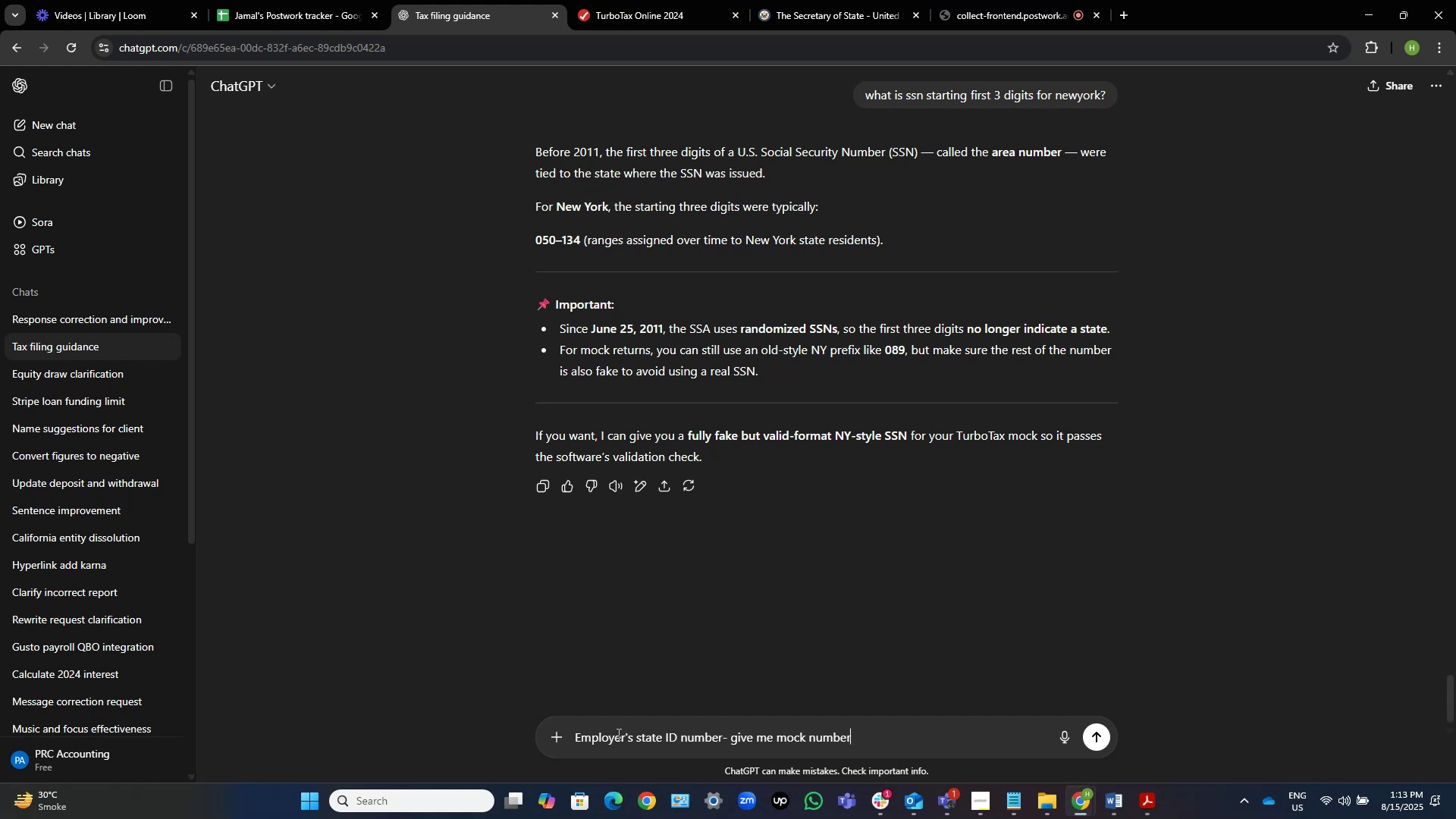 
key(Enter)
 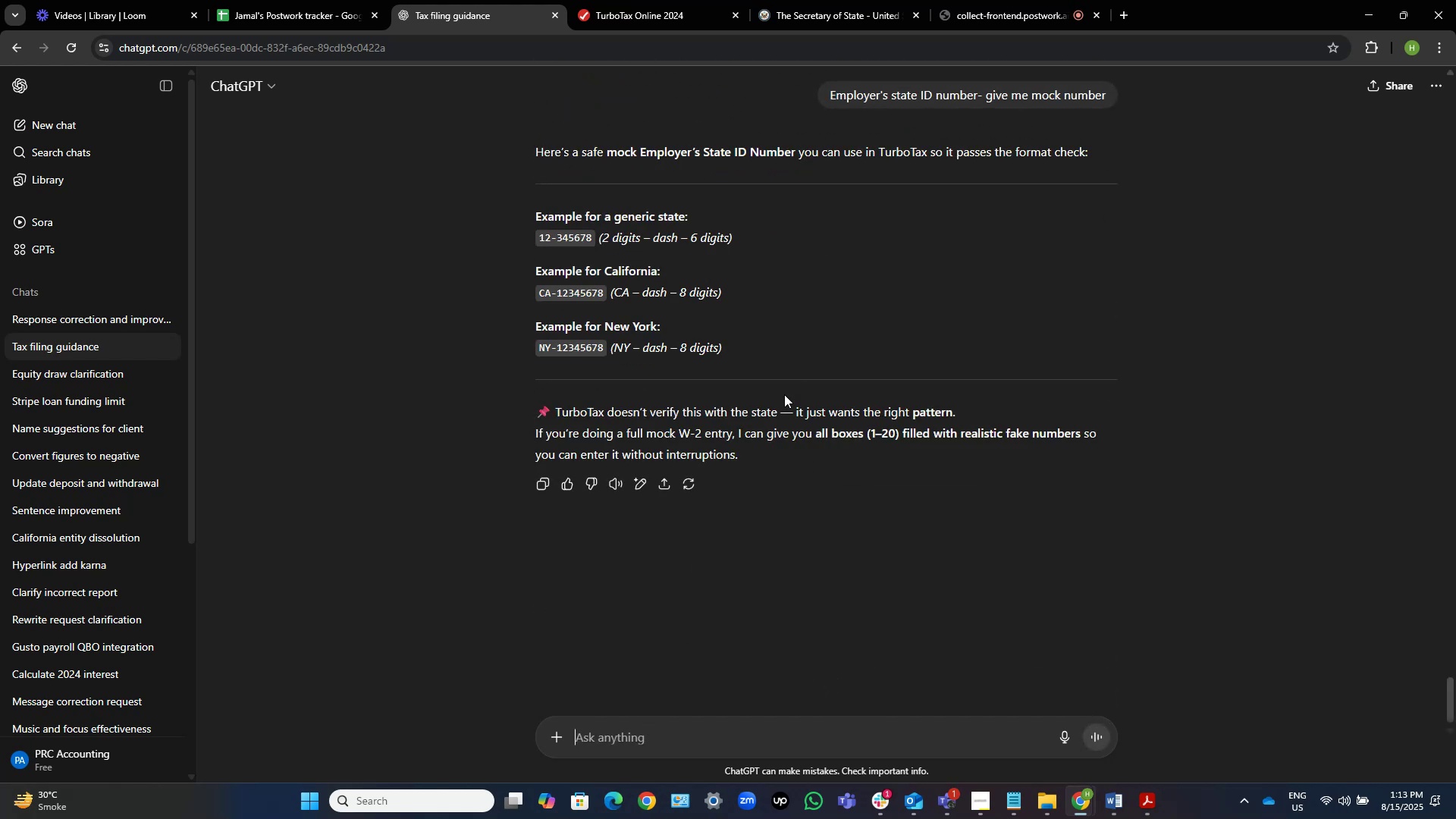 
wait(13.01)
 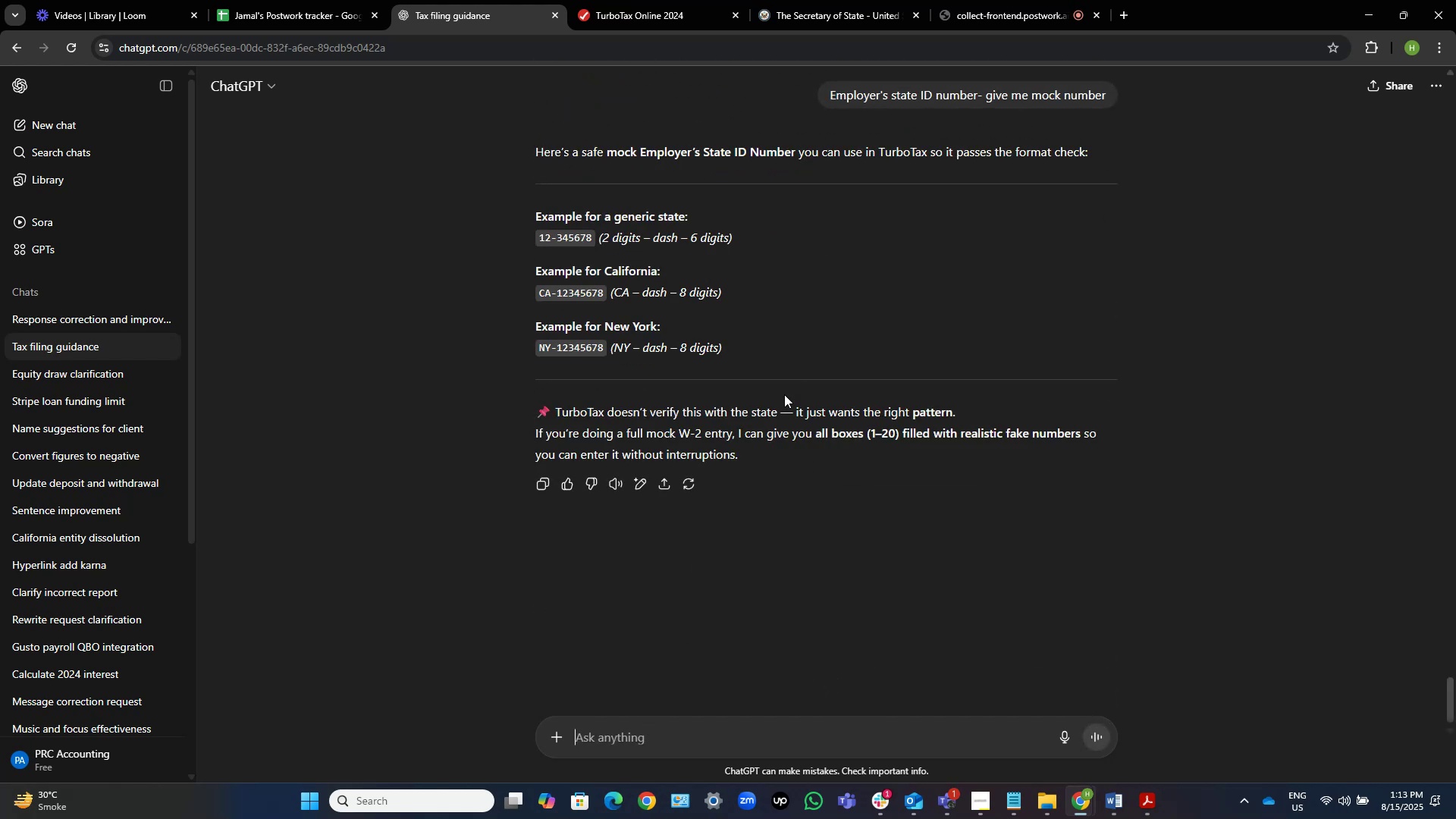 
left_click_drag(start_coordinate=[557, 345], to_coordinate=[595, 349])
 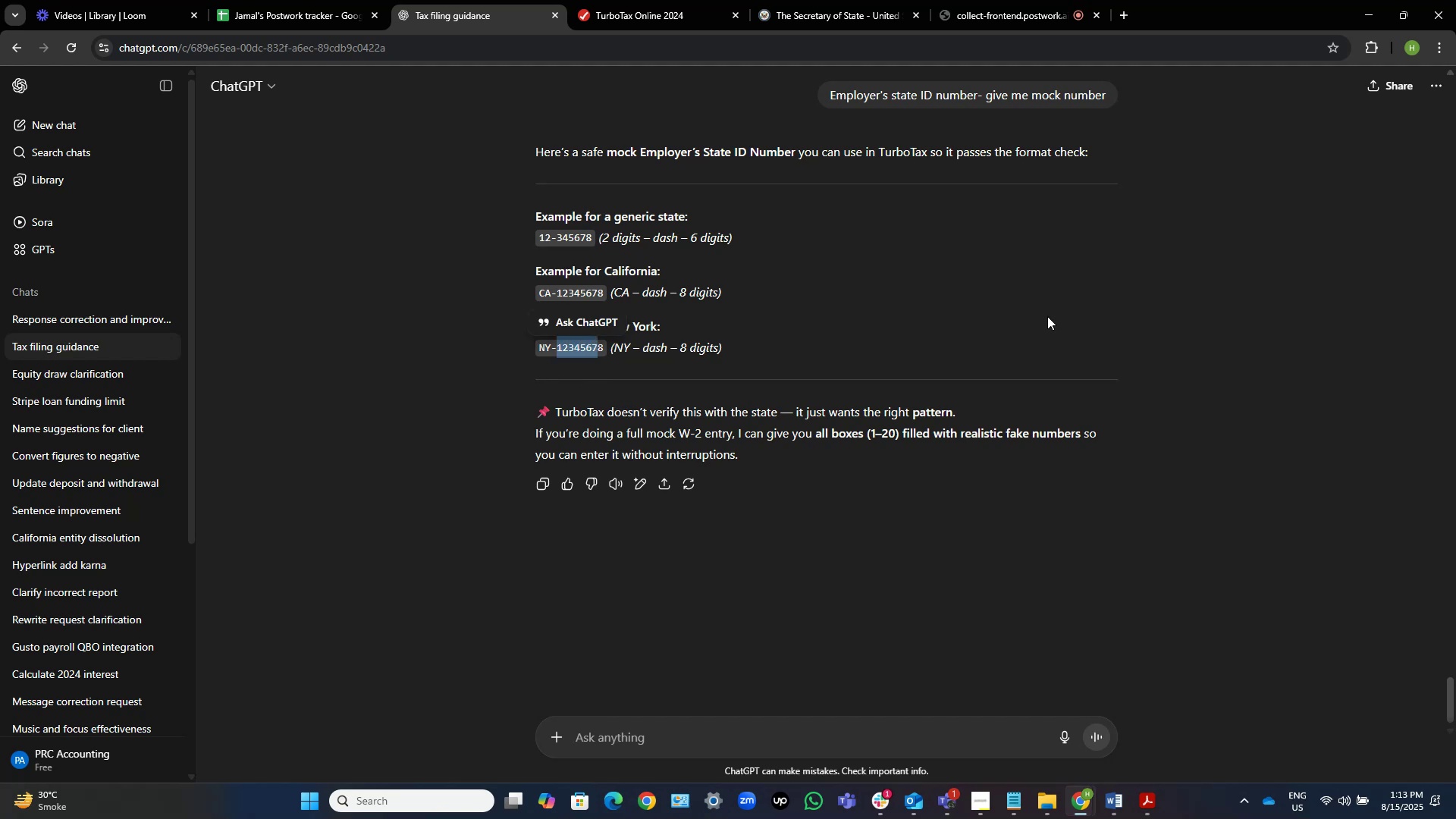 
left_click([1047, 316])
 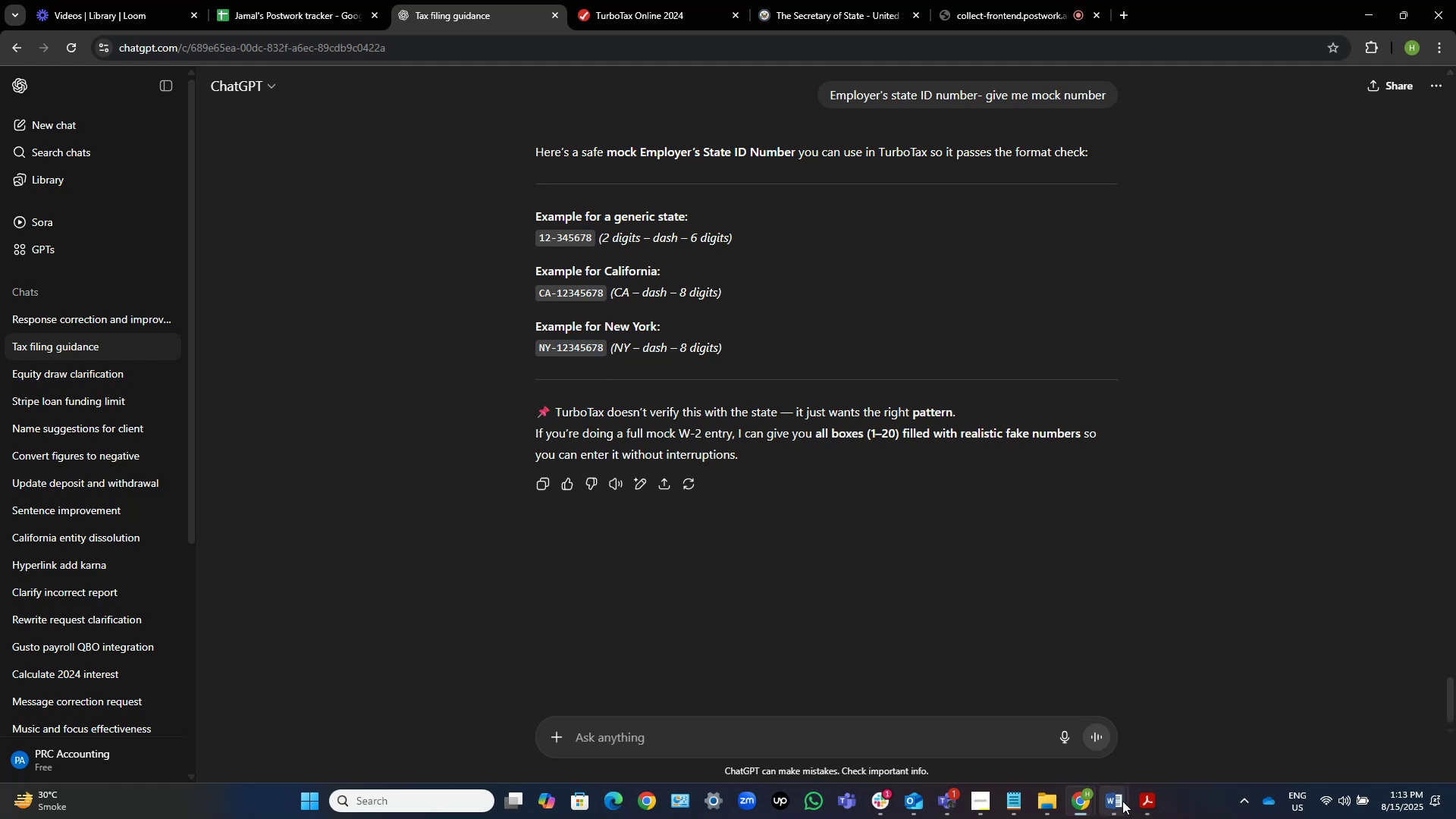 
left_click([1122, 802])
 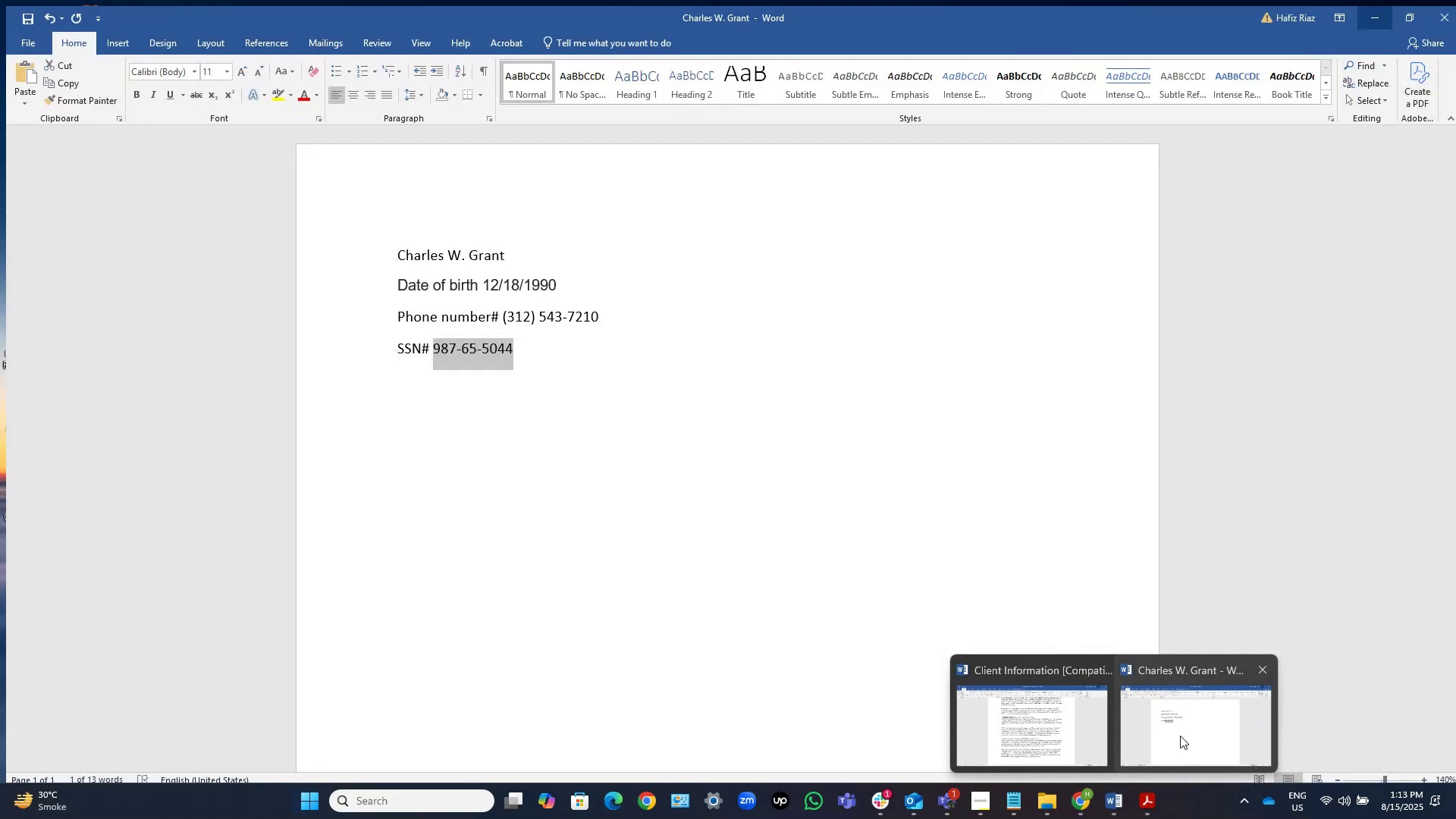 
left_click([1180, 736])
 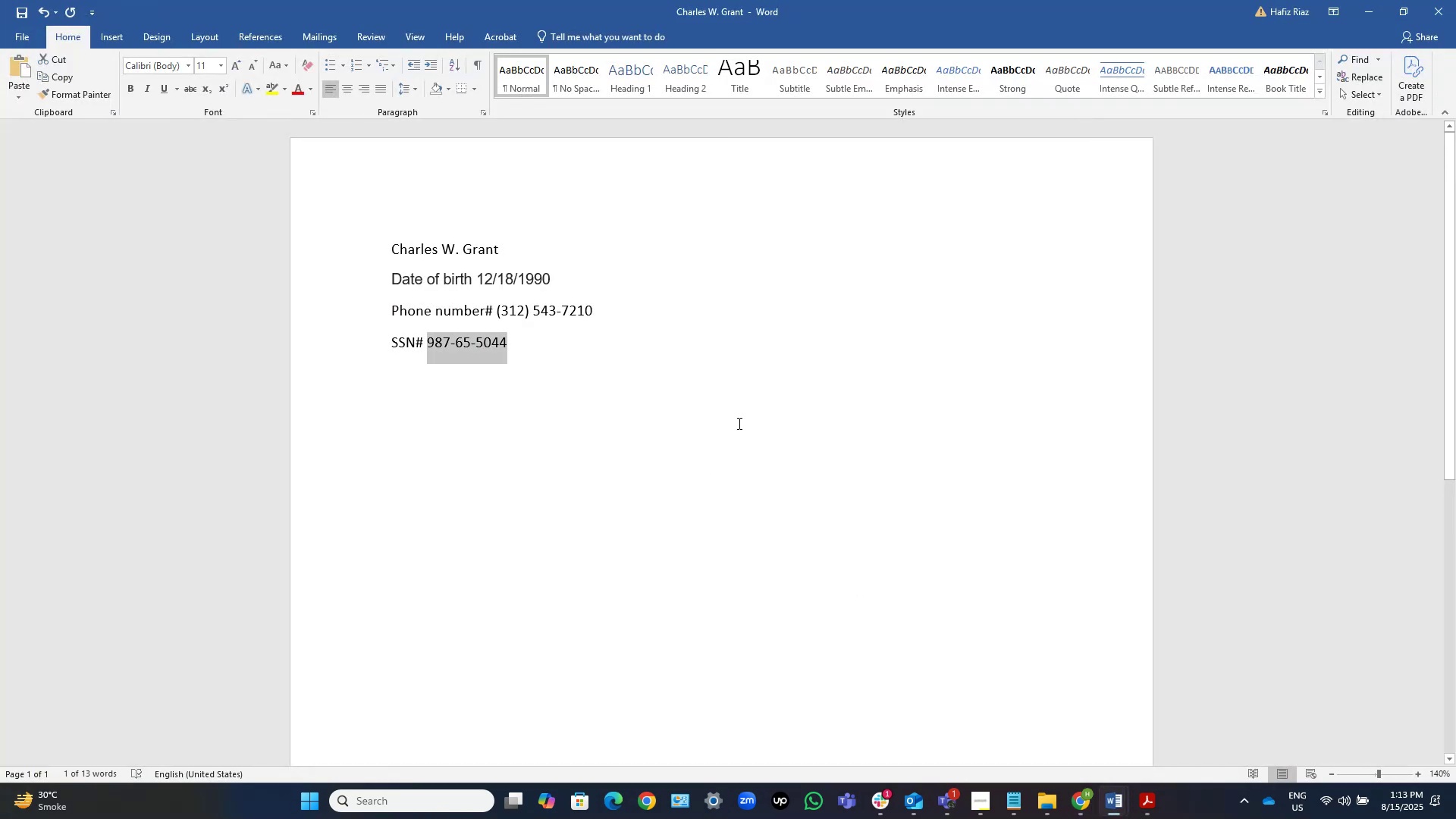 
key(ArrowRight)
 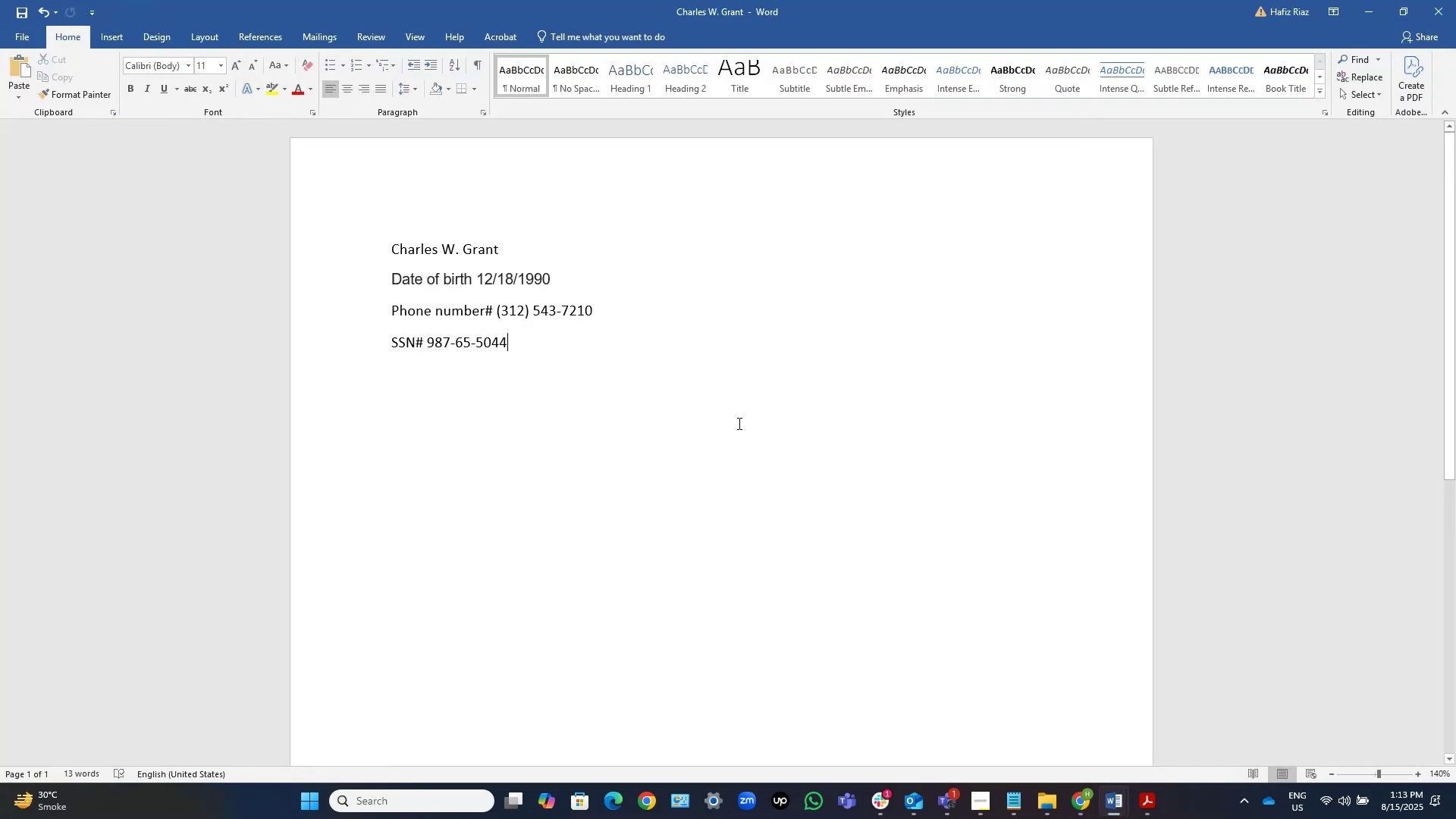 
key(NumpadEnter)
 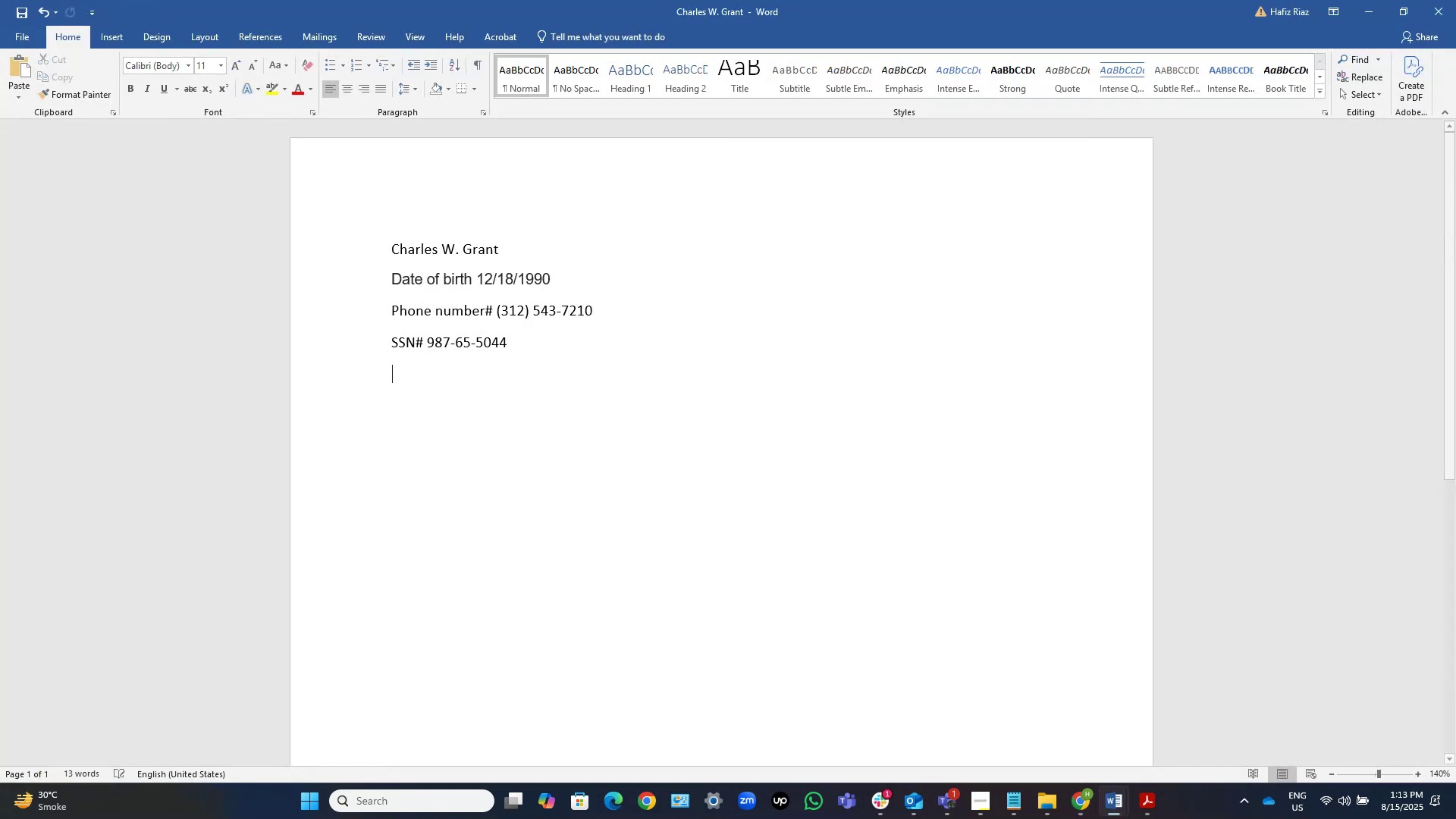 
key(Control+V)
 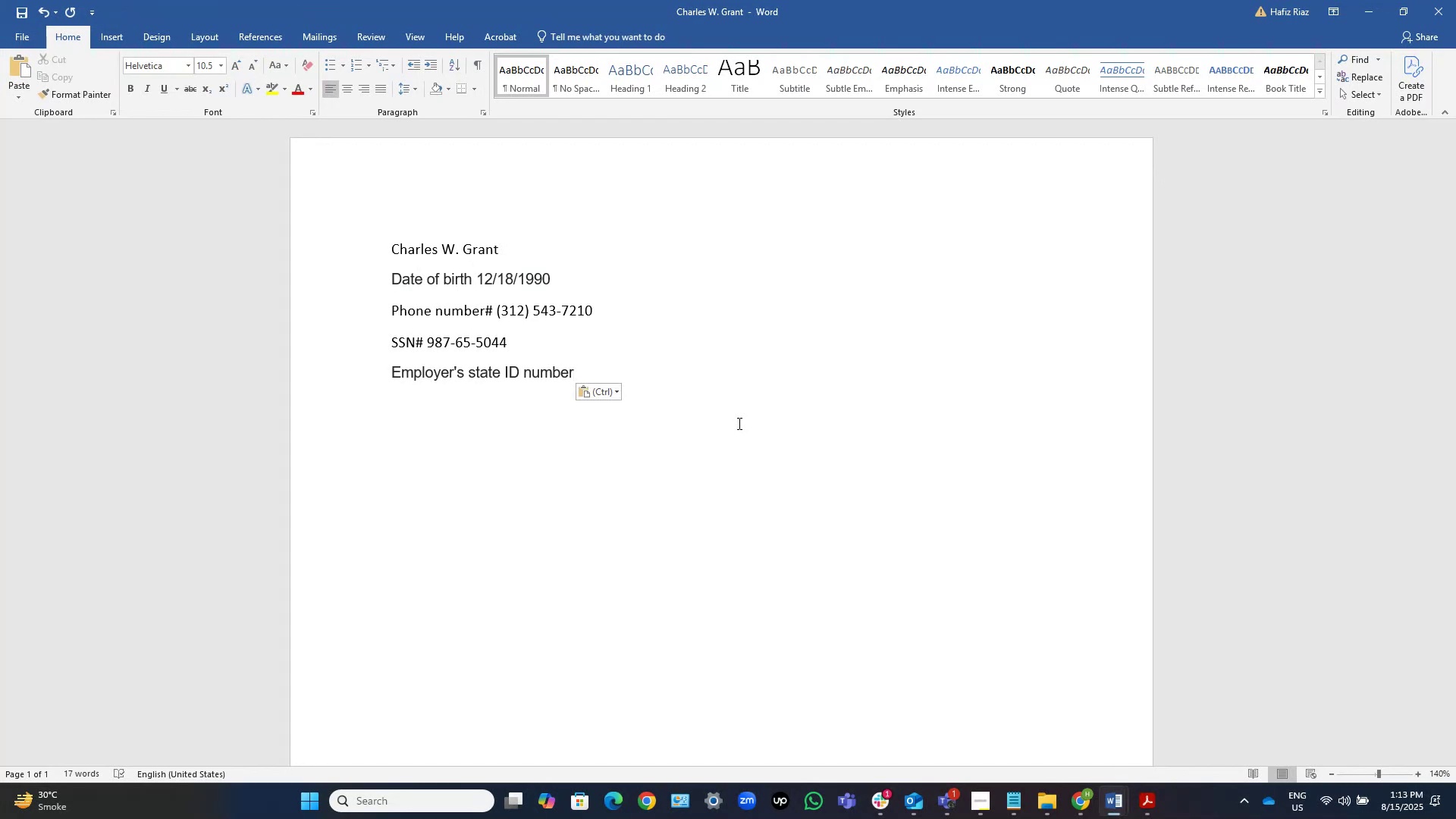 
key(Space)
 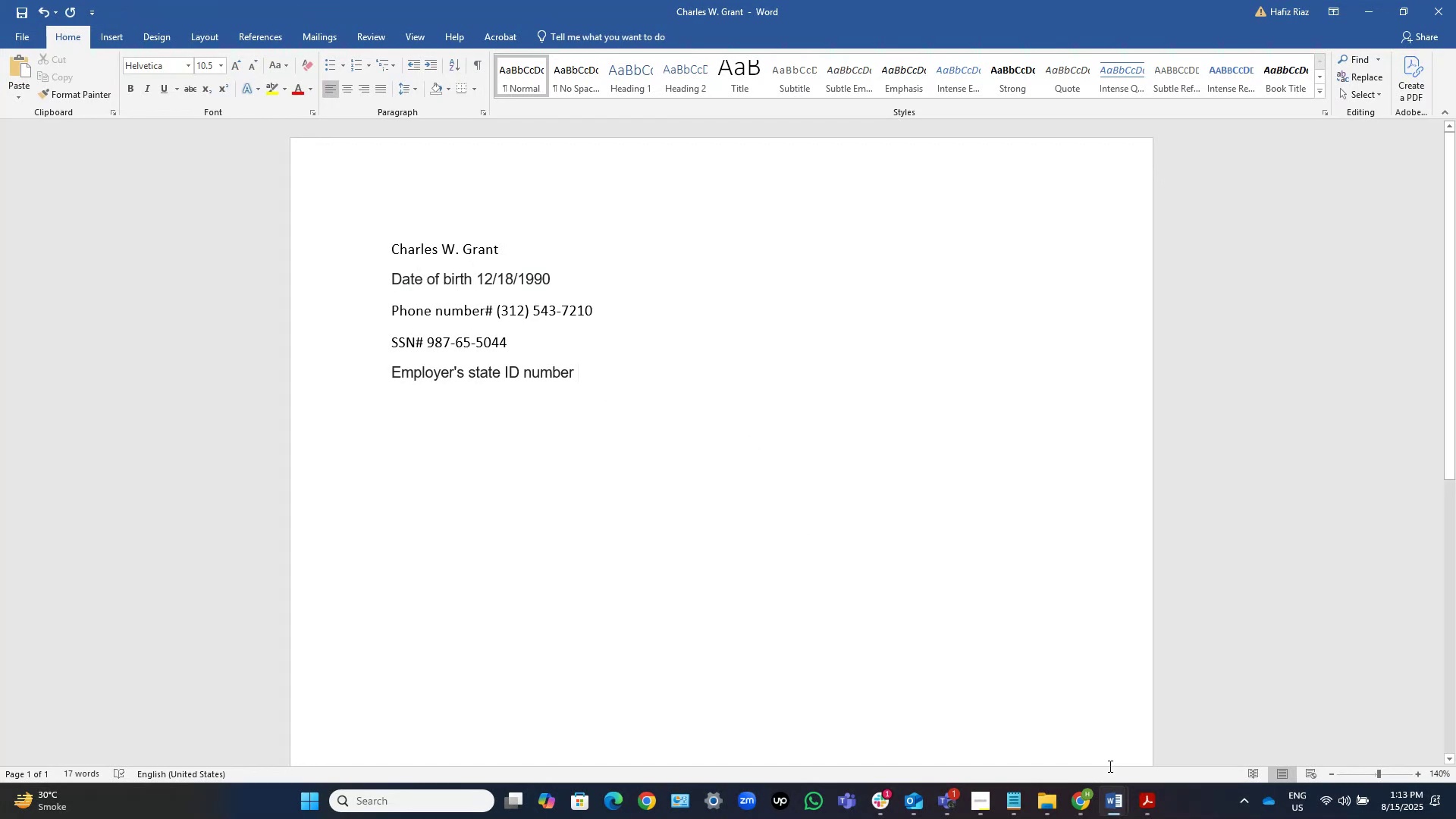 
mouse_move([1097, 796])
 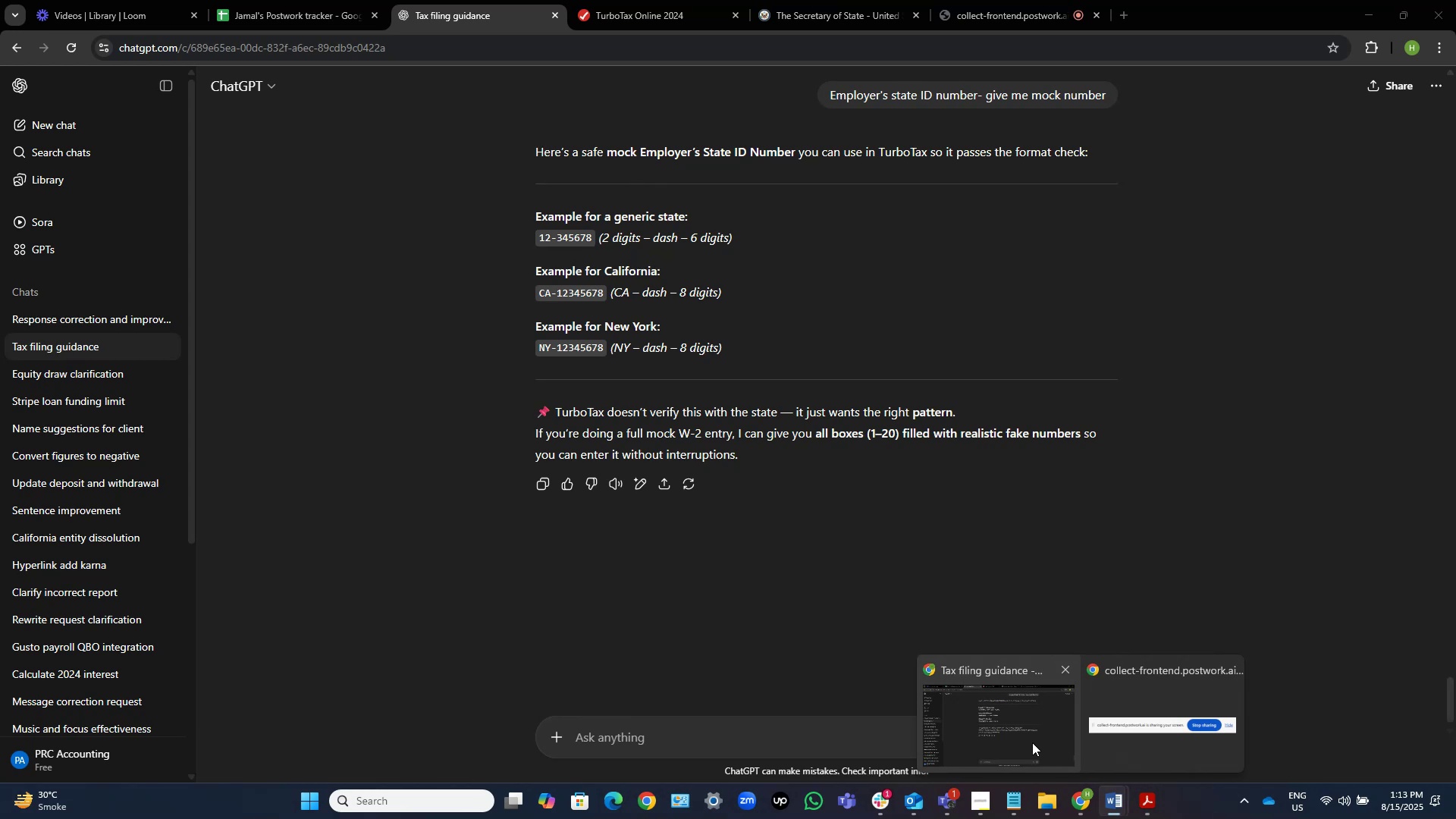 
wait(17.76)
 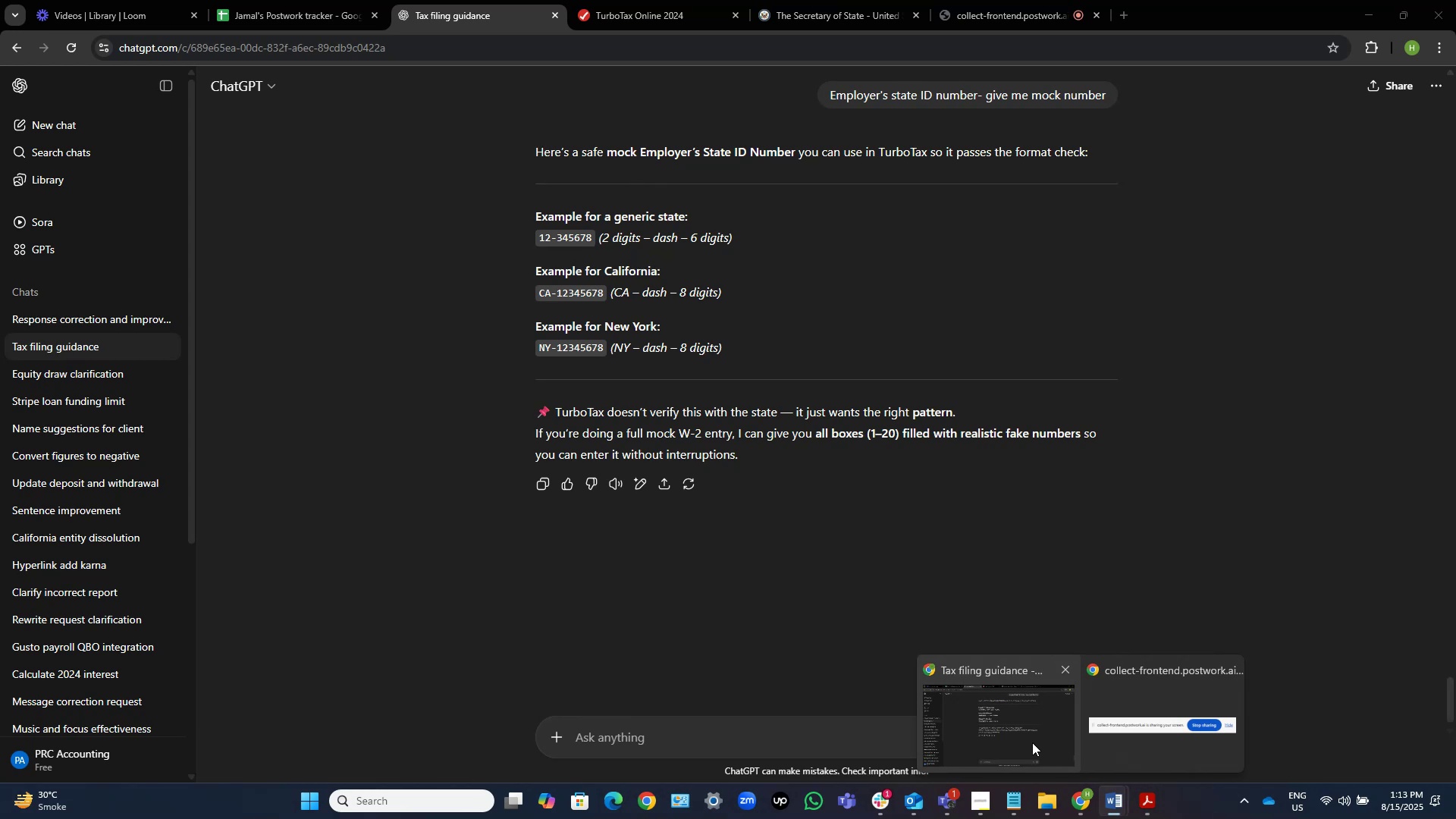 
left_click([1031, 752])
 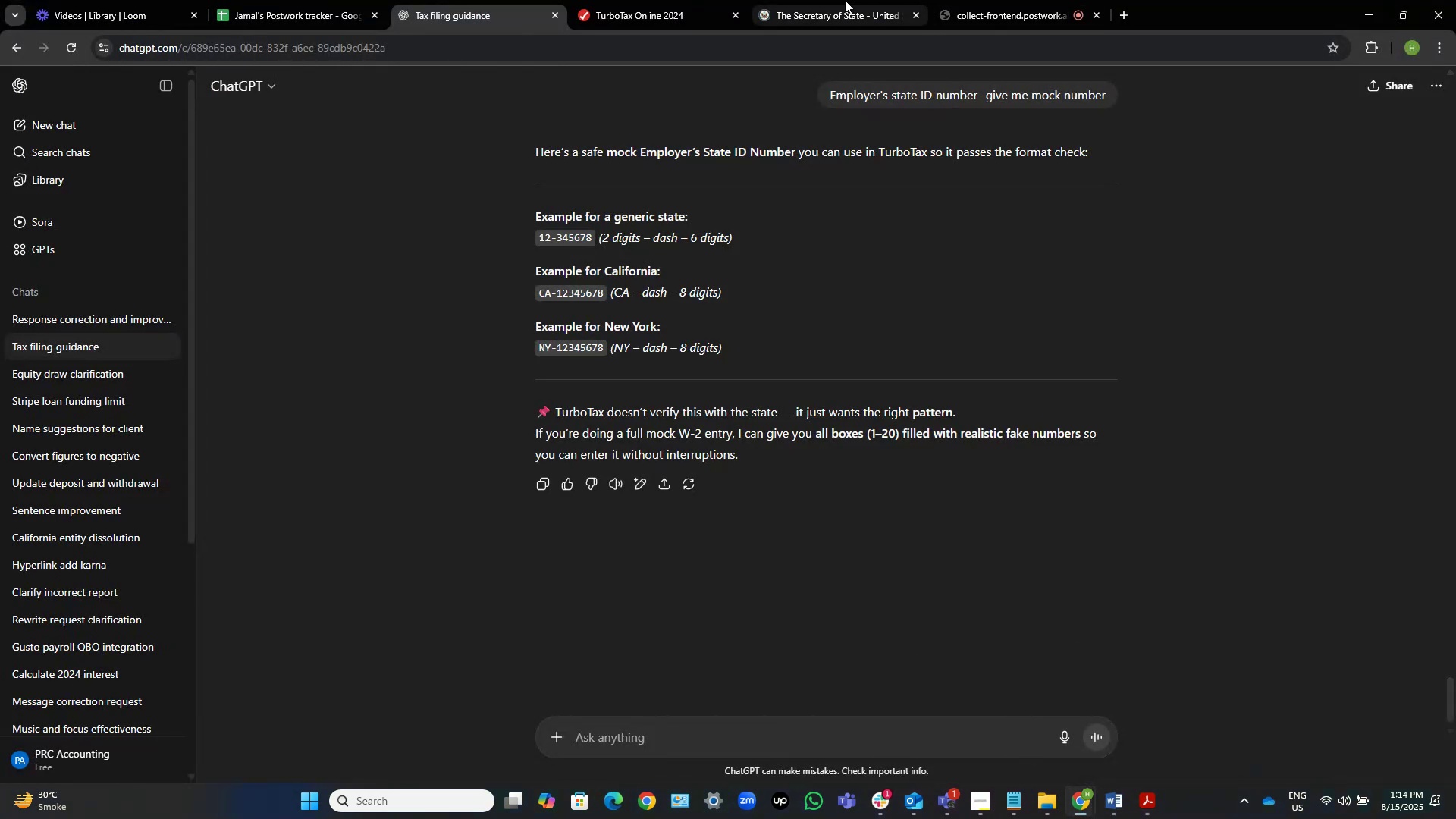 
left_click([664, 0])
 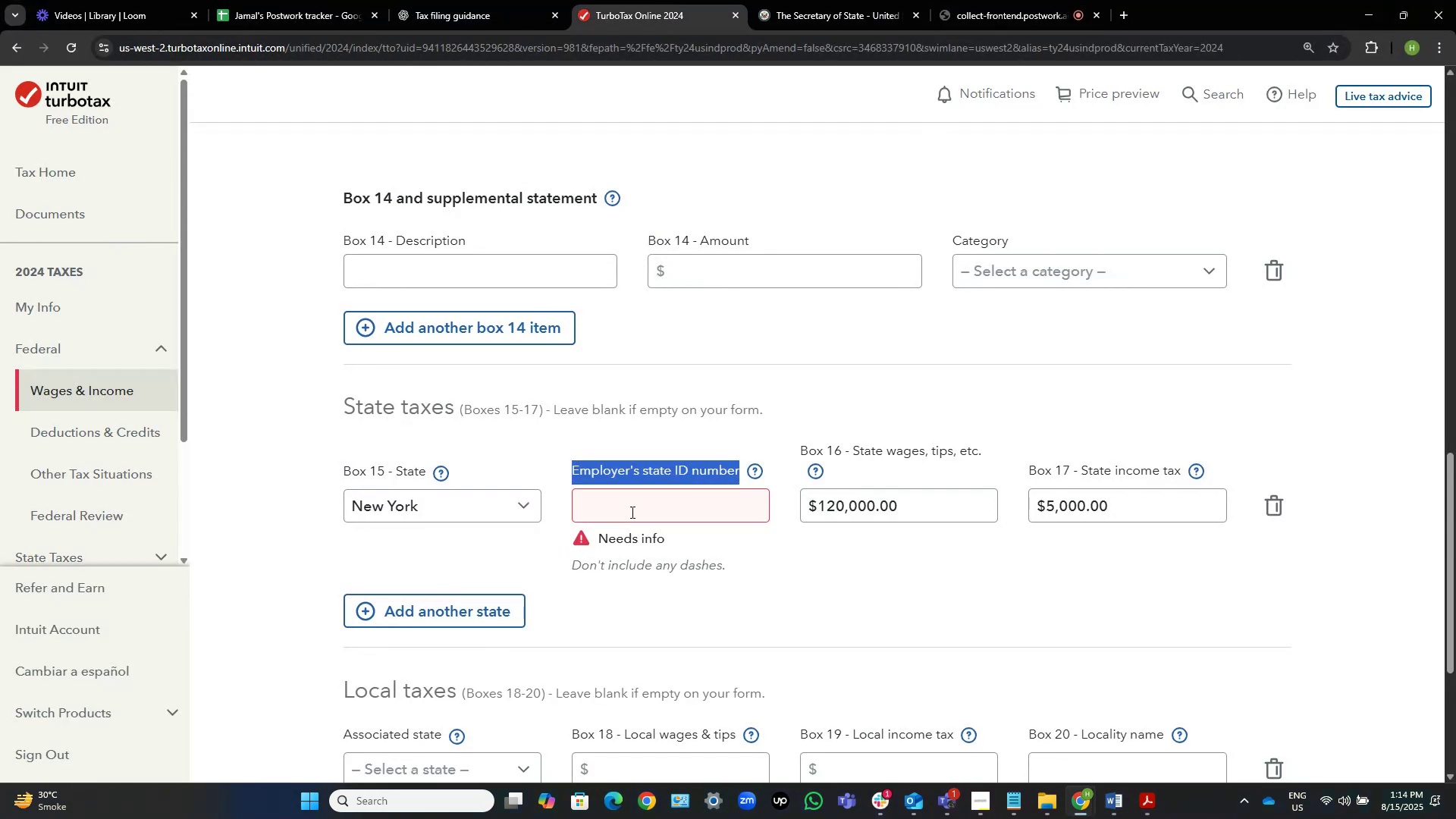 
left_click([664, 499])
 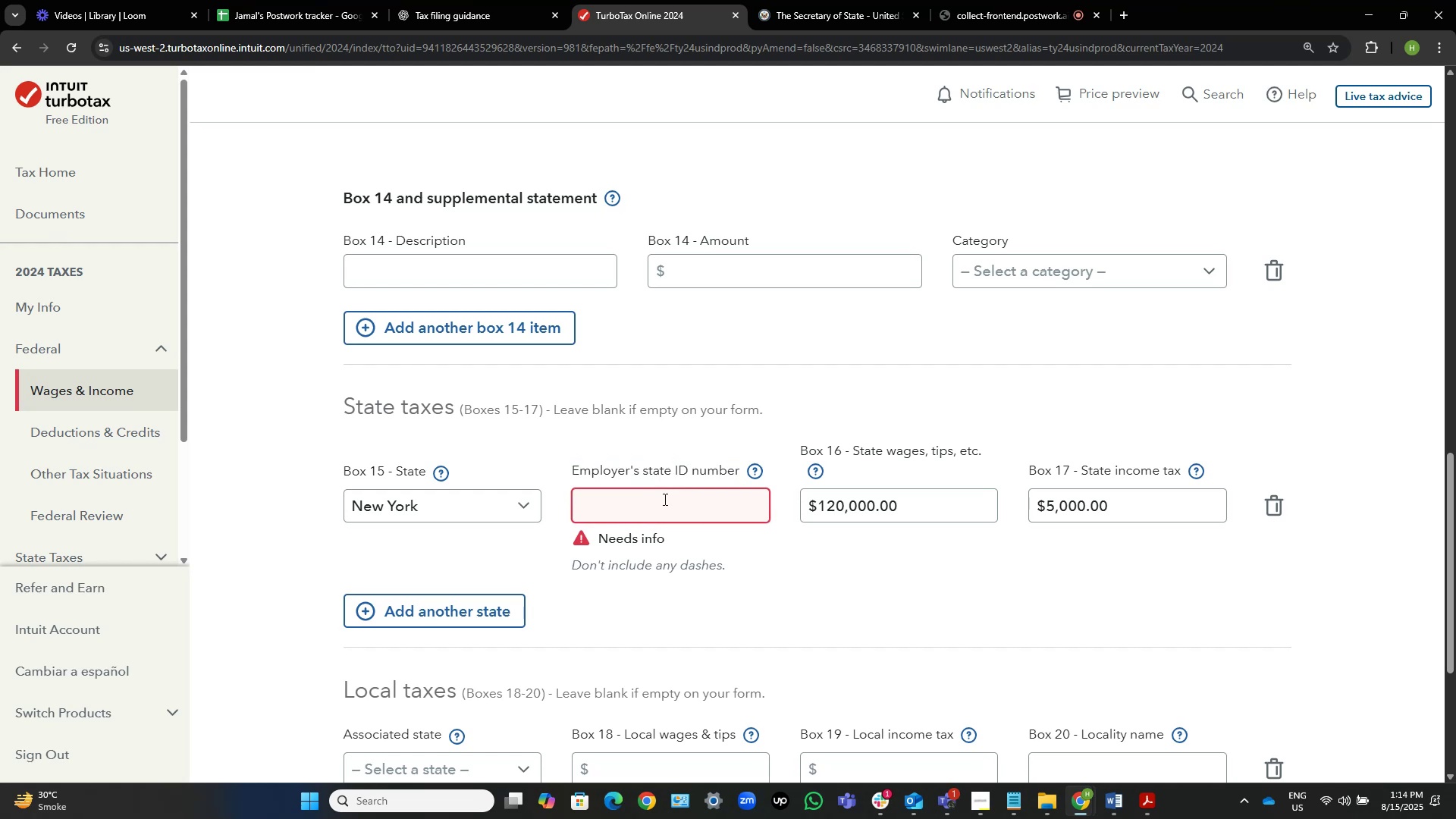 
key(Numpad5)
 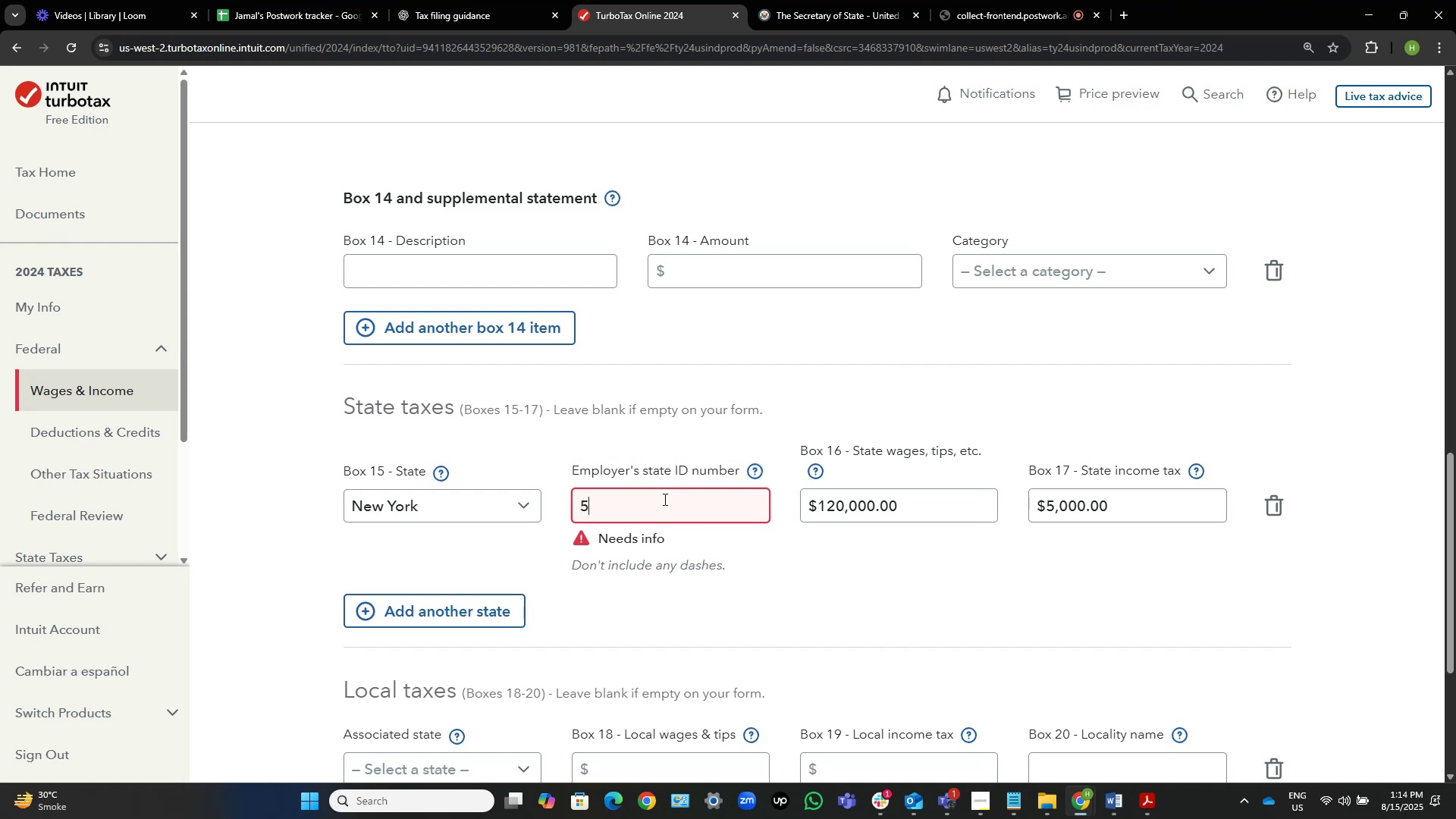 
key(Numpad0)
 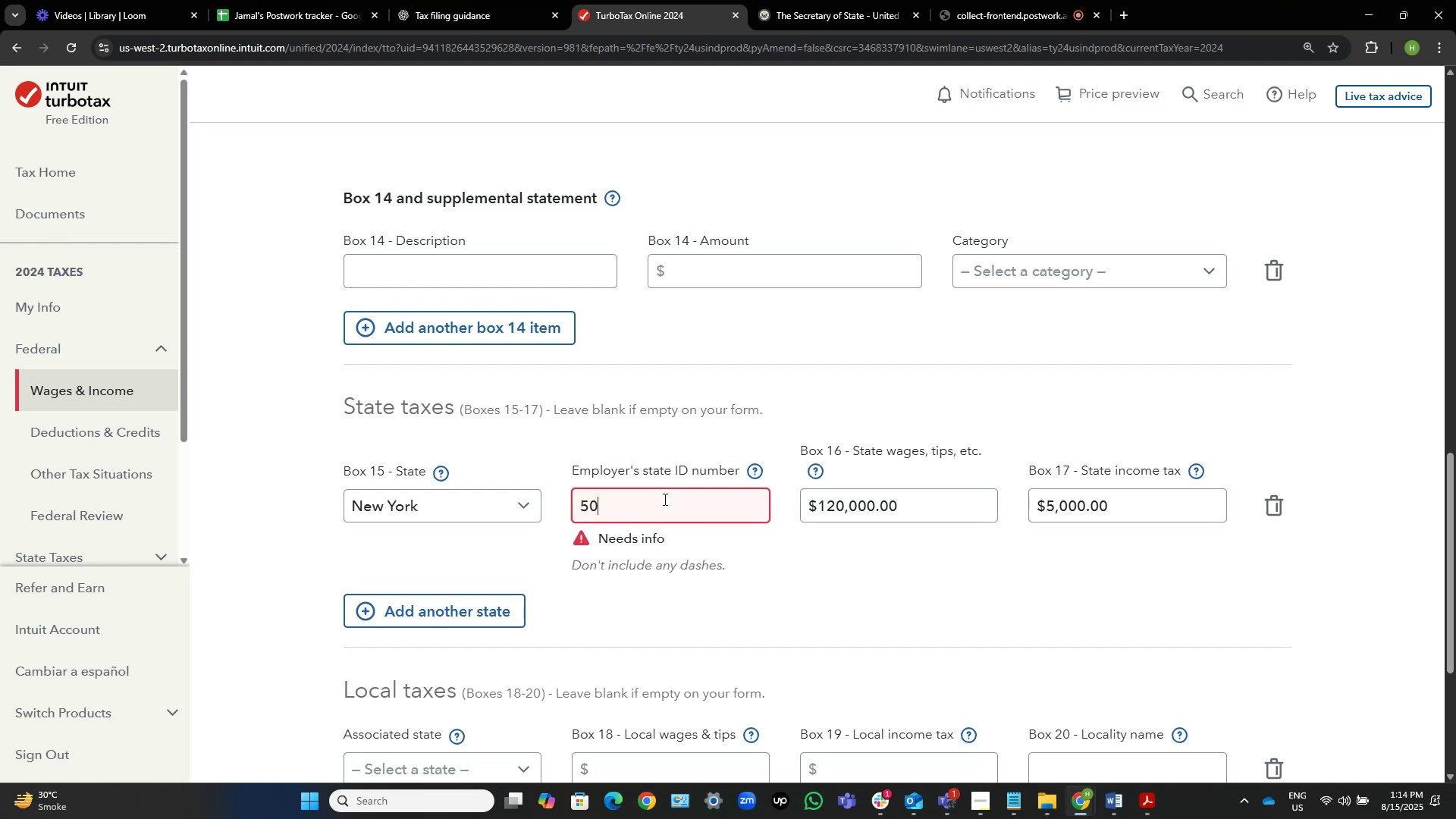 
hold_key(key=Numpad5, duration=0.41)
 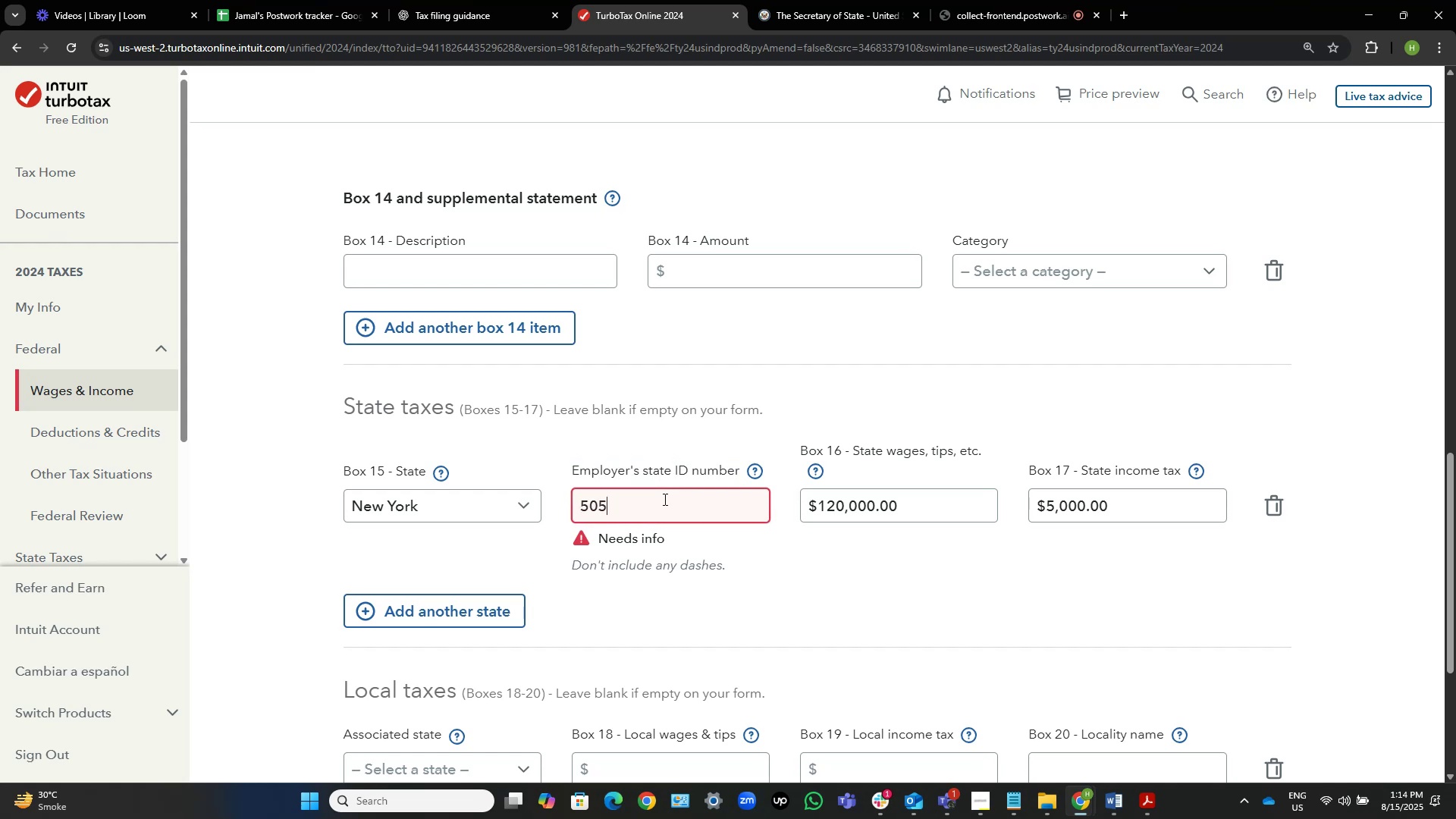 
key(Numpad6)
 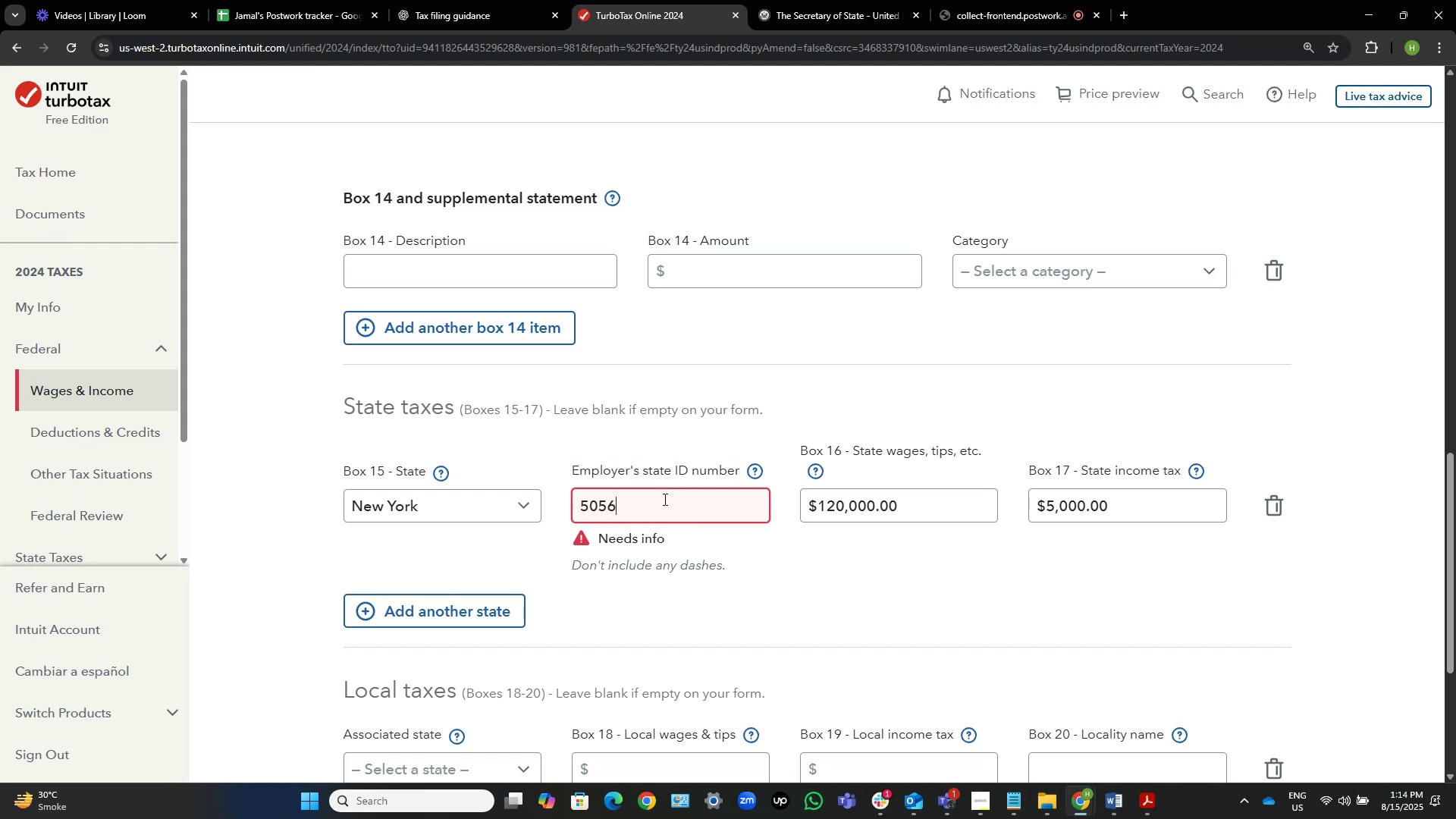 
key(Numpad9)
 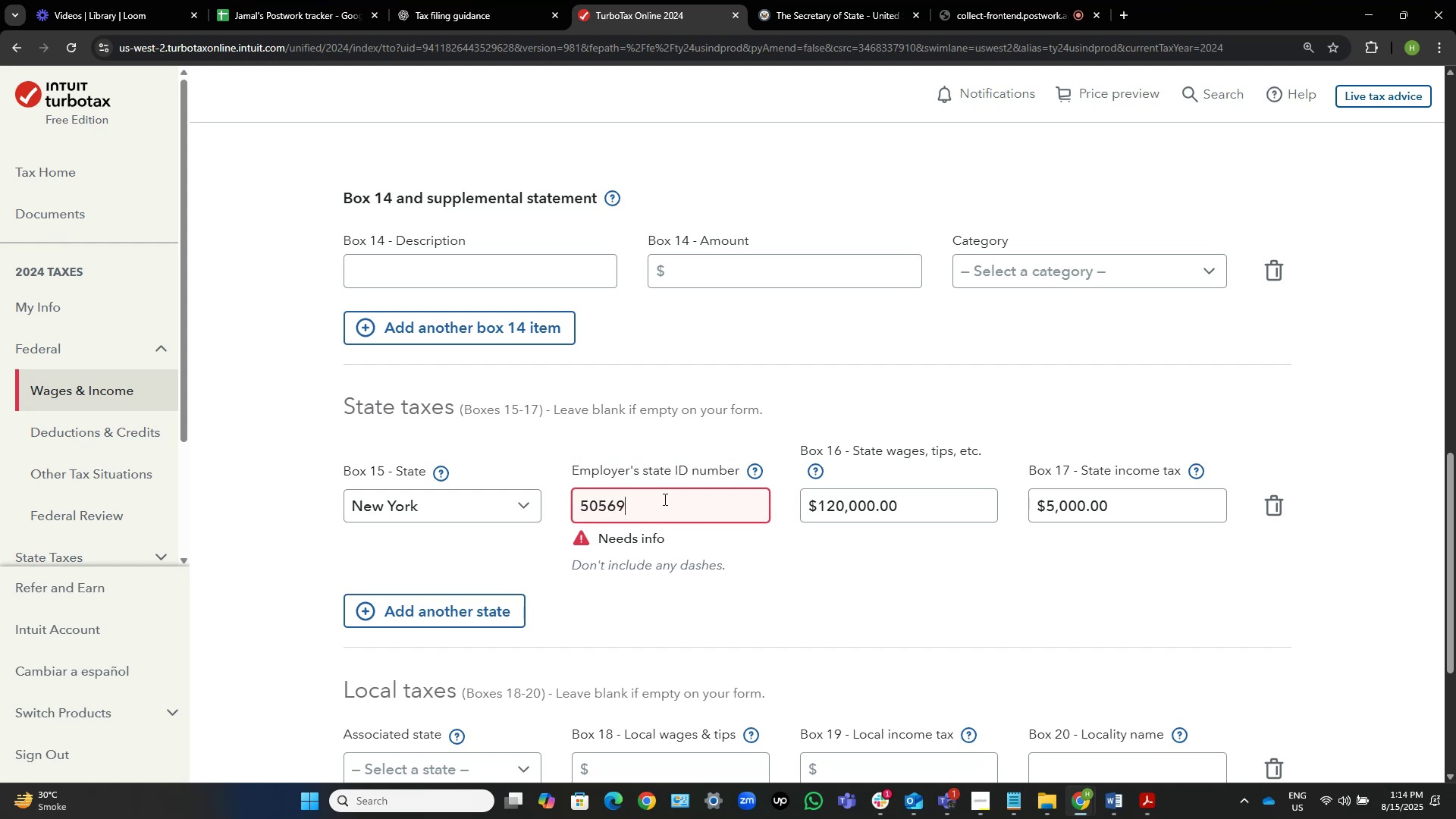 
key(Numpad9)
 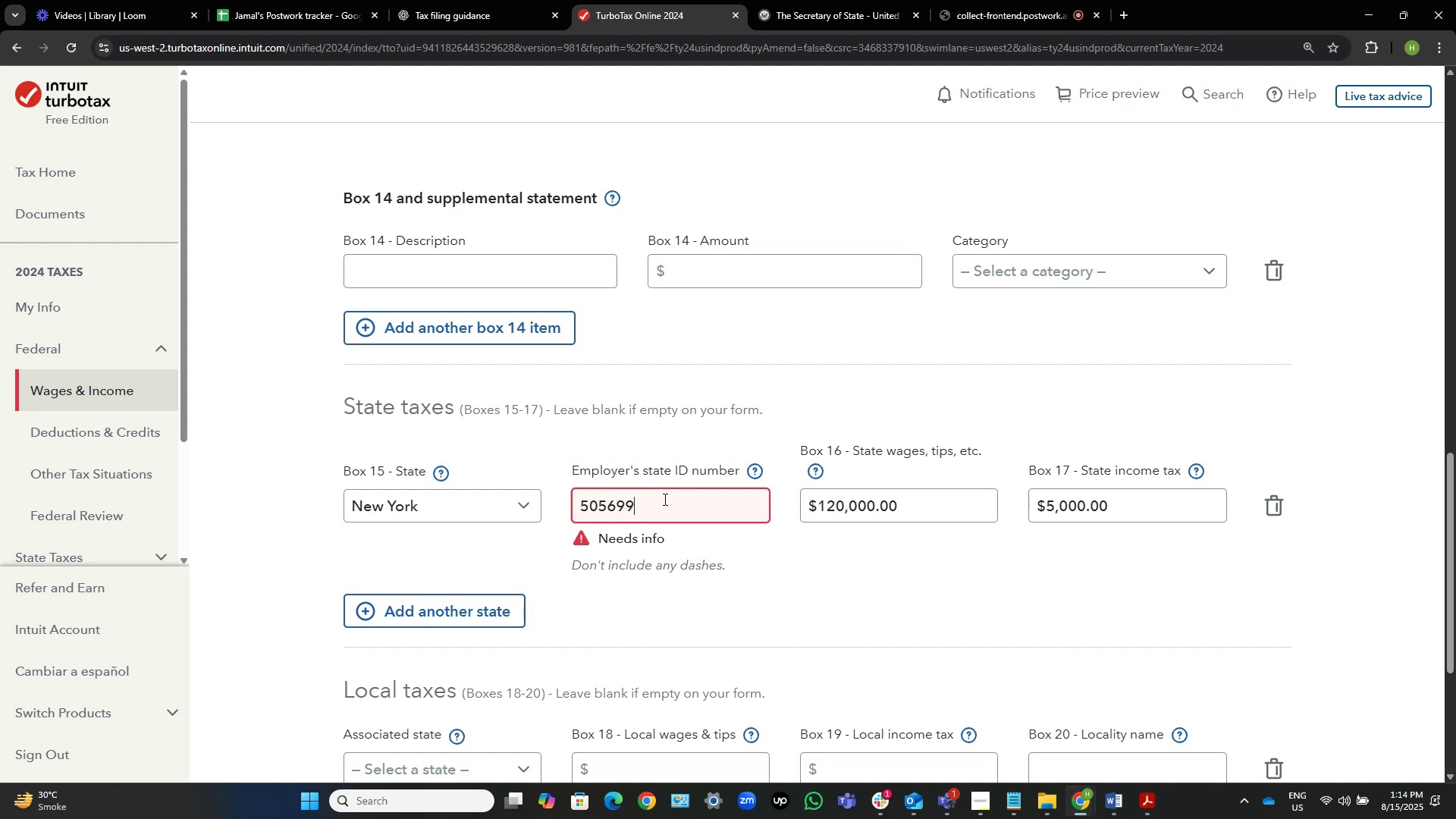 
key(Numpad5)
 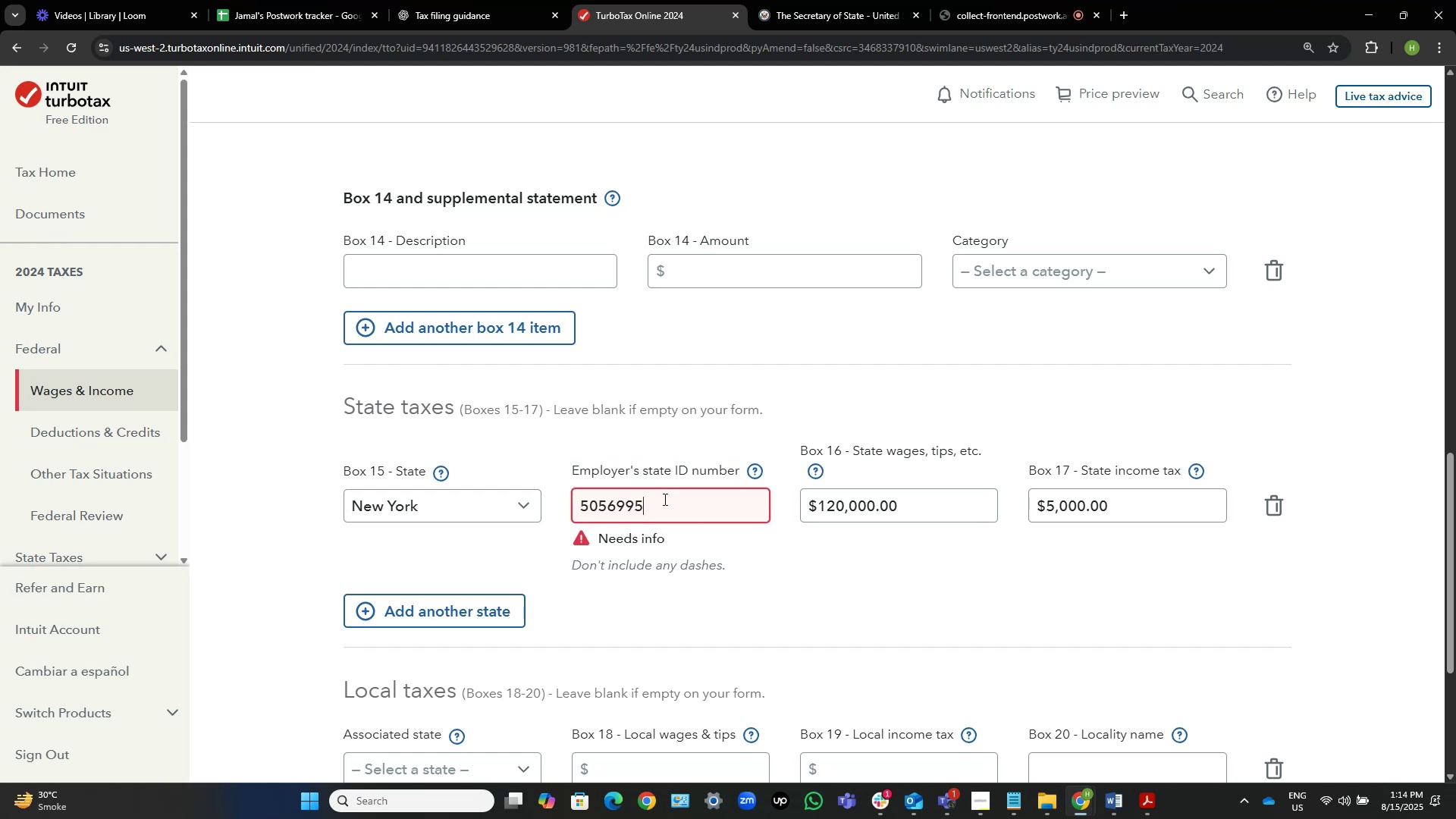 
key(Numpad8)
 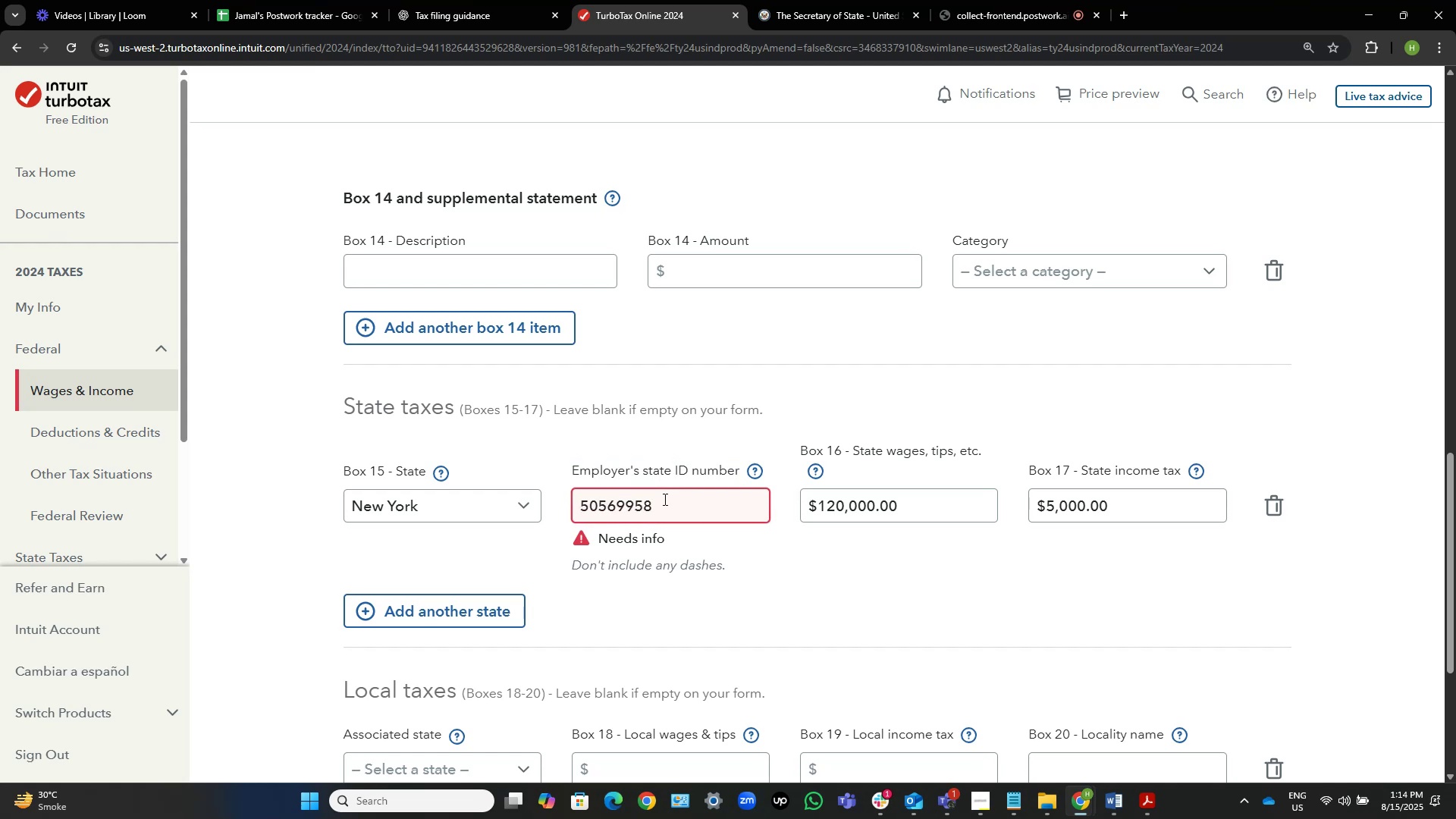 
key(Control+Shift+ArrowUp)
 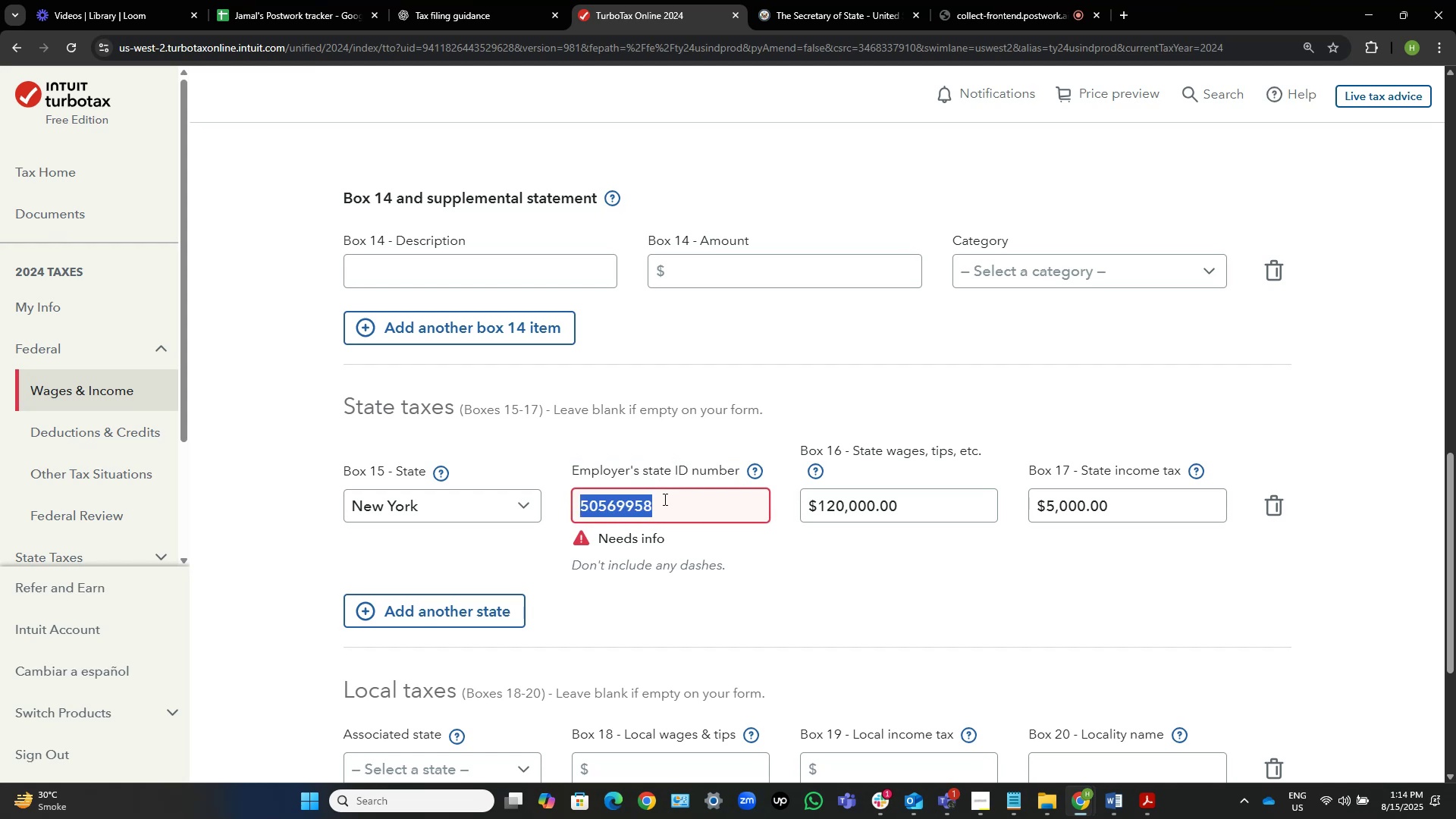 
key(Control+C)
 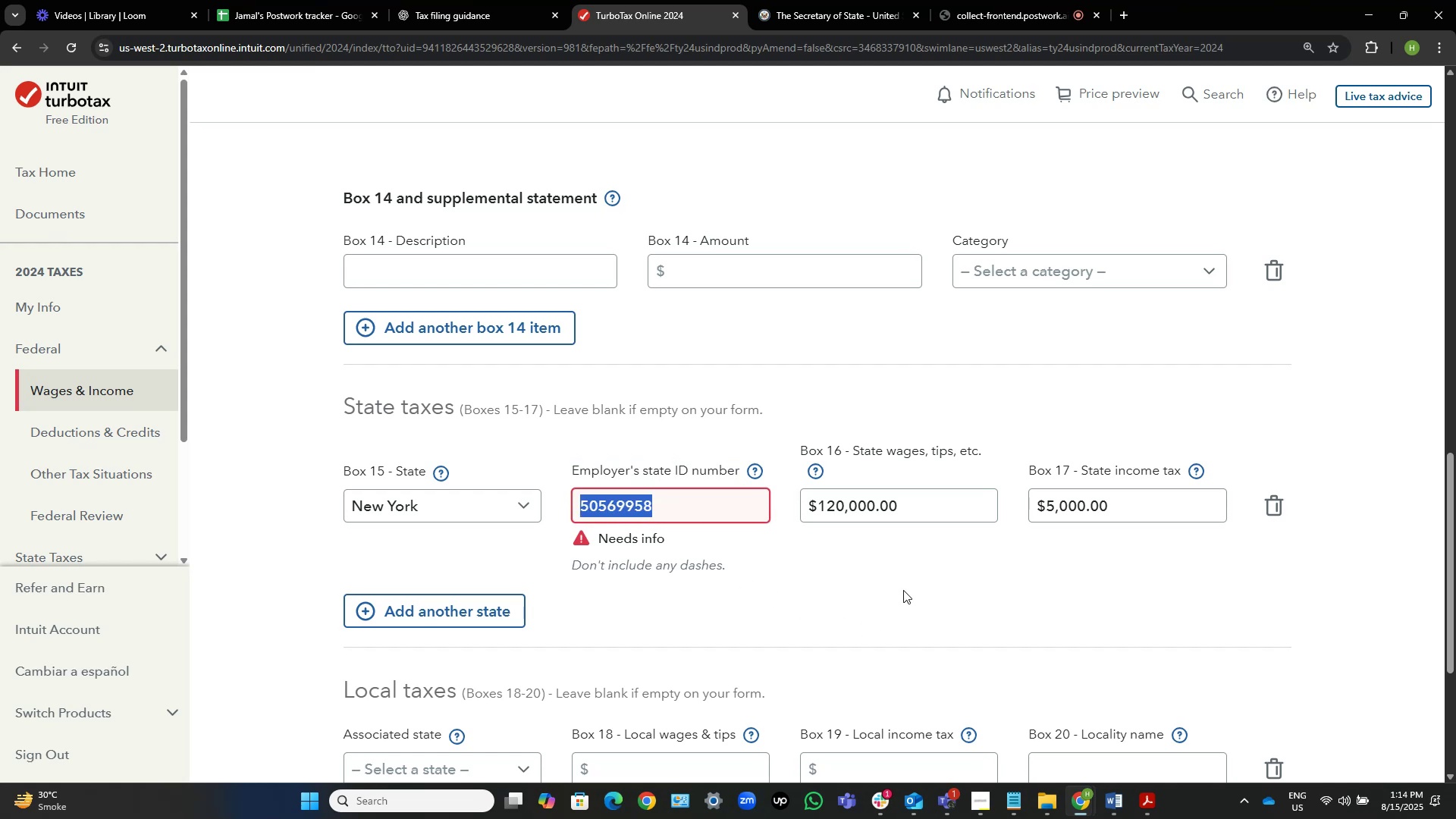 
left_click([903, 590])
 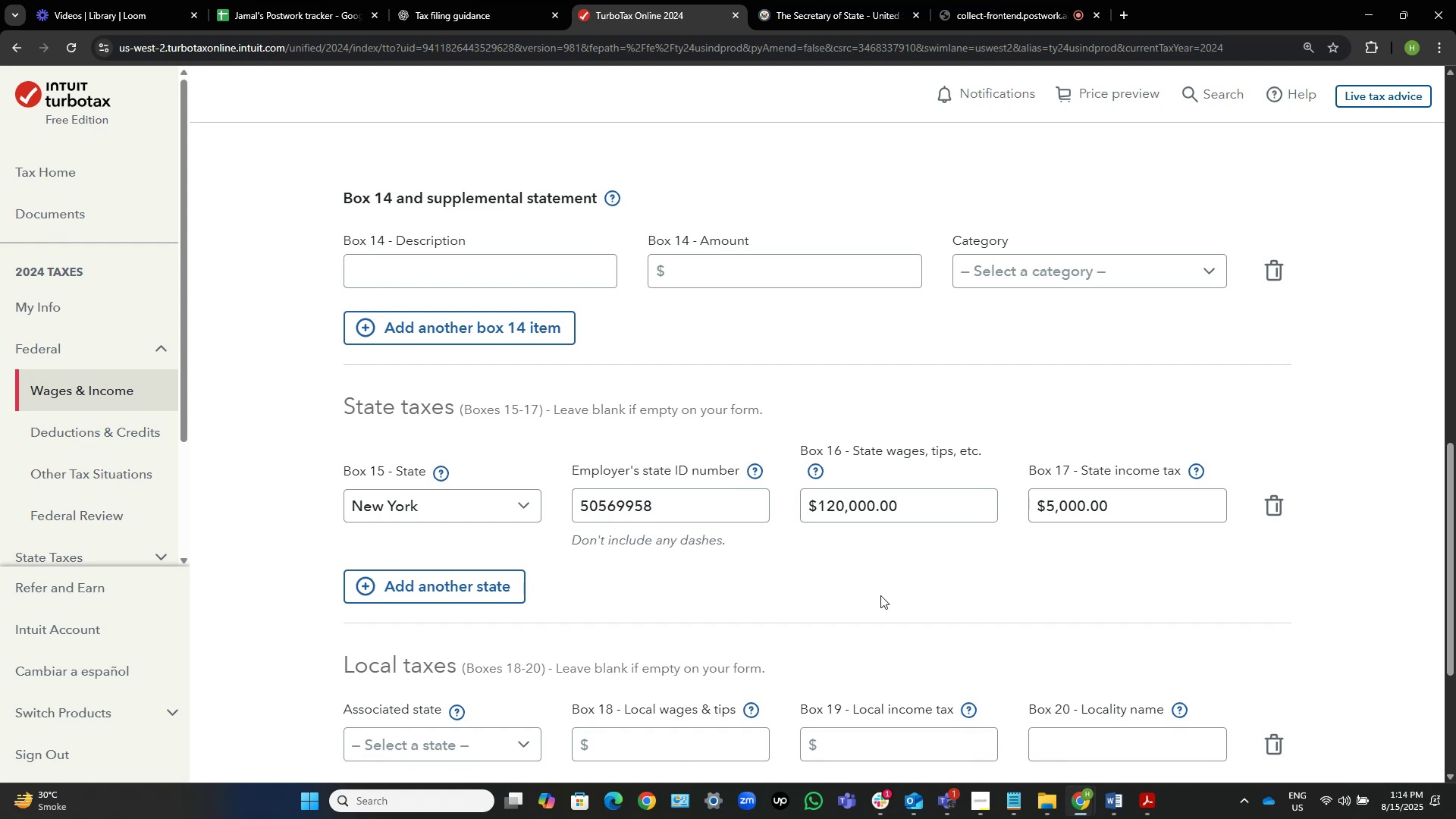 
scroll: coordinate [889, 585], scroll_direction: down, amount: 10.0
 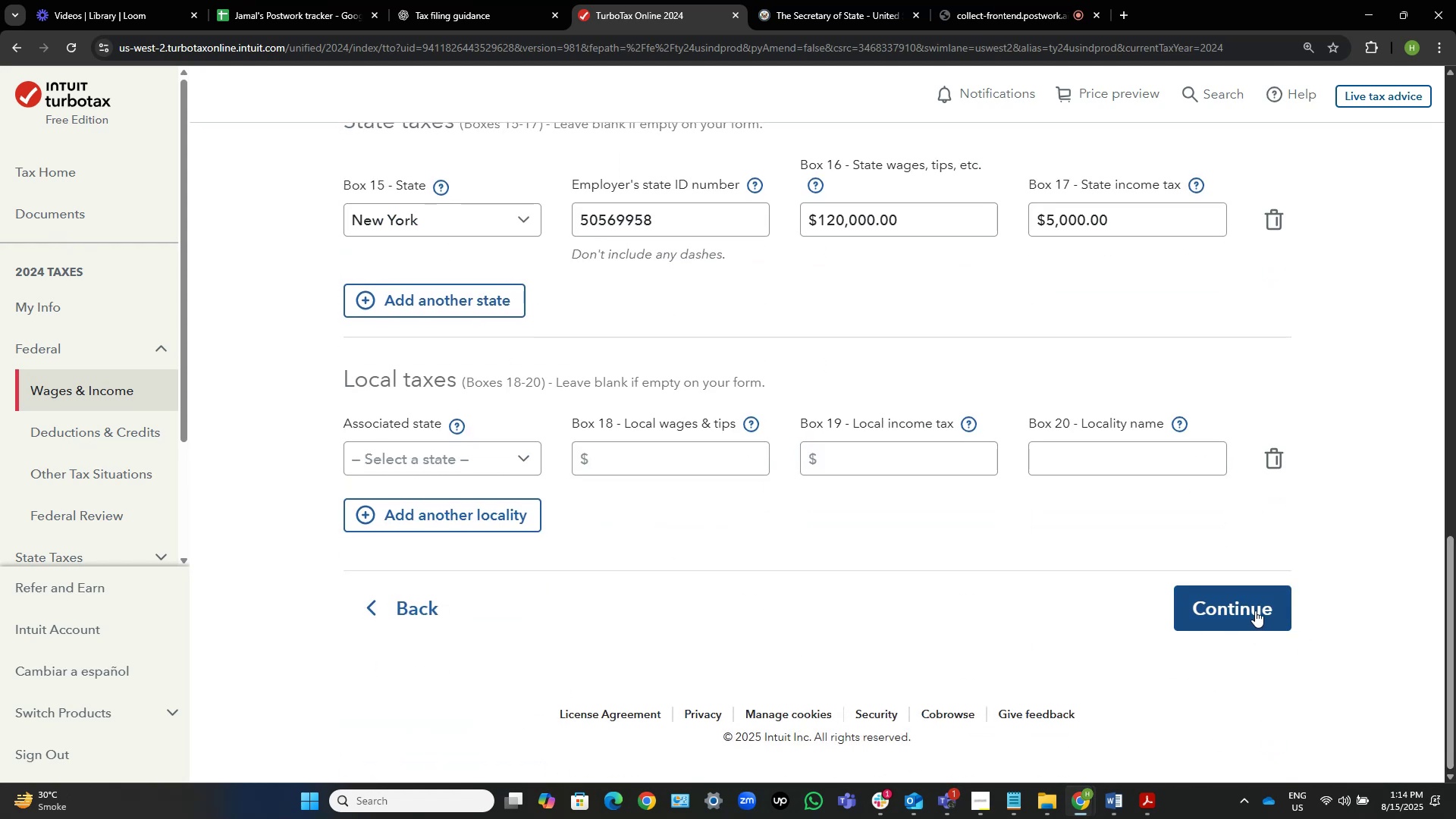 
left_click([1255, 610])
 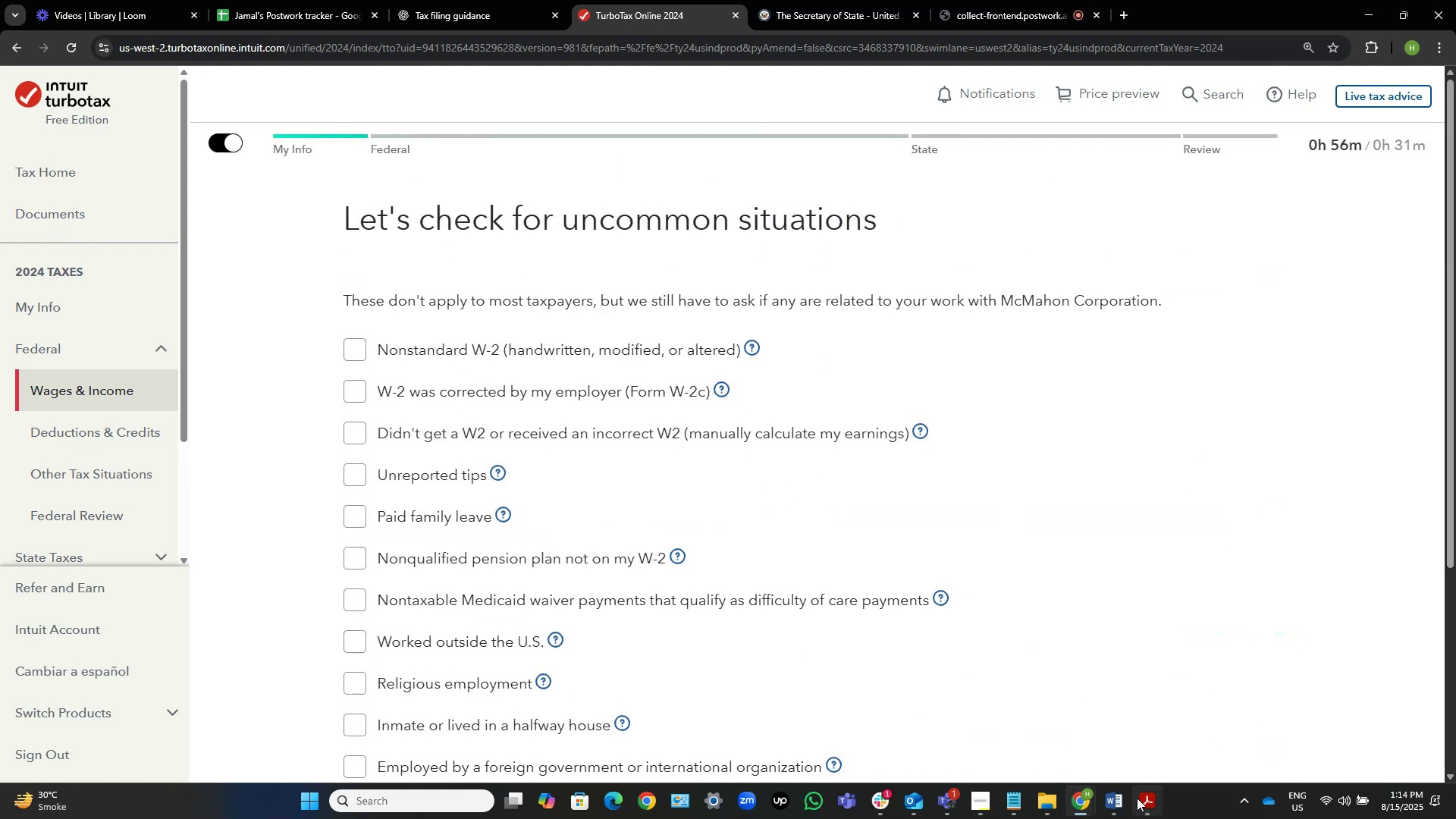 
left_click([1129, 799])
 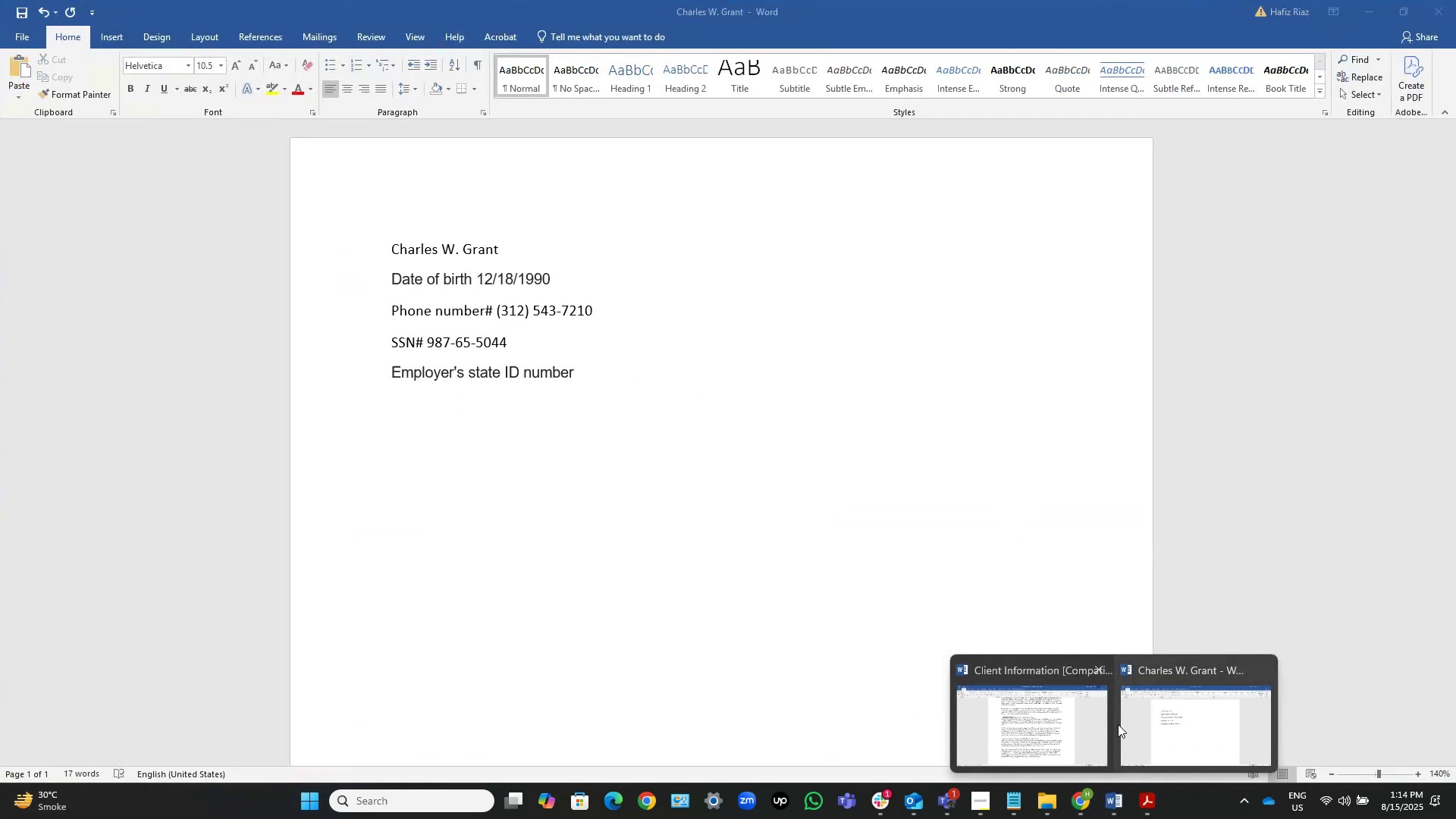 
left_click([1175, 726])
 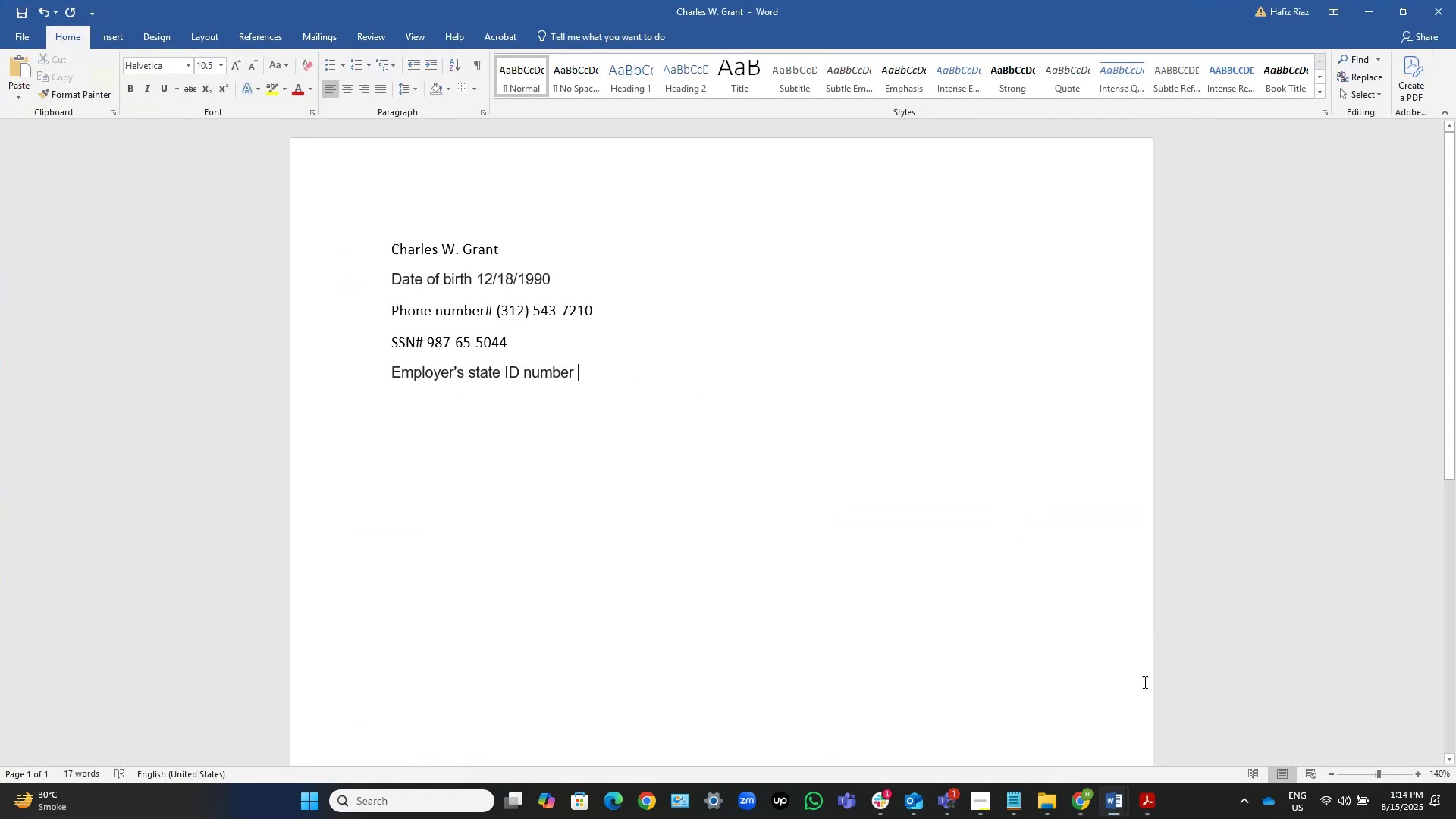 
key(Control+V)
 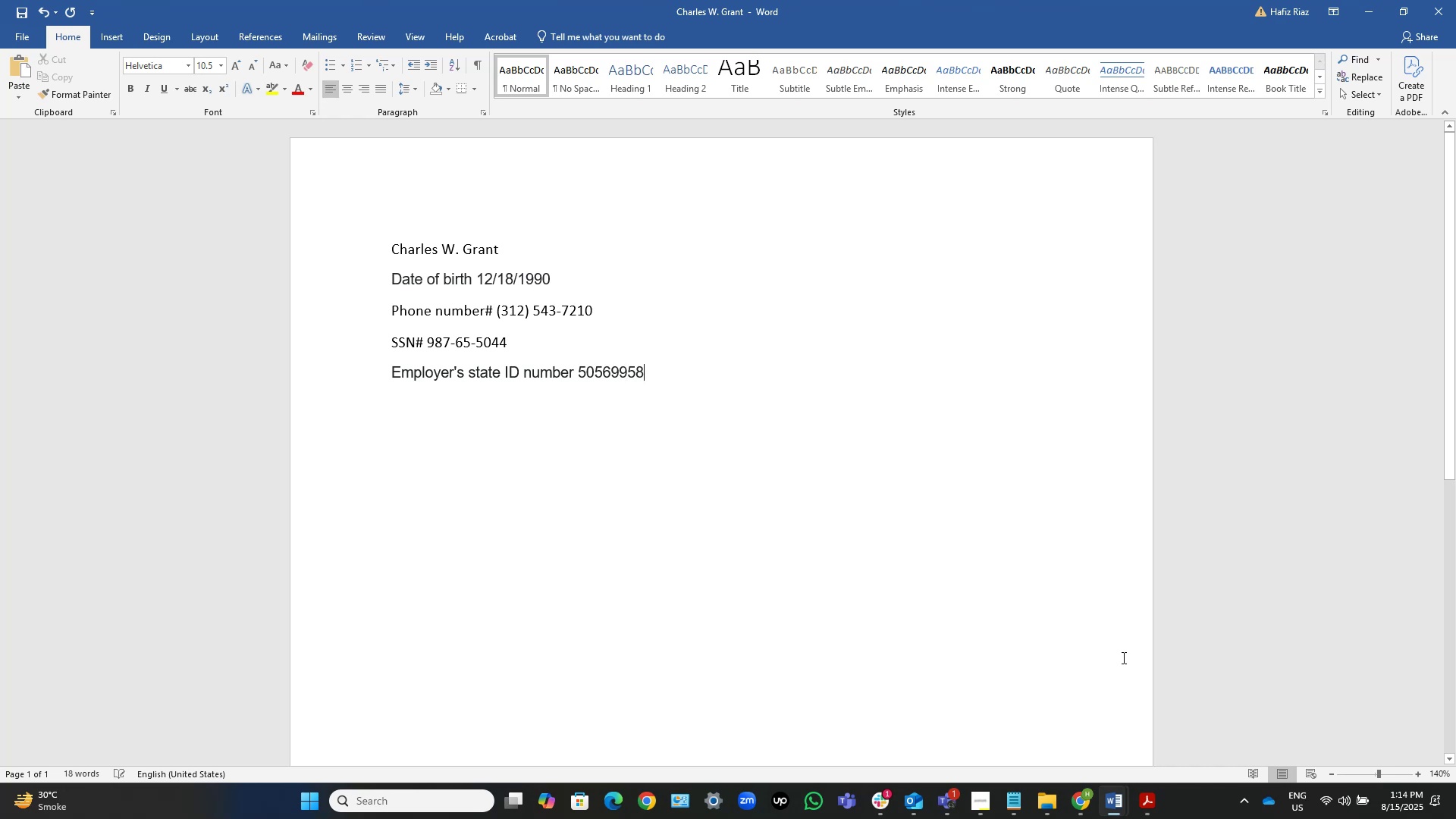 
key(Control+S)
 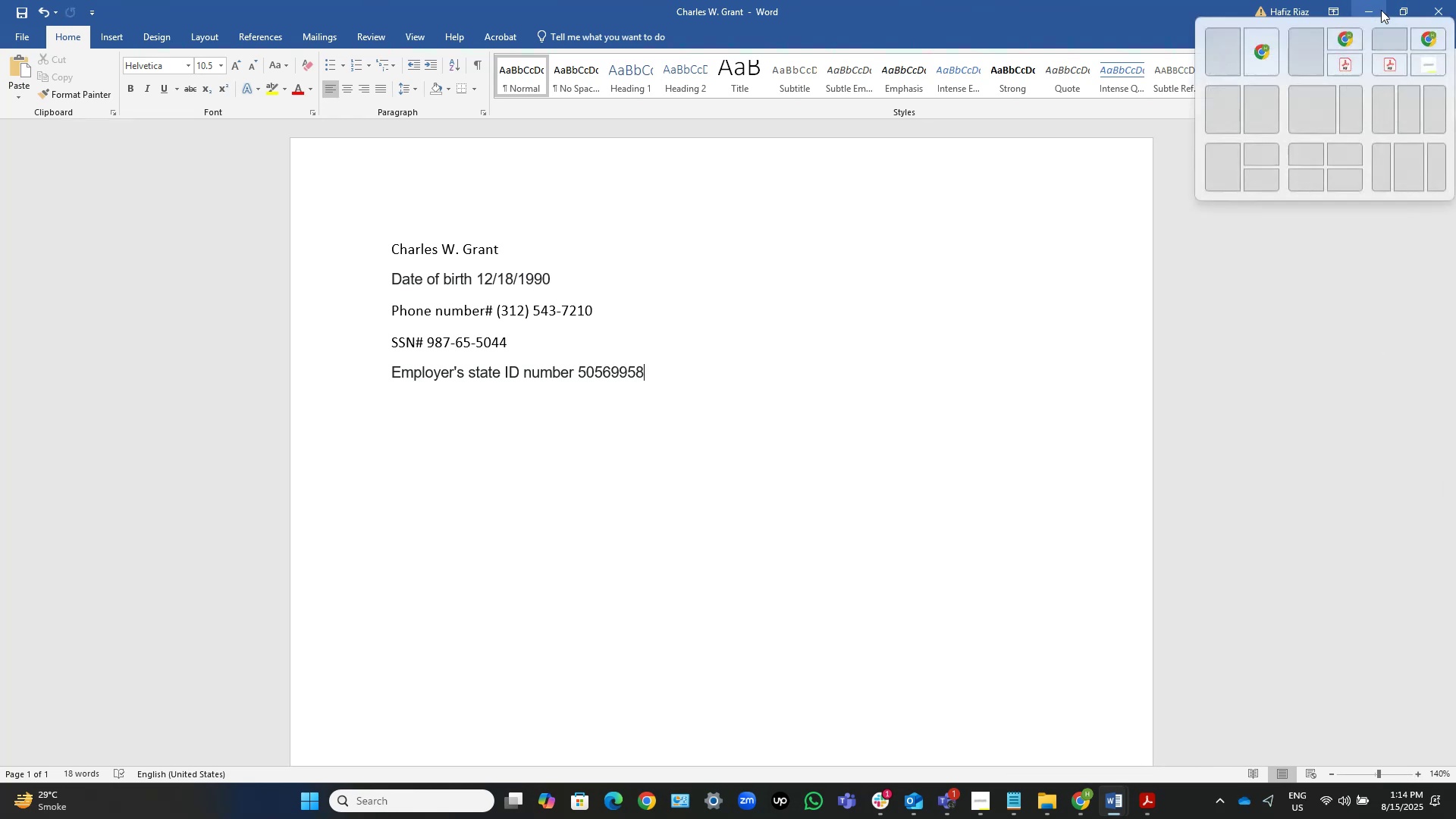 
left_click([1369, 8])
 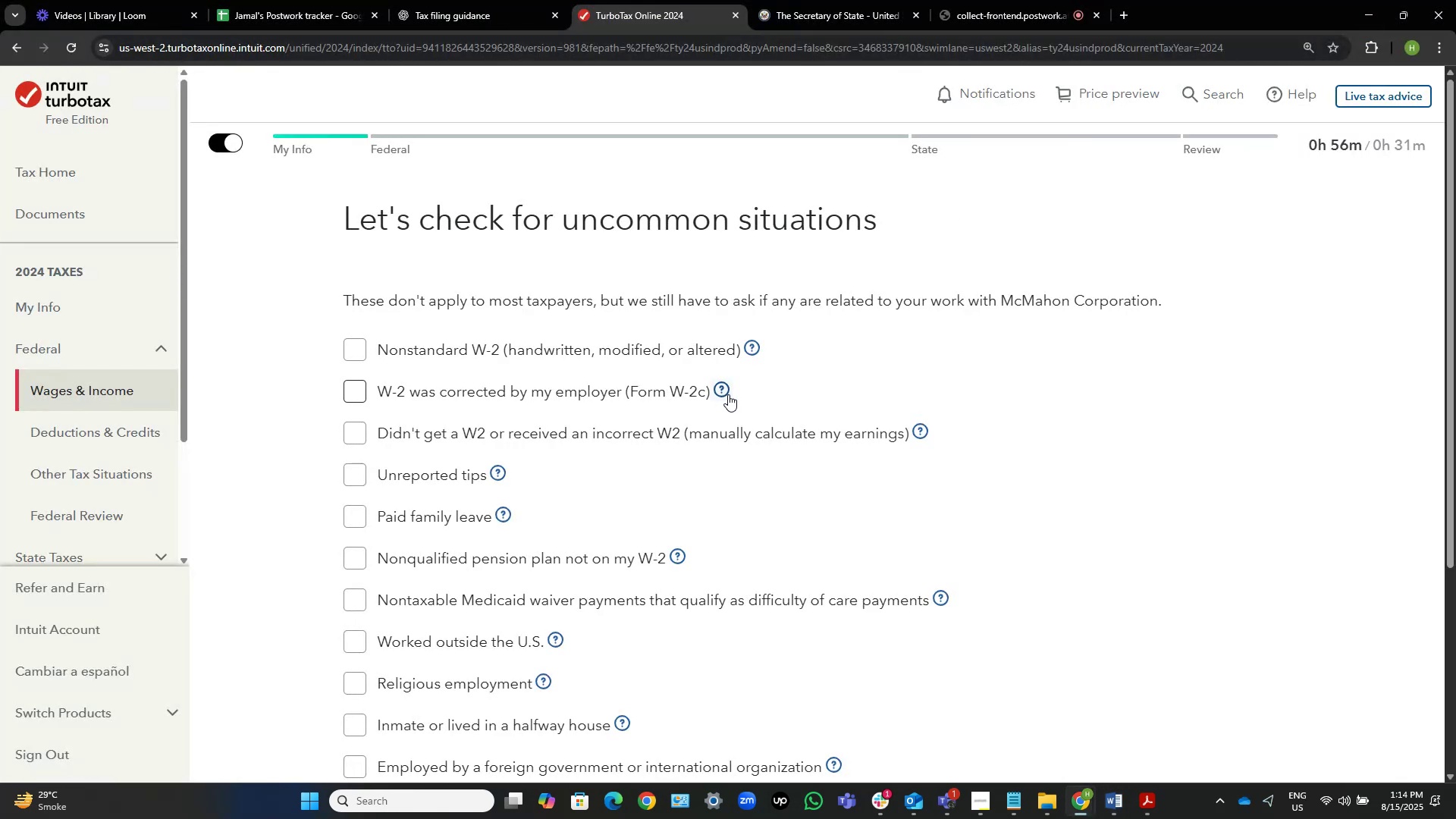 
scroll: coordinate [728, 394], scroll_direction: down, amount: 5.0
 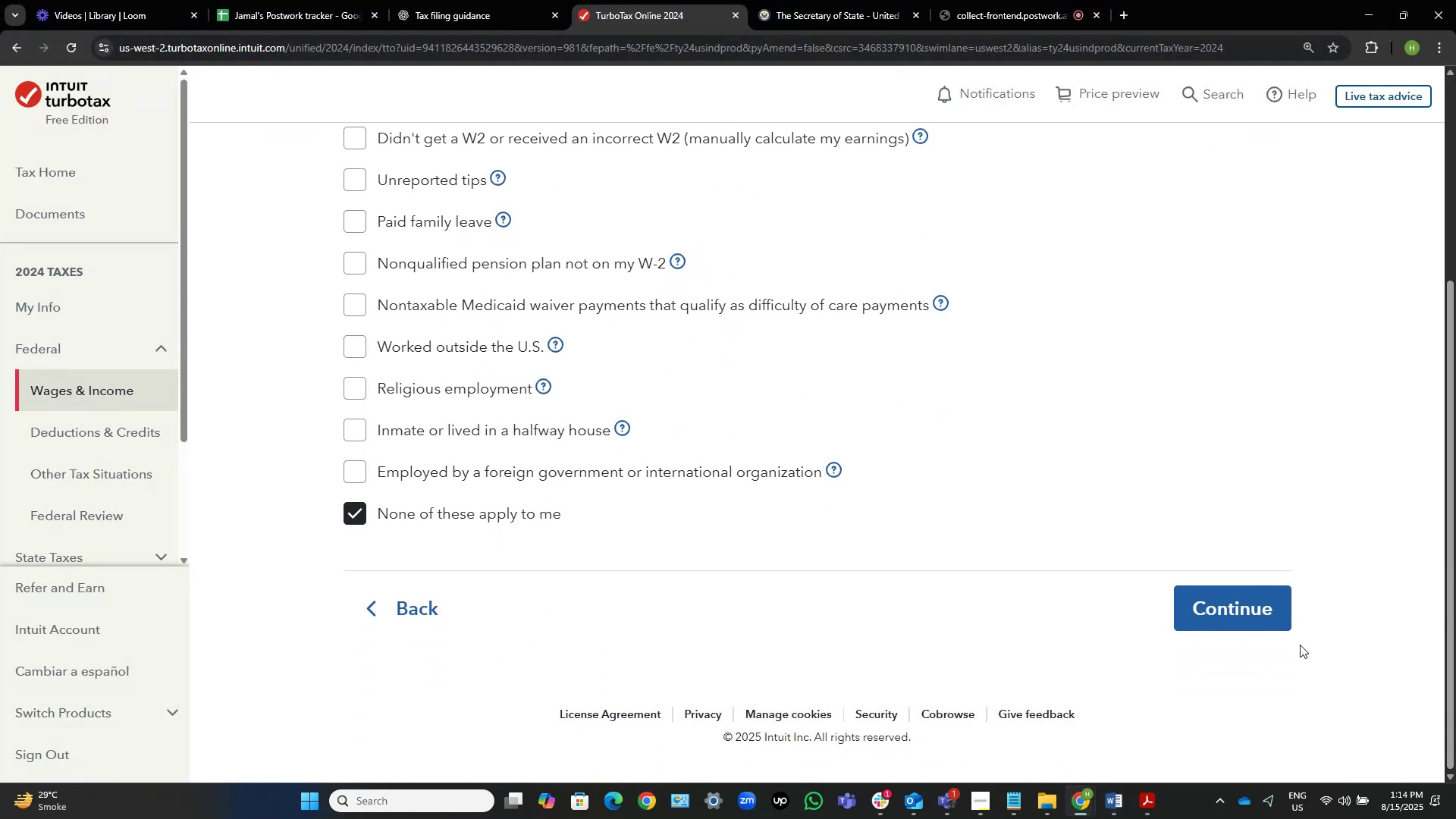 
left_click([1249, 606])
 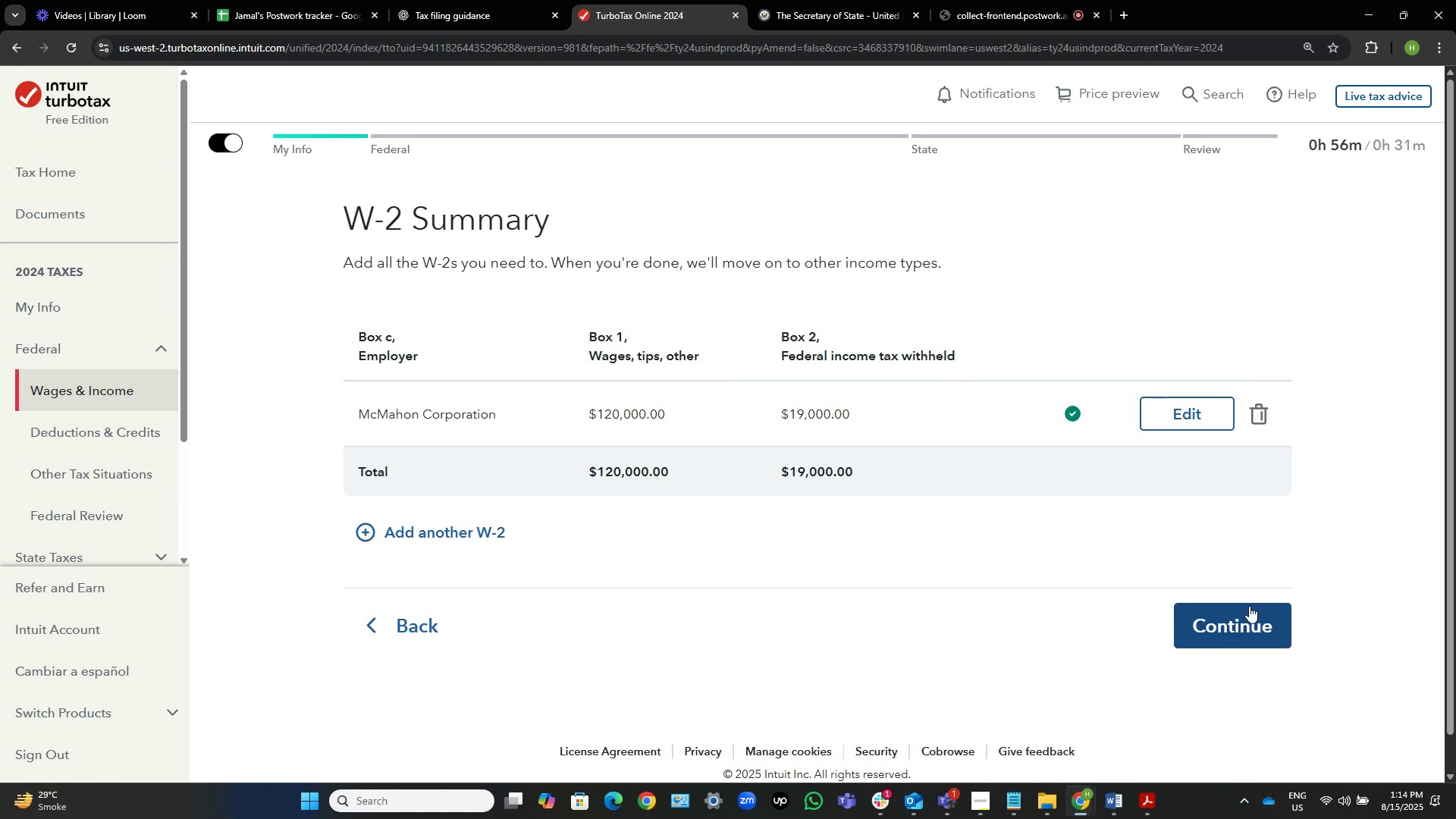 
wait(13.67)
 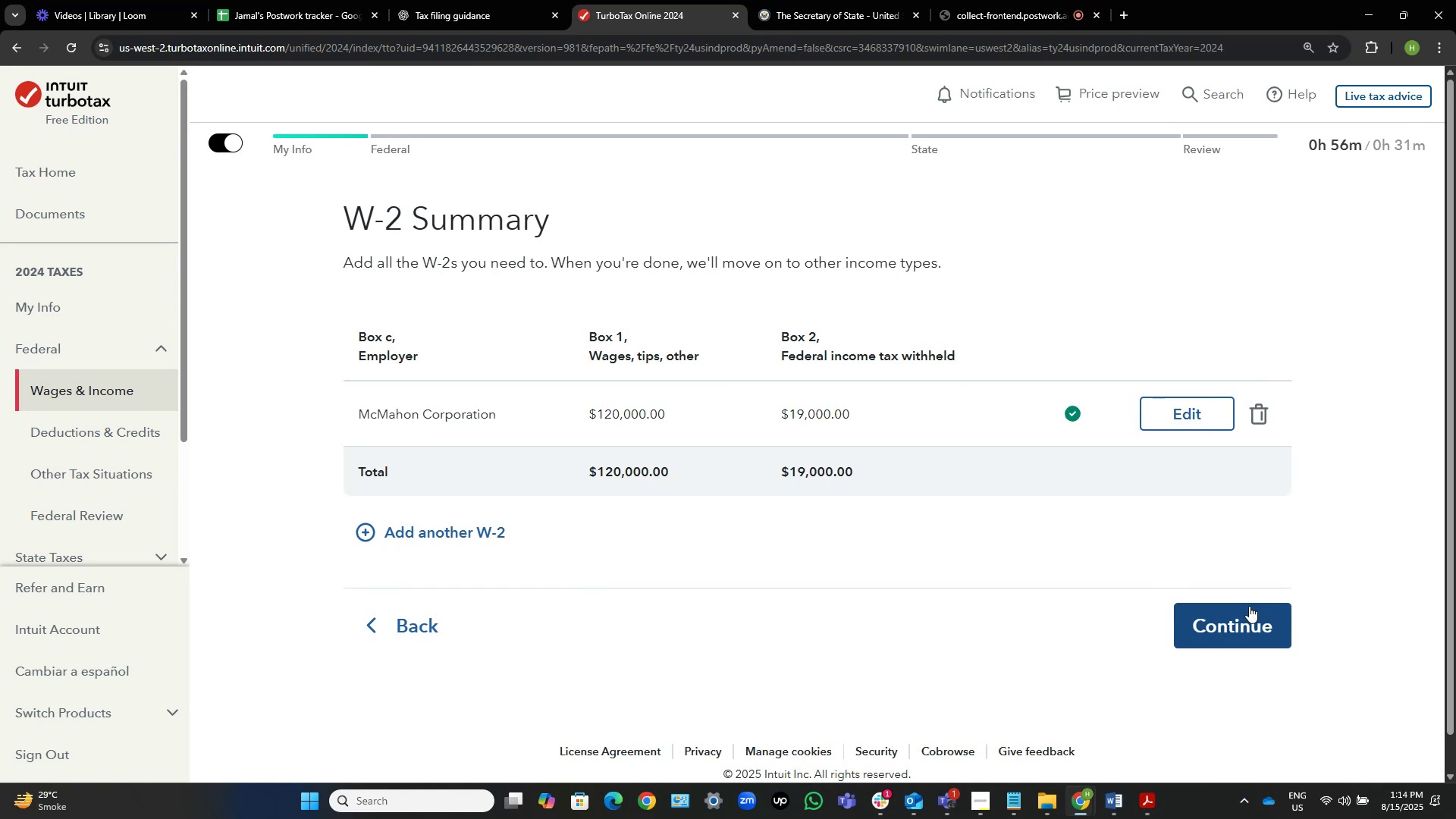 
left_click([1213, 642])
 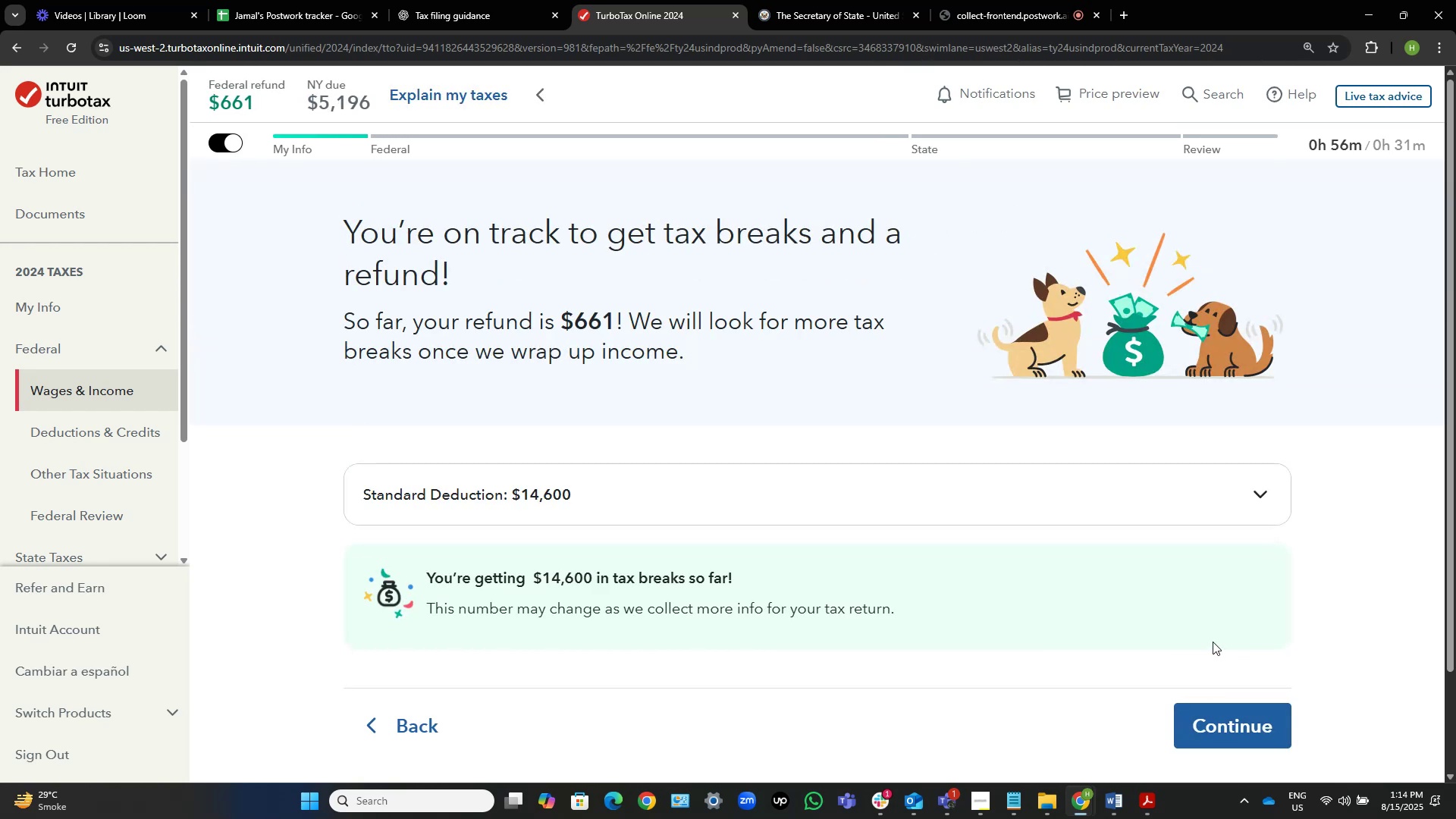 
wait(6.17)
 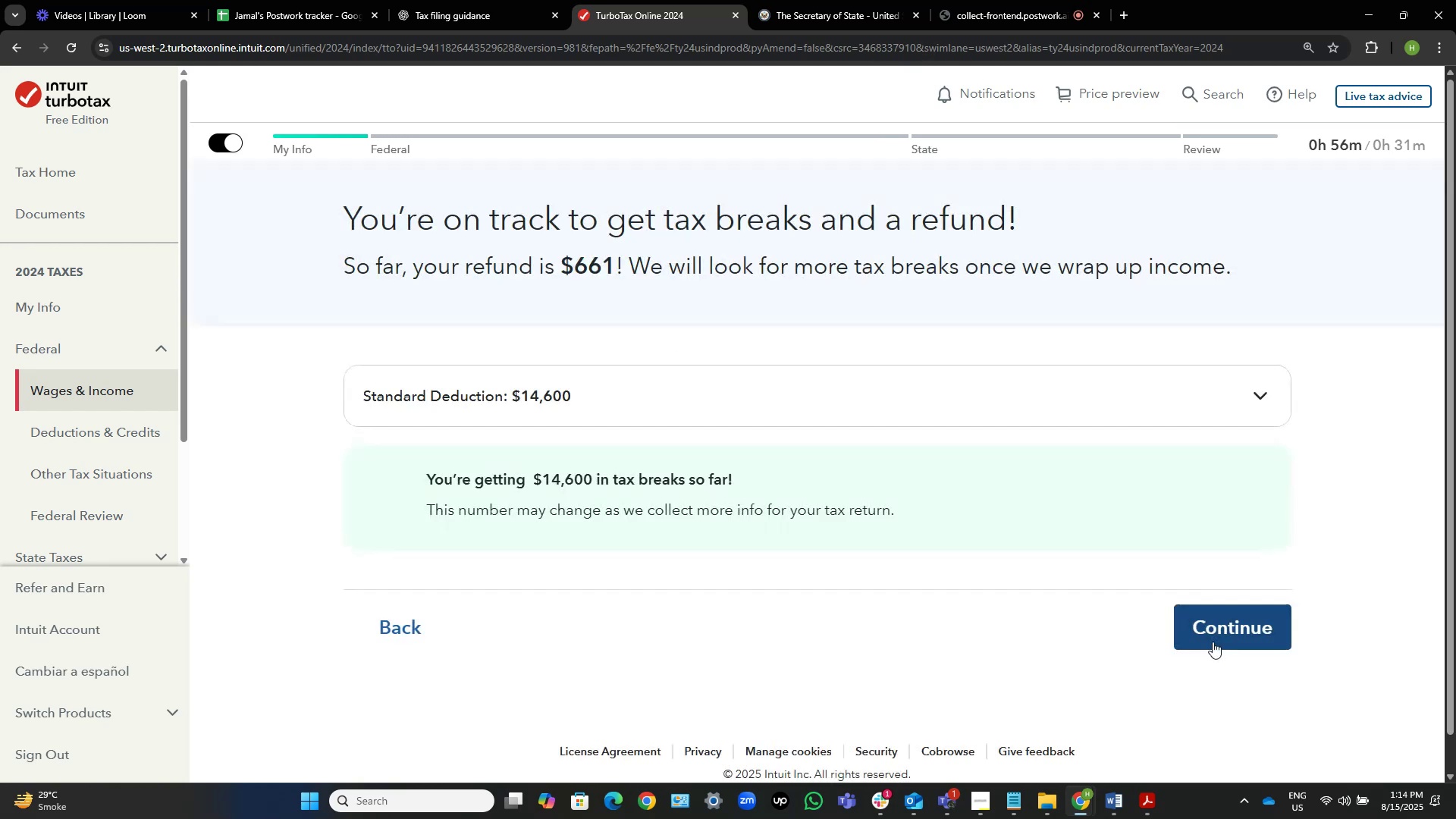 
scroll: coordinate [847, 542], scroll_direction: down, amount: 2.0
 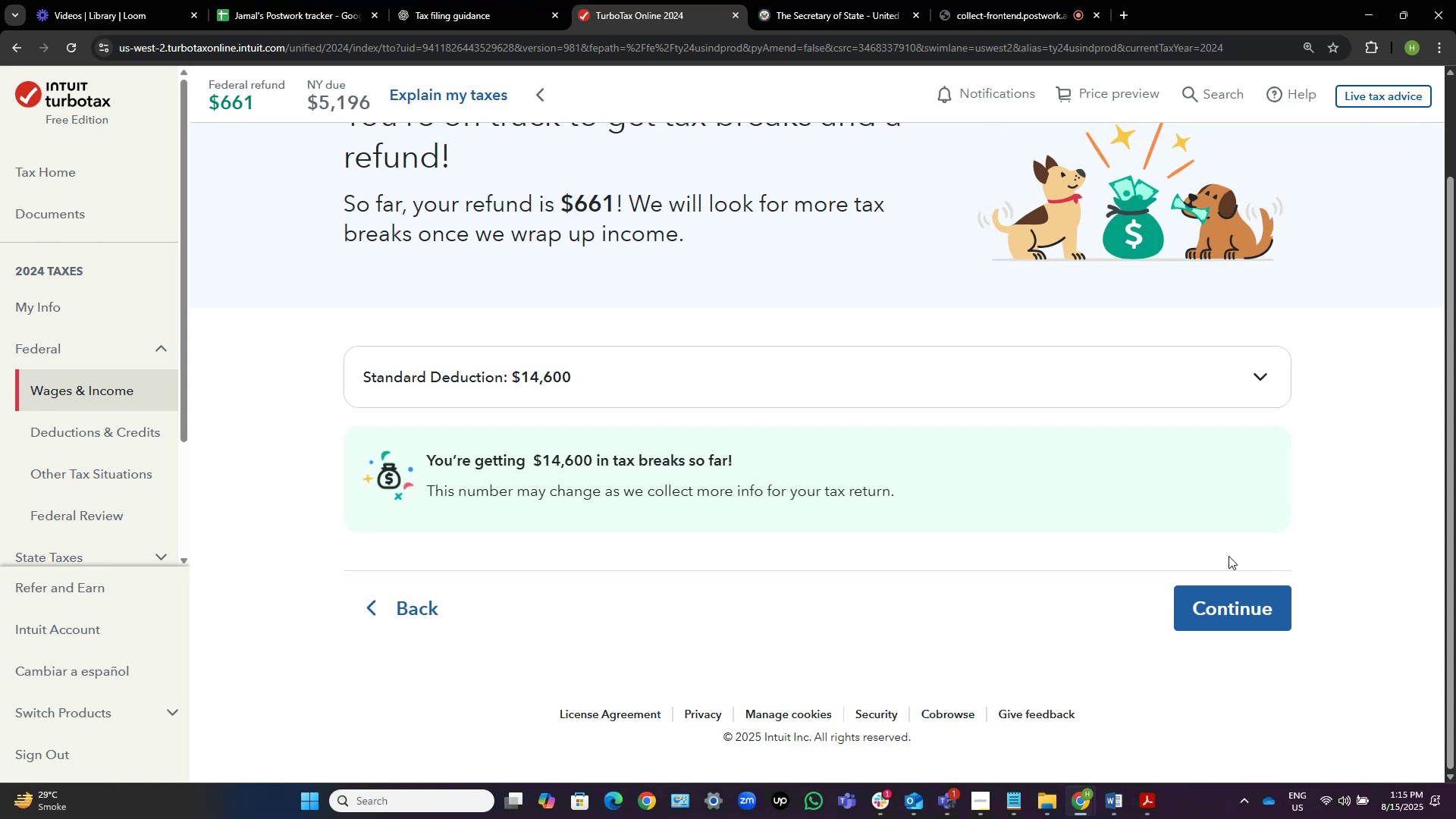 
wait(12.85)
 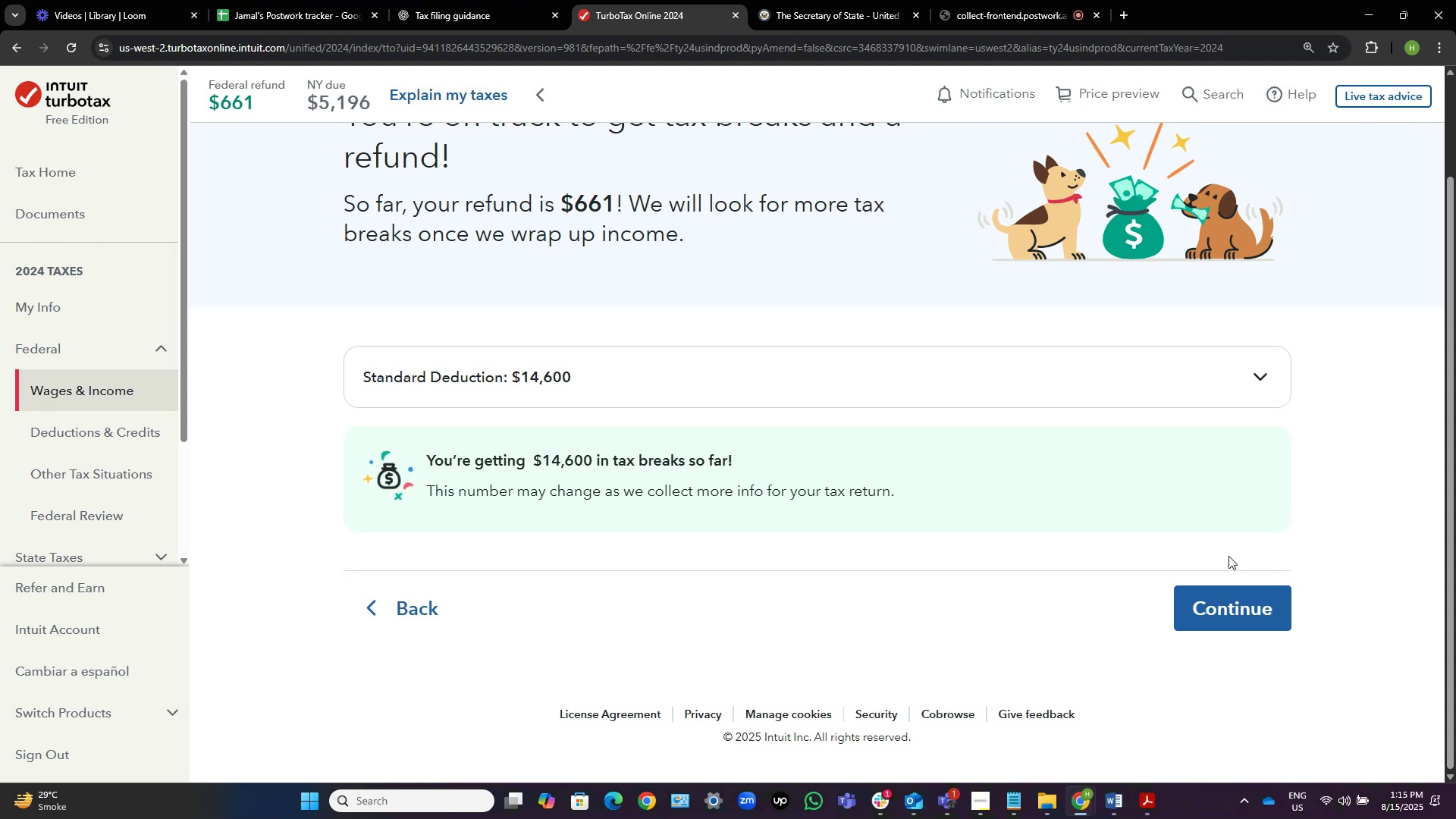 
left_click([1244, 607])
 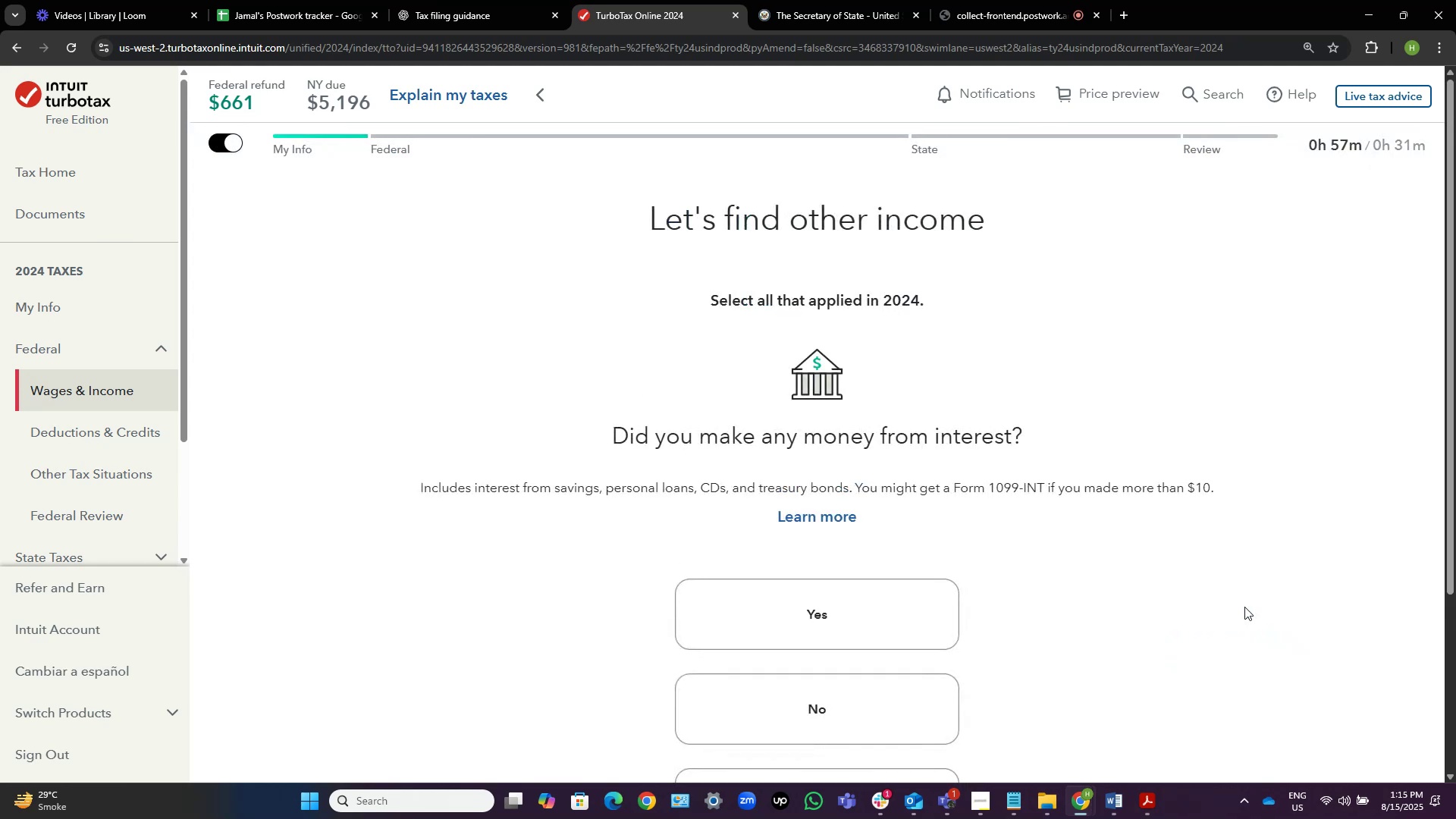 
wait(8.69)
 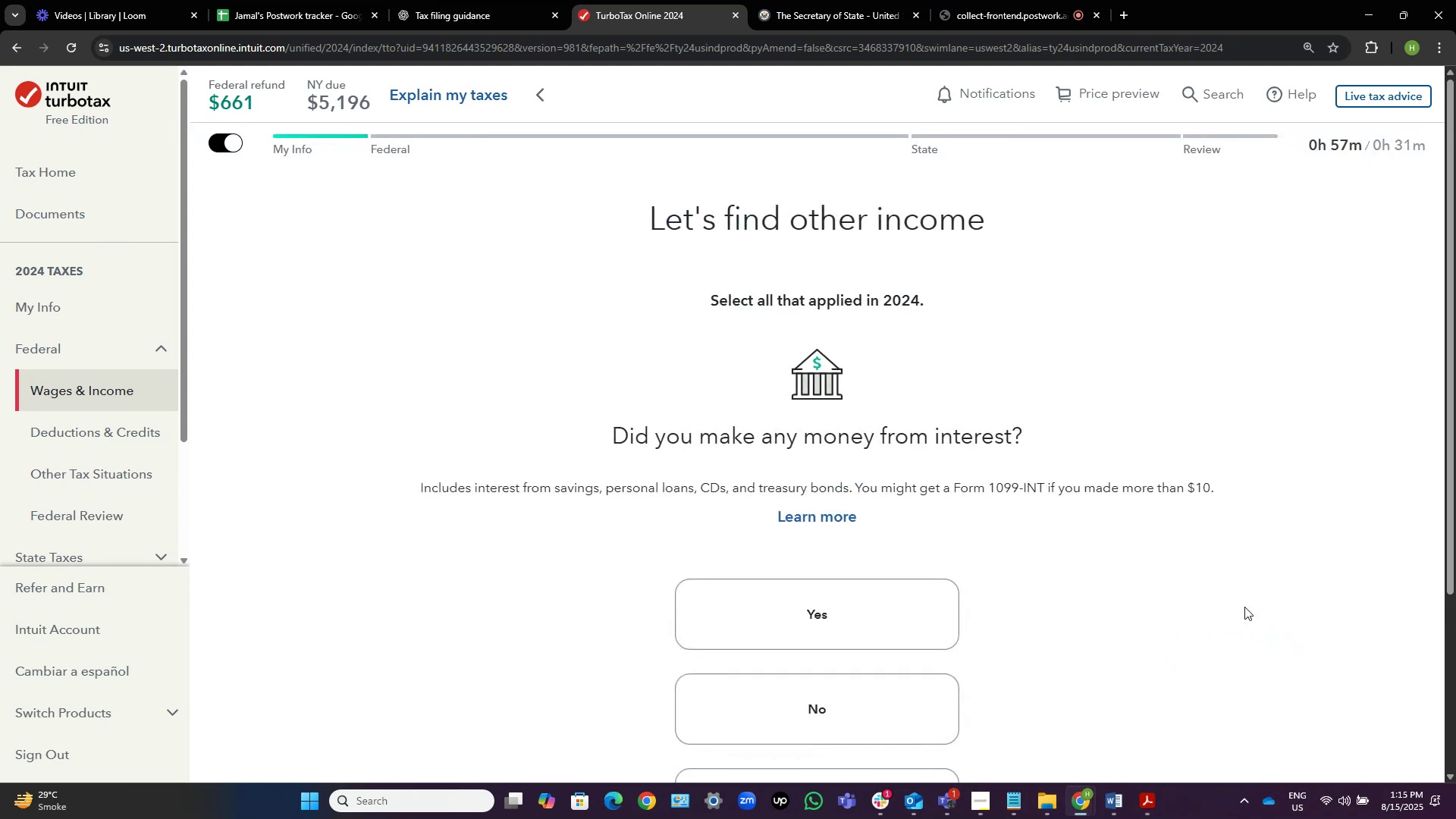 
scroll: coordinate [1107, 527], scroll_direction: down, amount: 8.0
 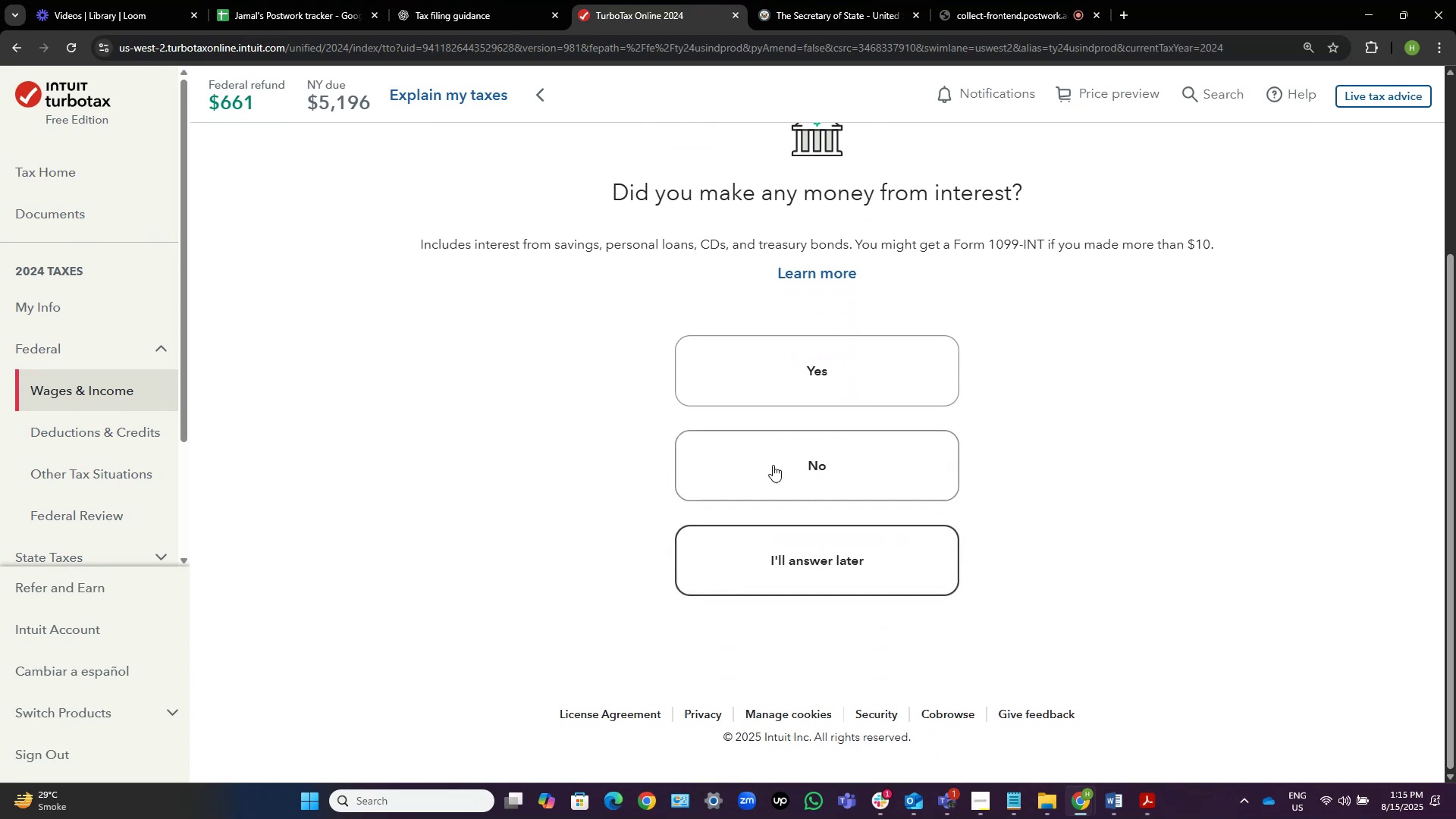 
left_click([779, 454])
 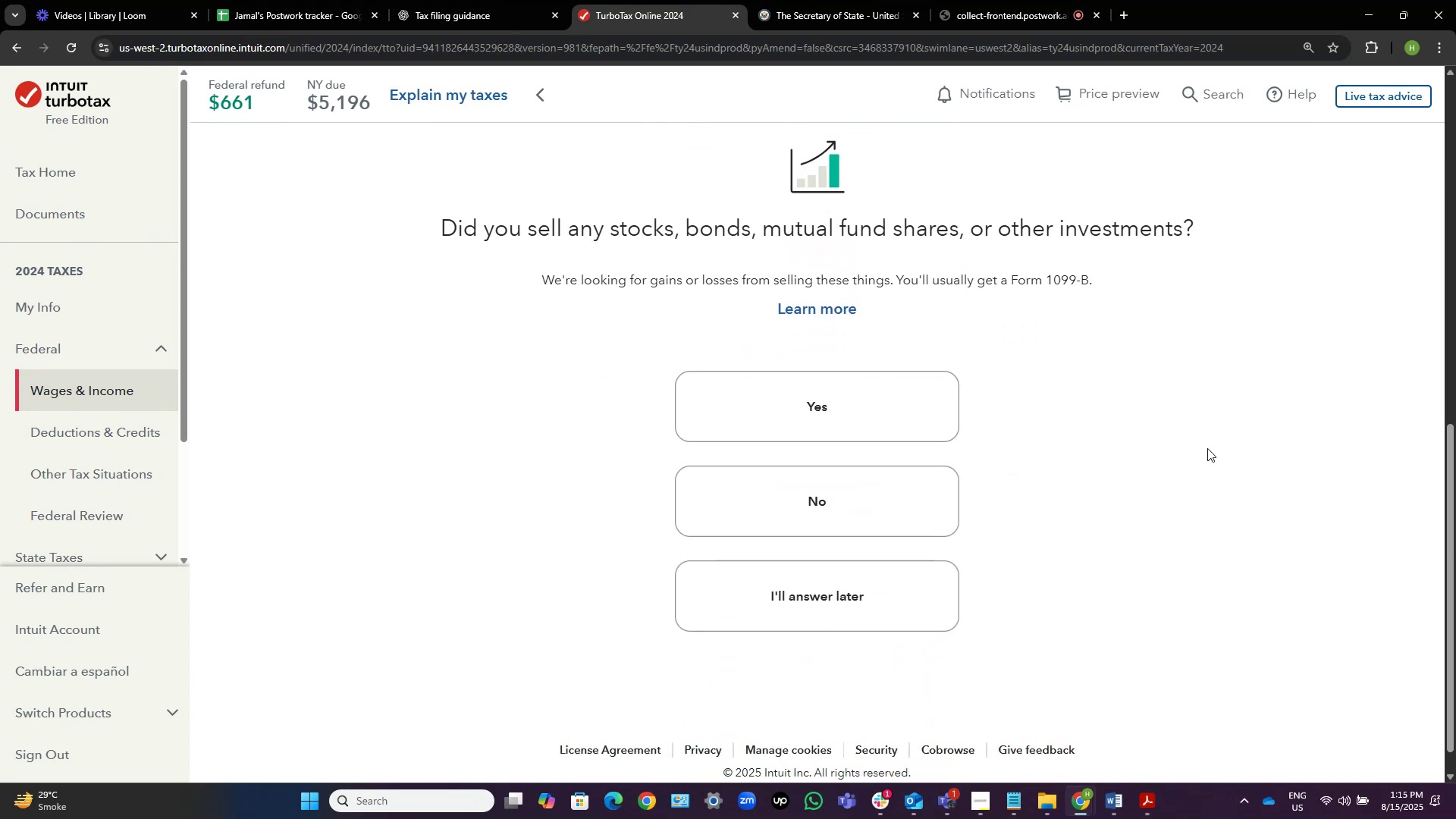 
scroll: coordinate [1207, 448], scroll_direction: down, amount: 5.0
 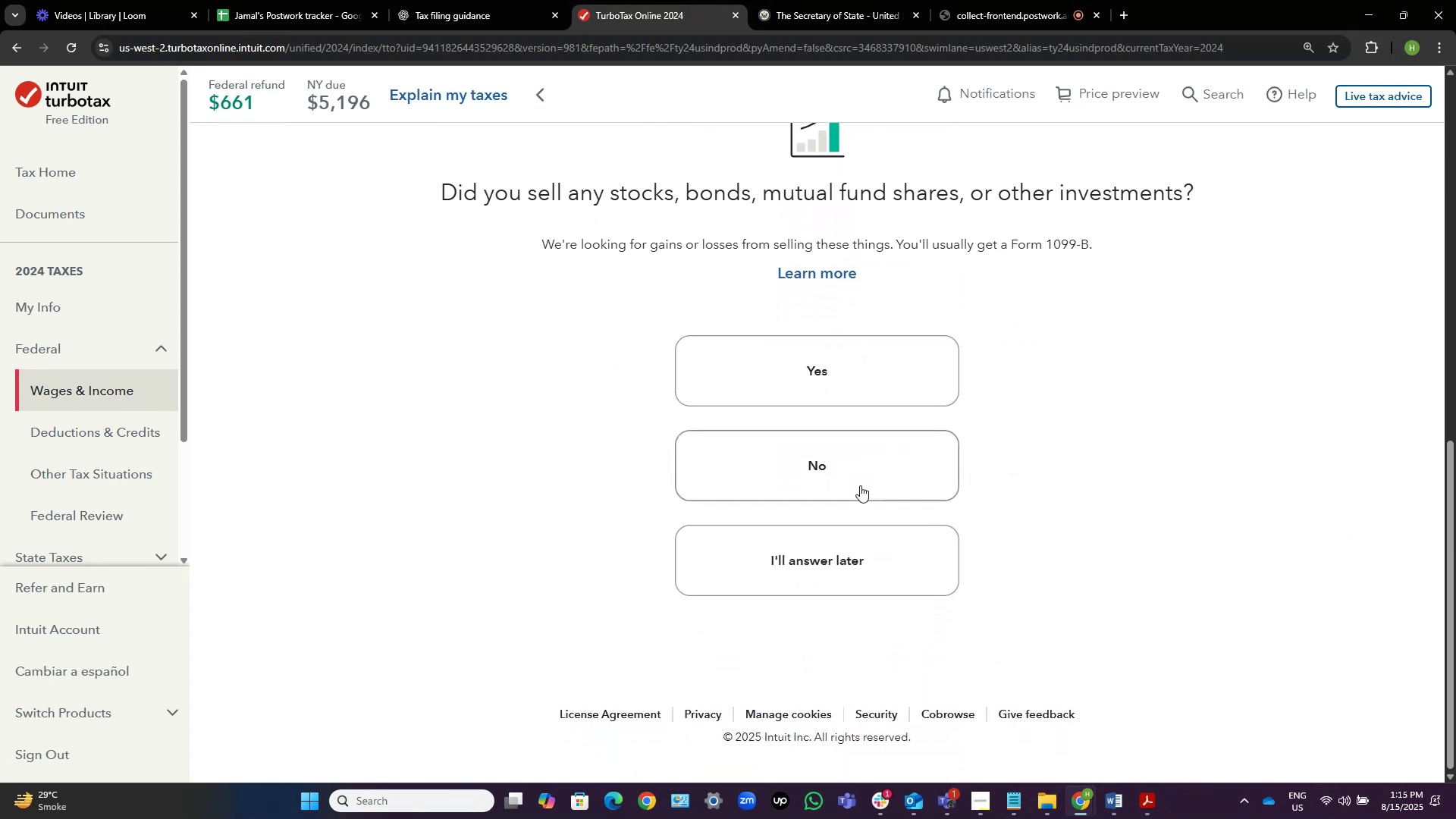 
left_click([846, 472])
 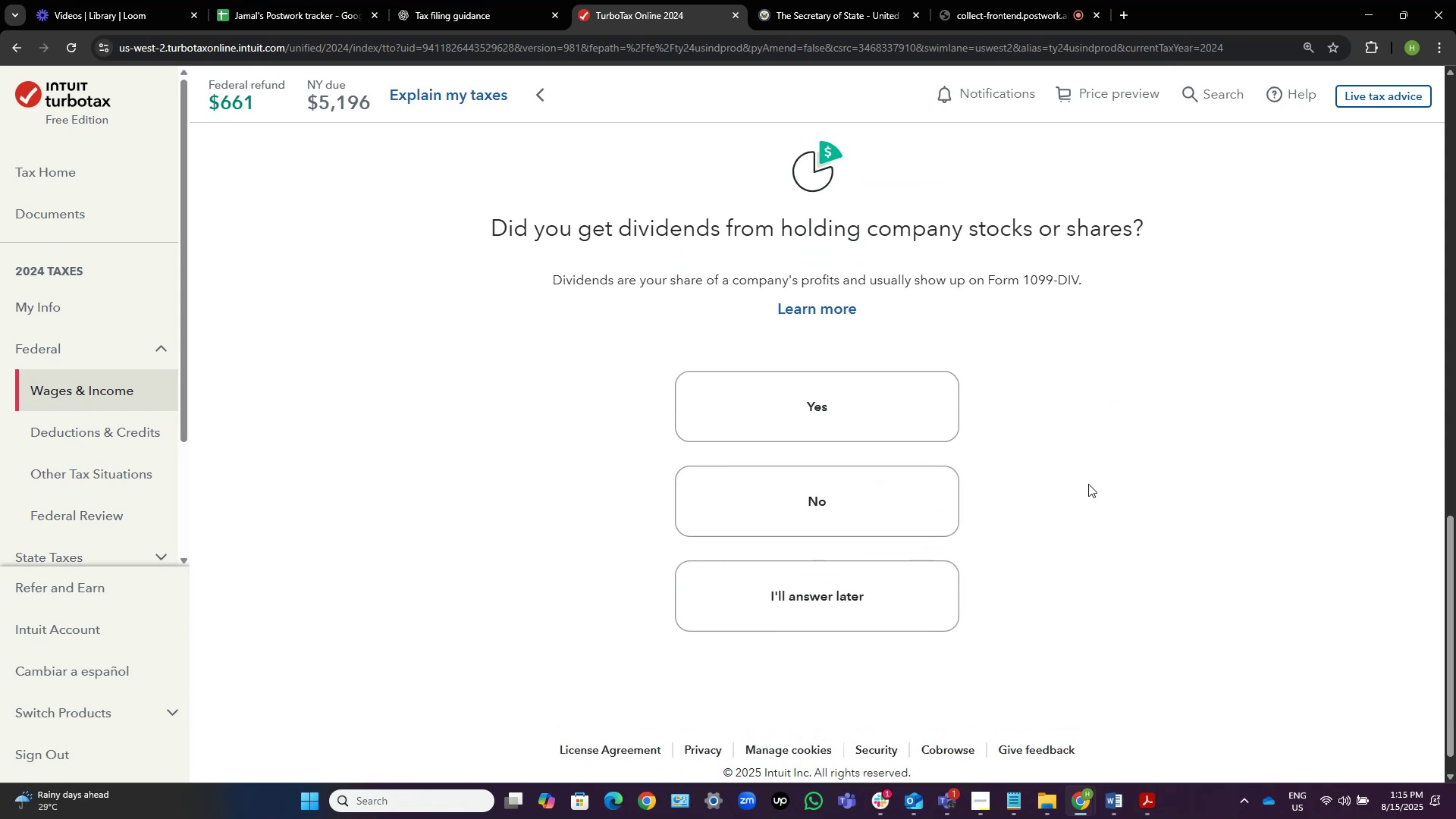 
wait(7.65)
 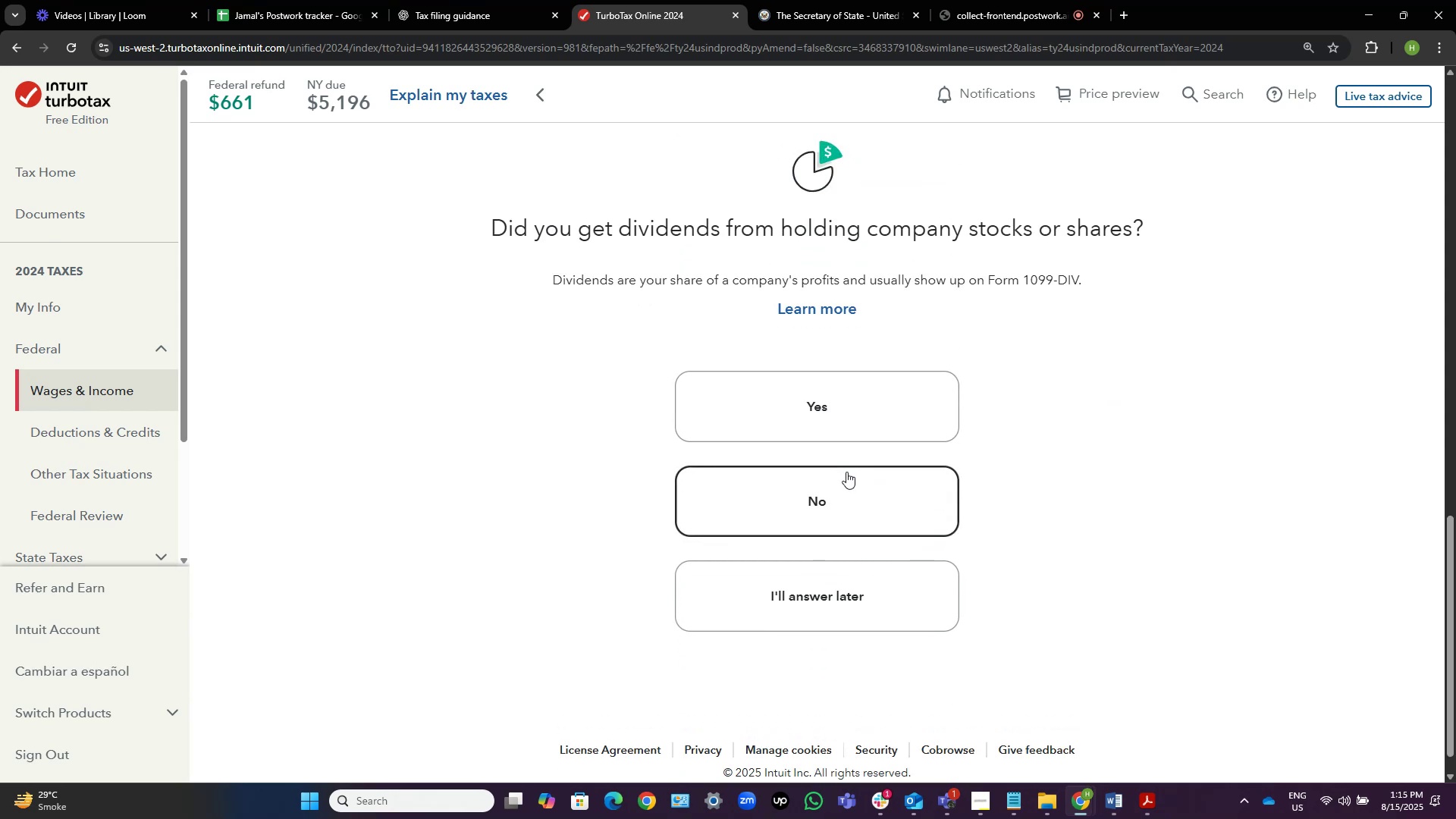 
left_click([866, 402])
 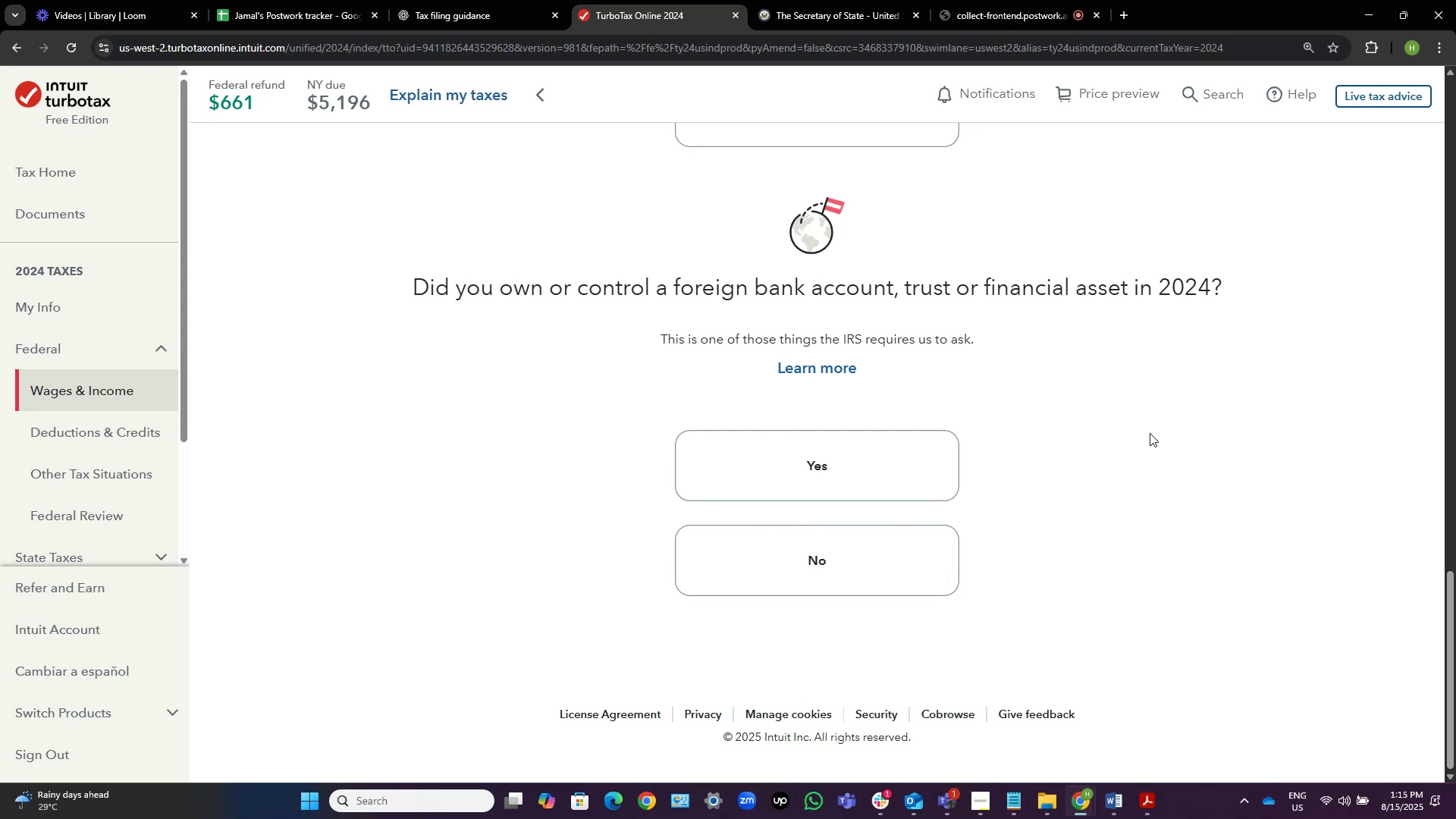 
wait(10.1)
 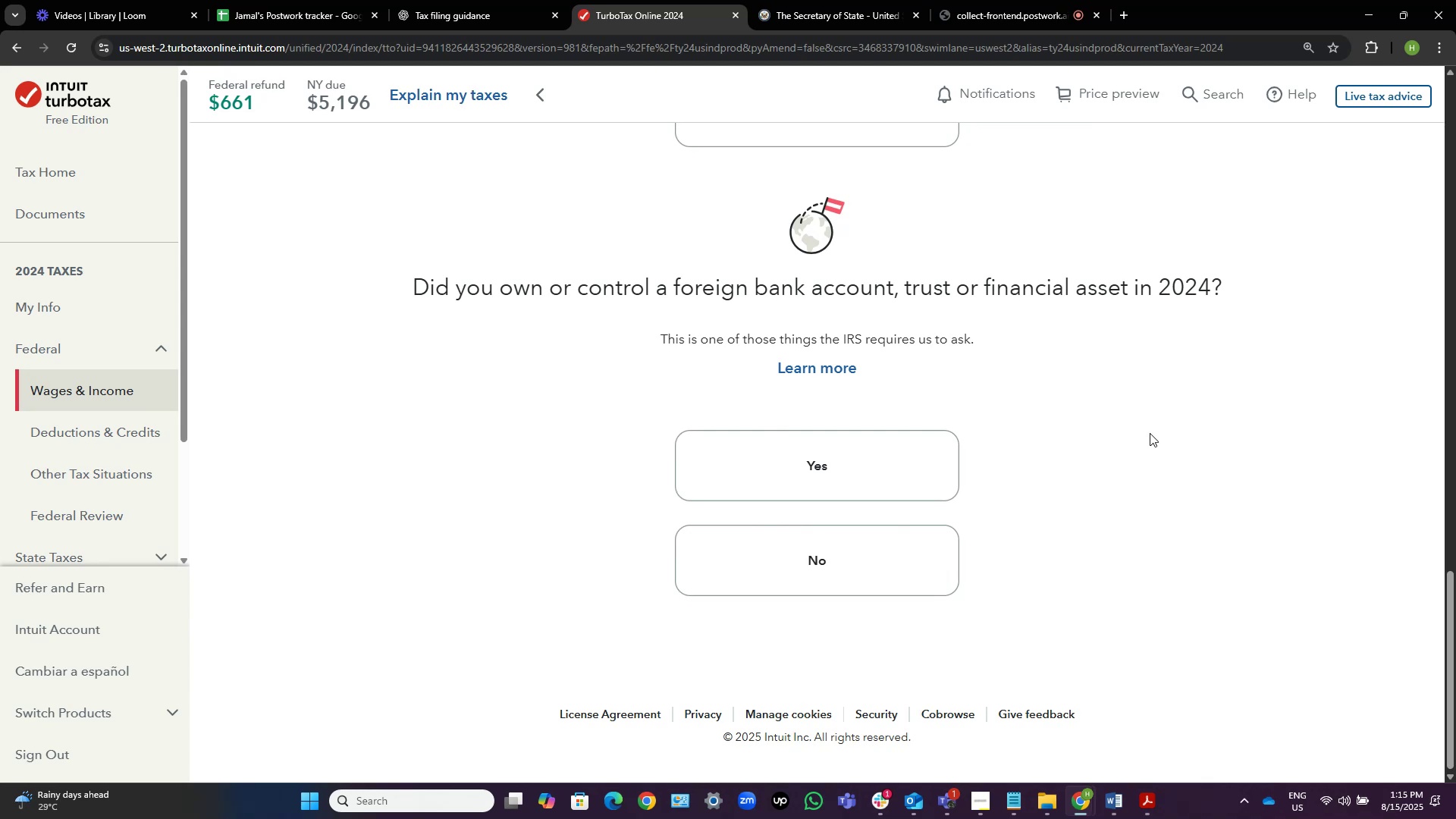 
left_click([839, 579])
 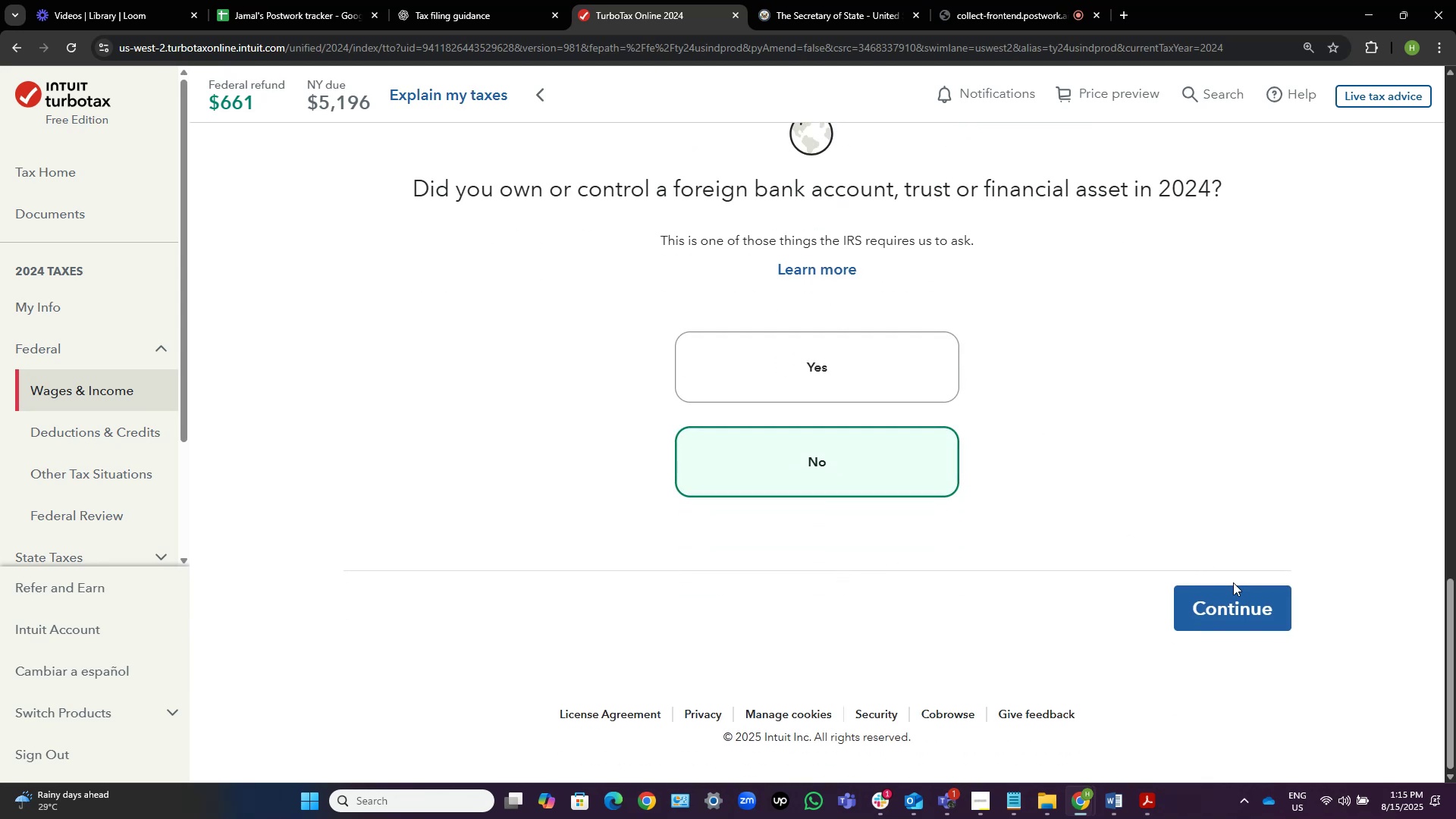 
left_click([1222, 595])
 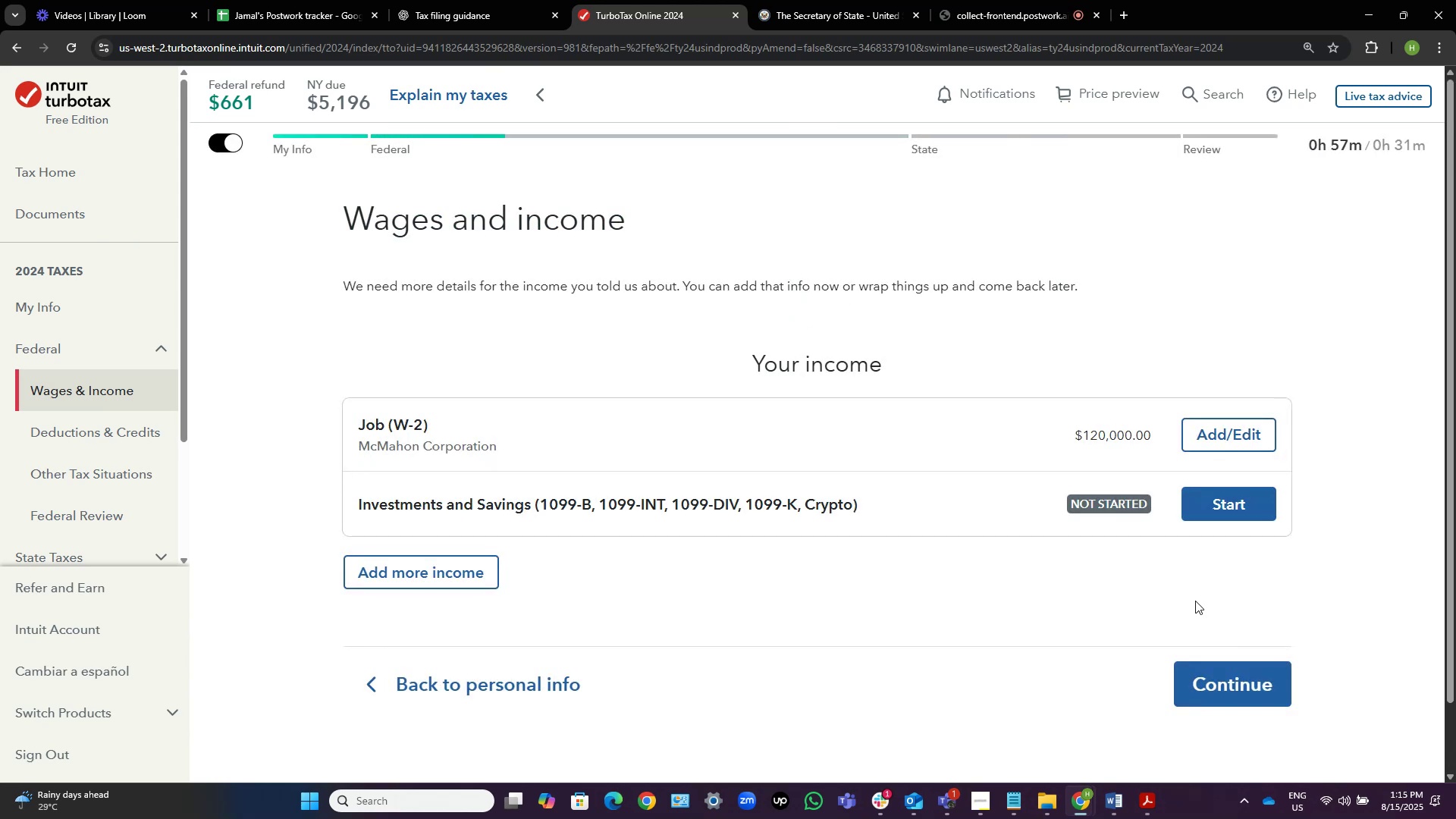 
wait(7.26)
 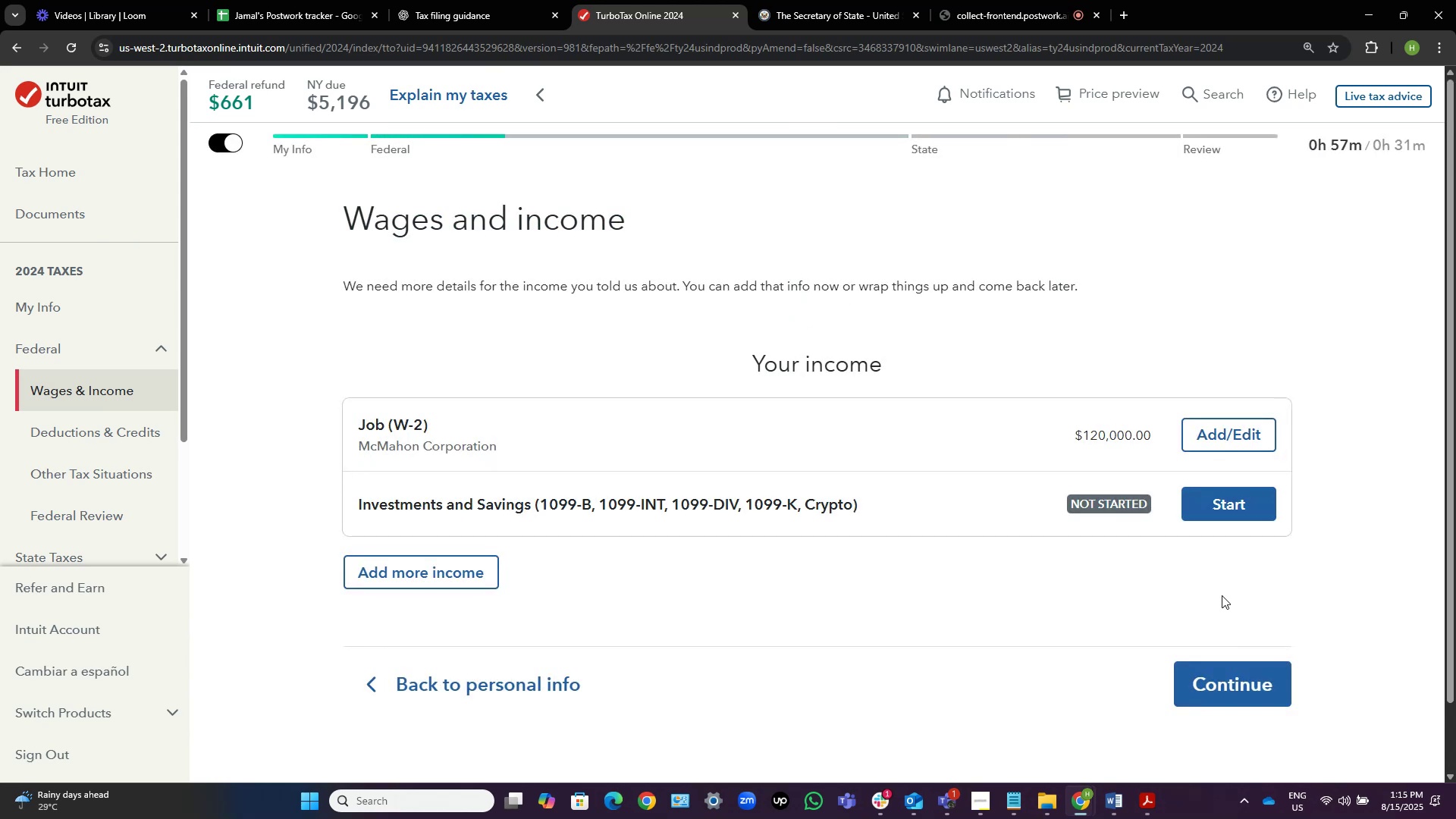 
left_click([1219, 497])
 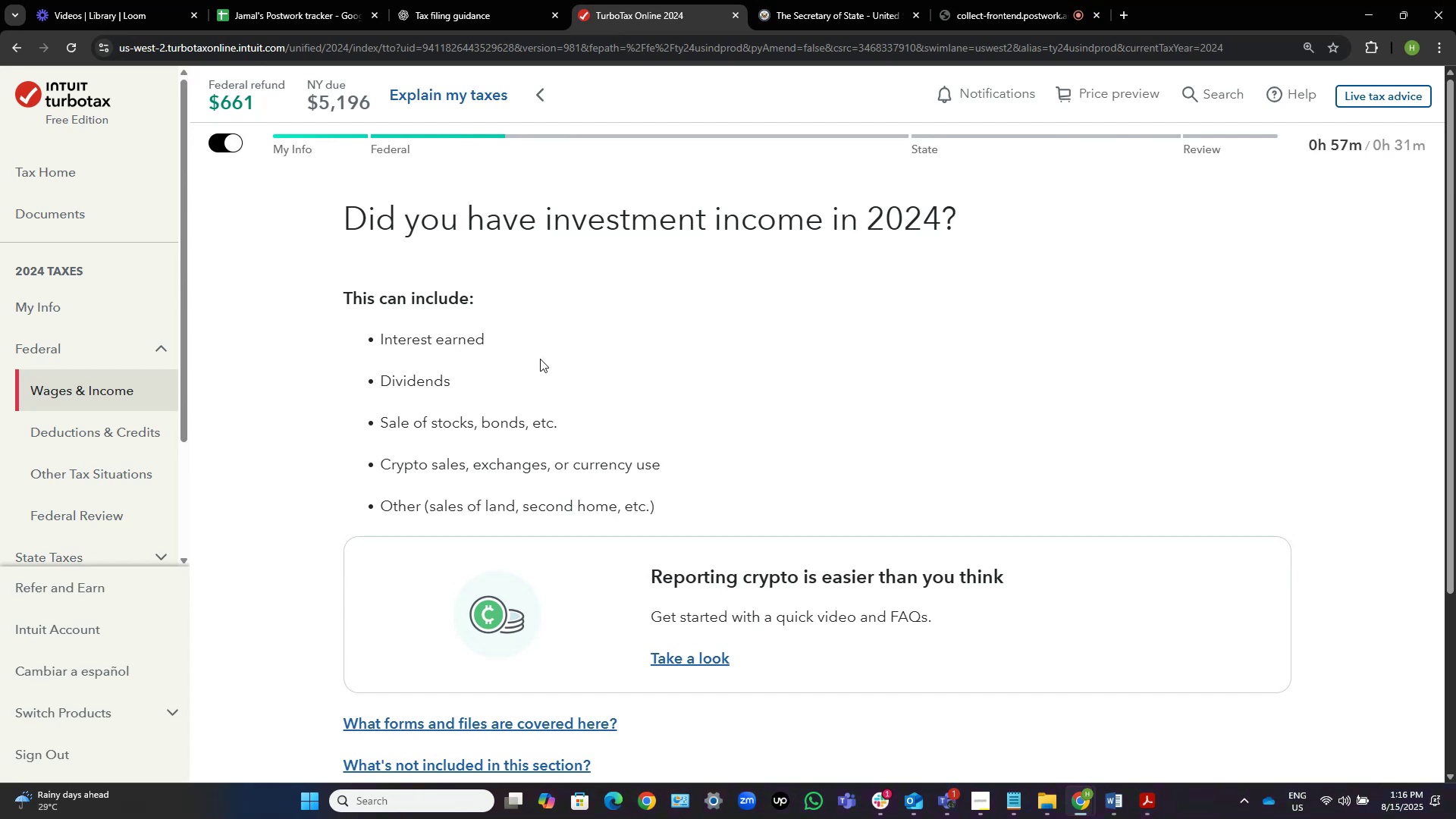 
wait(14.96)
 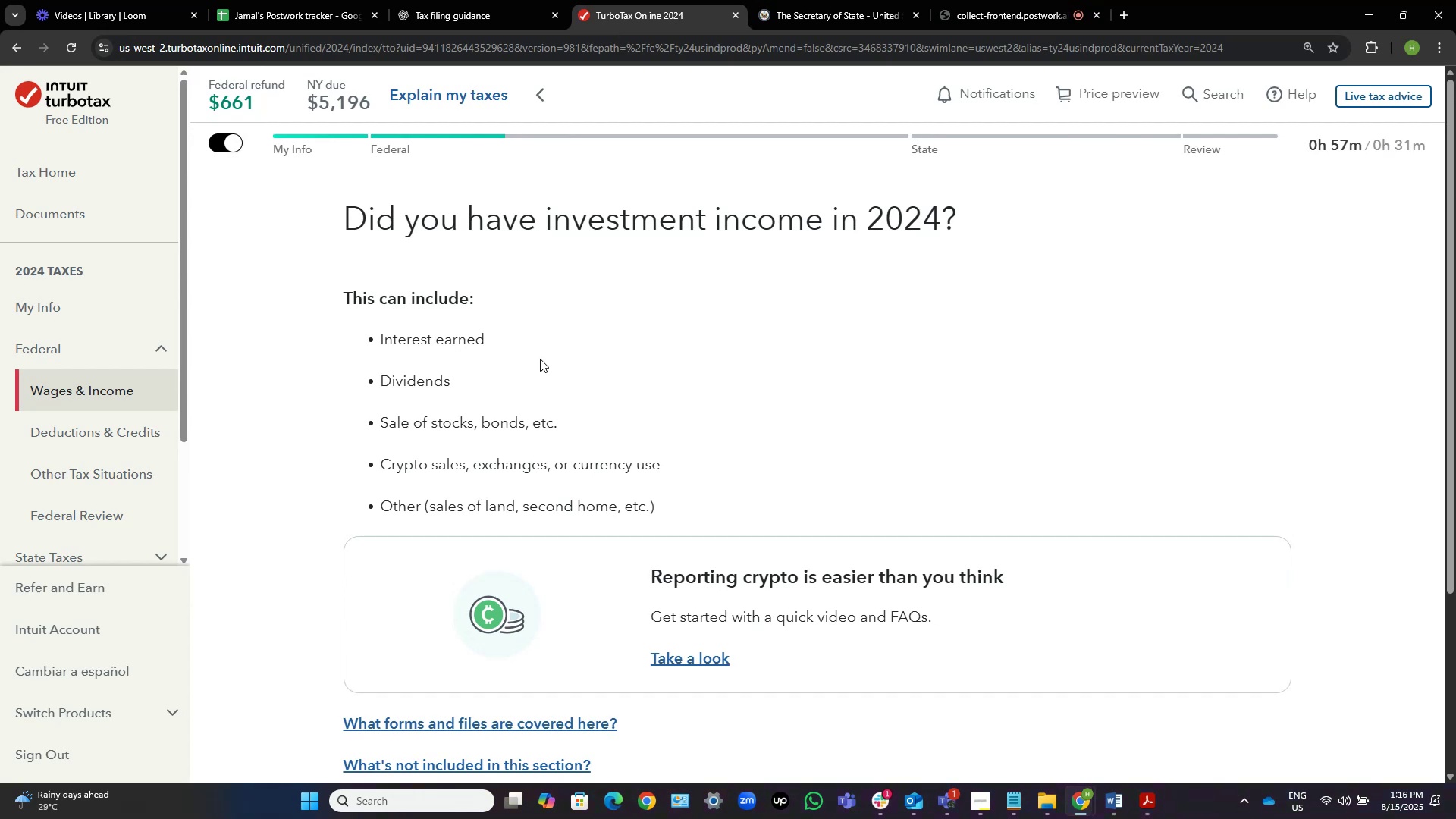 
scroll: coordinate [540, 359], scroll_direction: down, amount: 9.0
 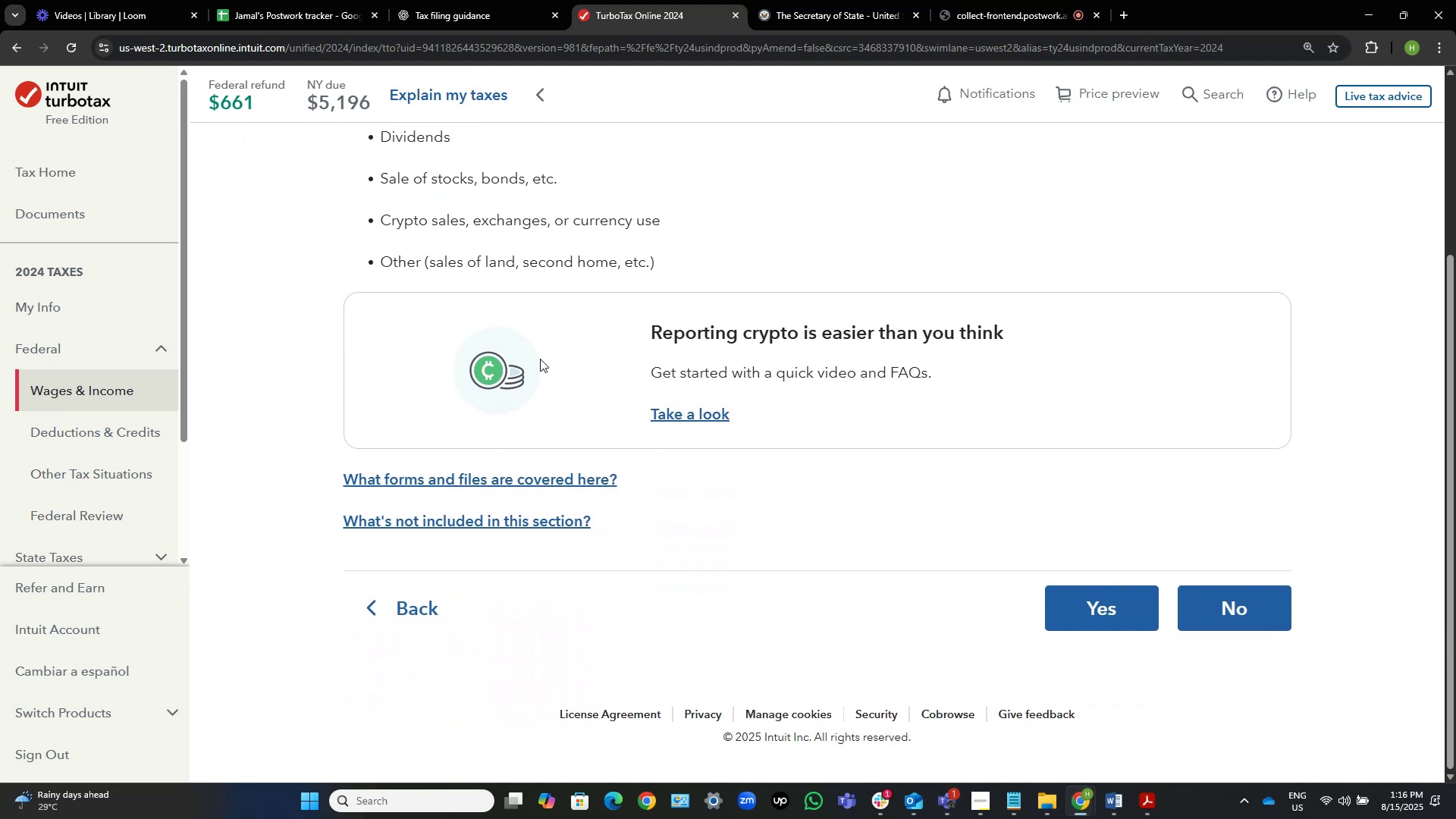 
scroll: coordinate [540, 359], scroll_direction: up, amount: 1.0
 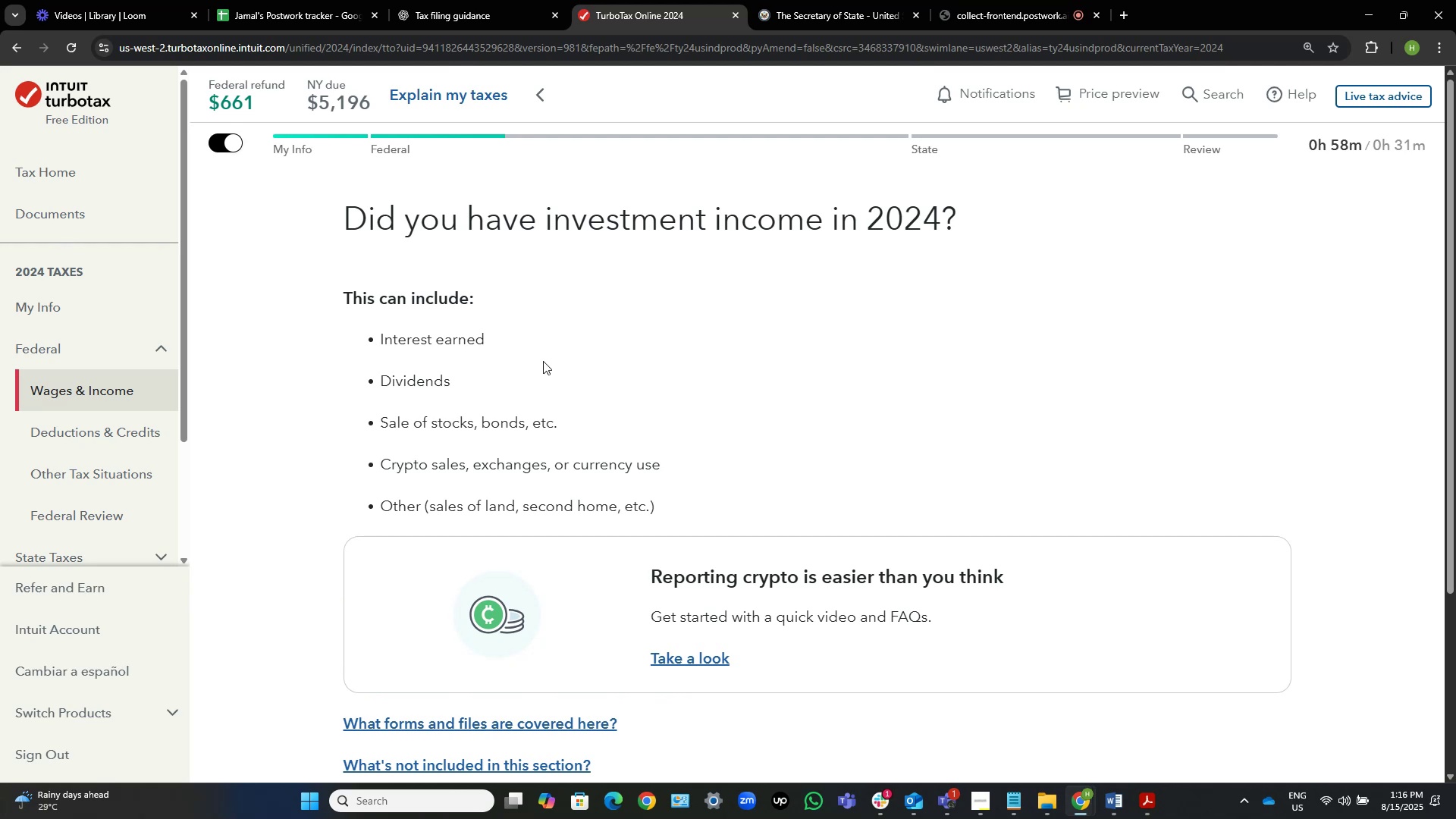 
wait(5.45)
 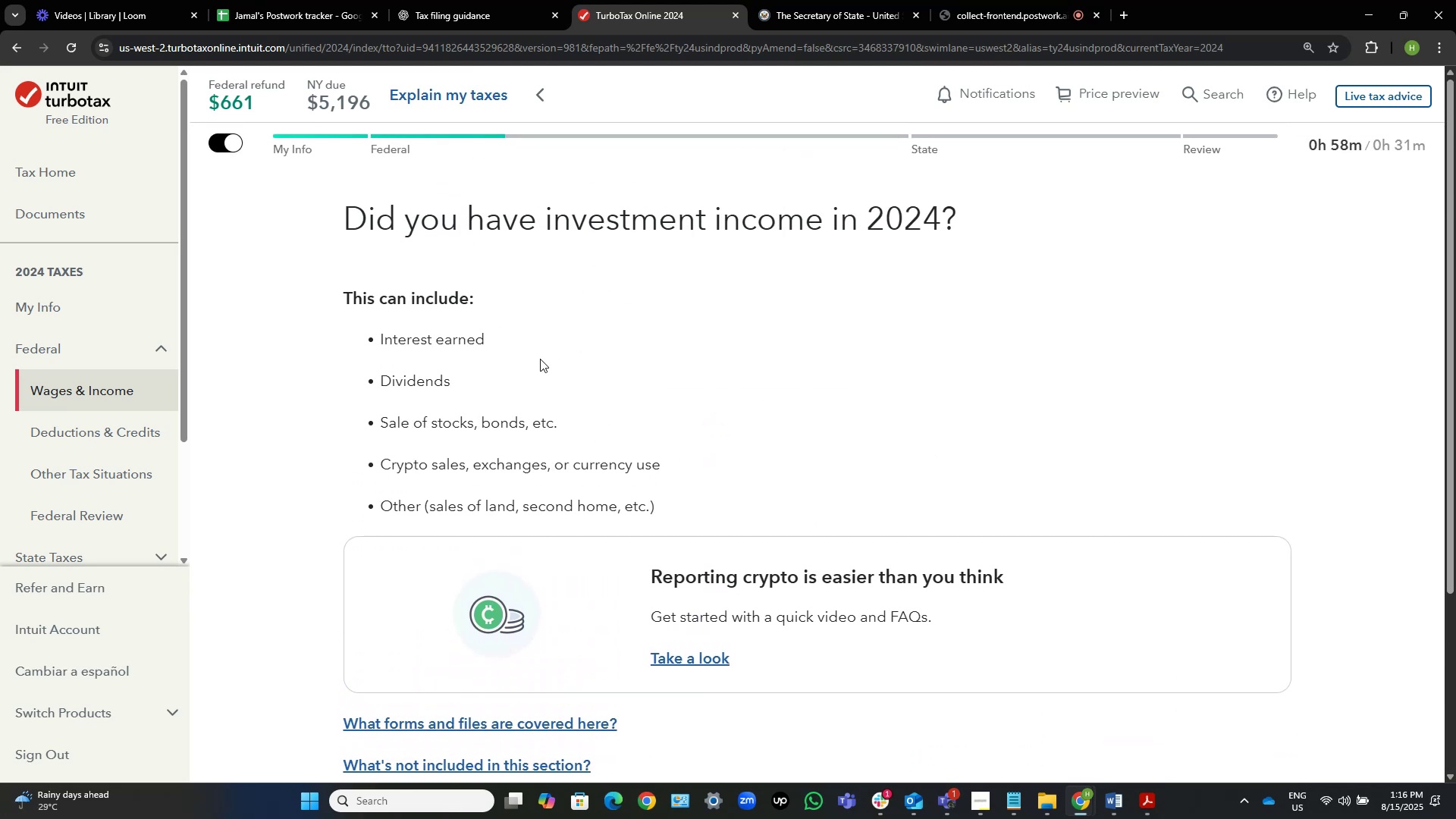 
scroll: coordinate [585, 399], scroll_direction: down, amount: 5.0
 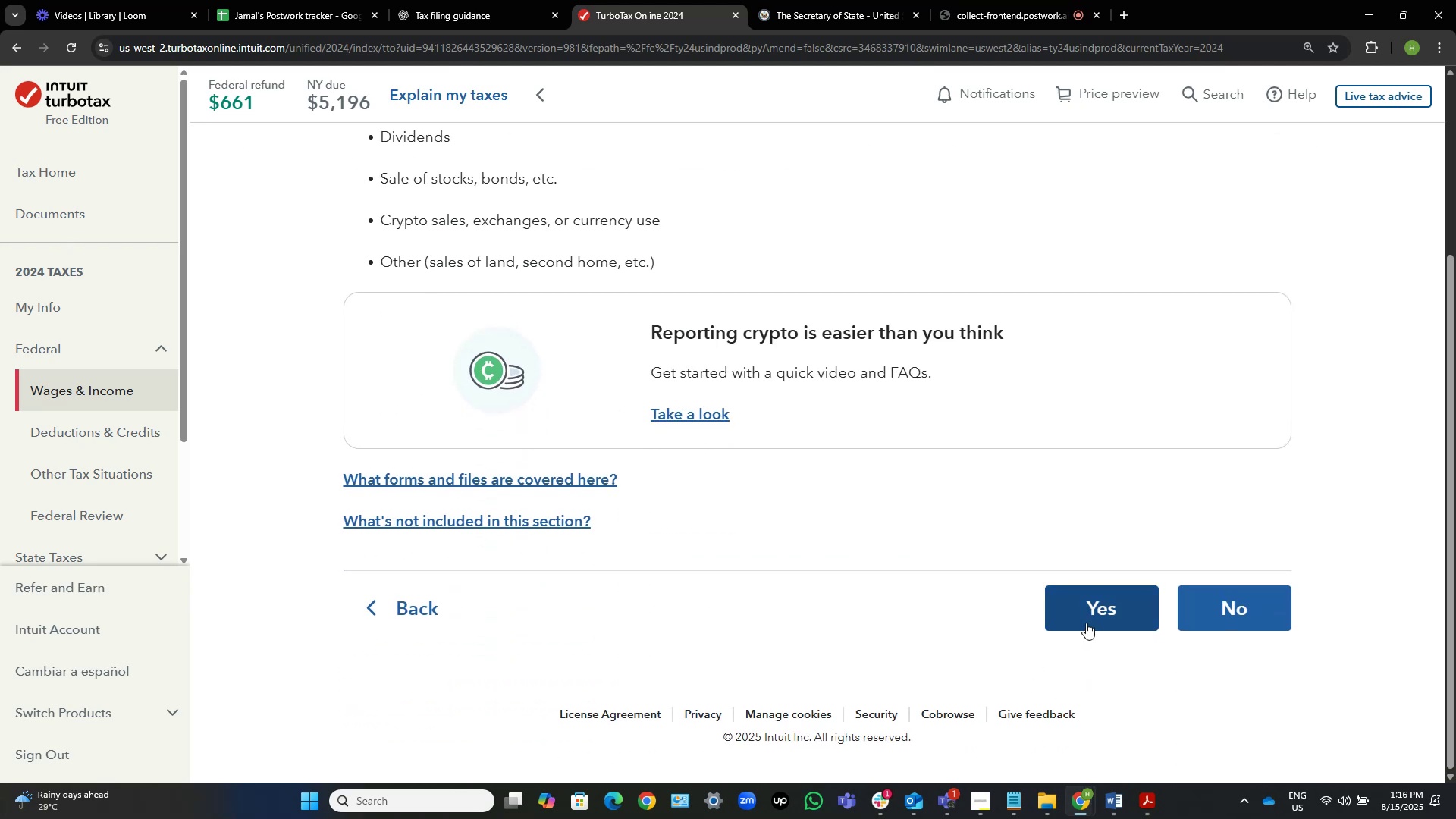 
left_click([1087, 621])
 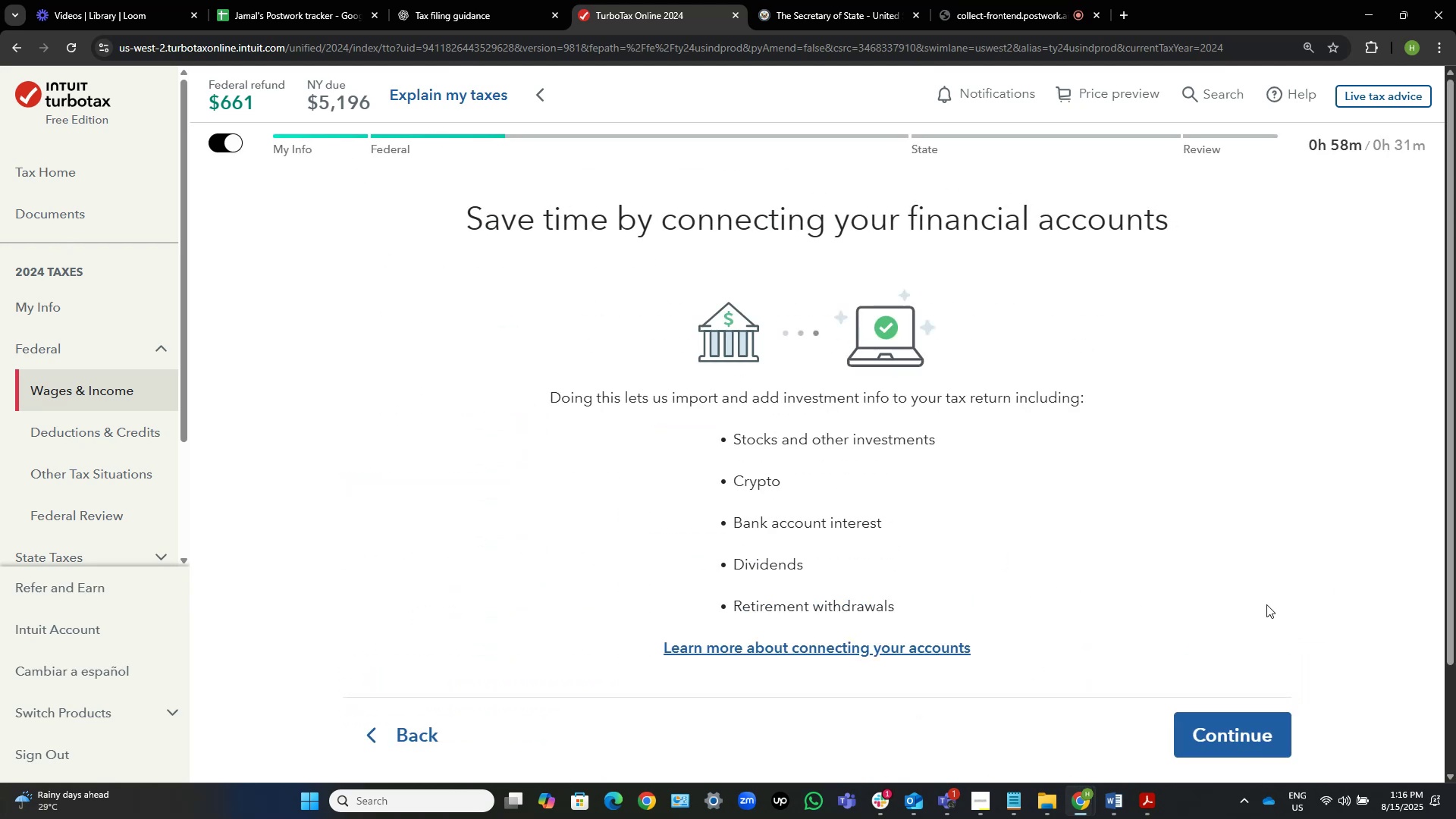 
wait(5.08)
 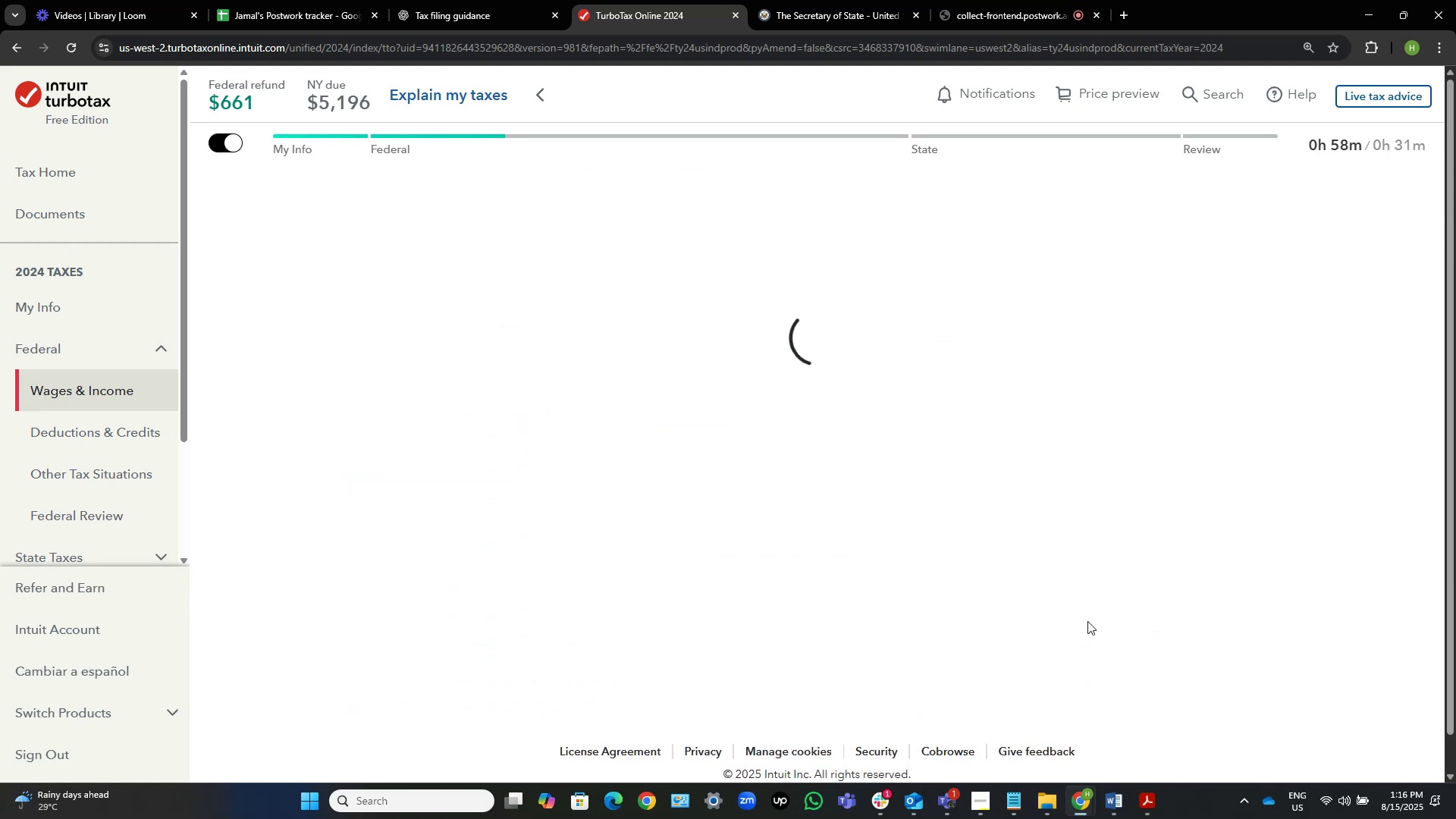 
scroll: coordinate [1257, 616], scroll_direction: down, amount: 5.0
 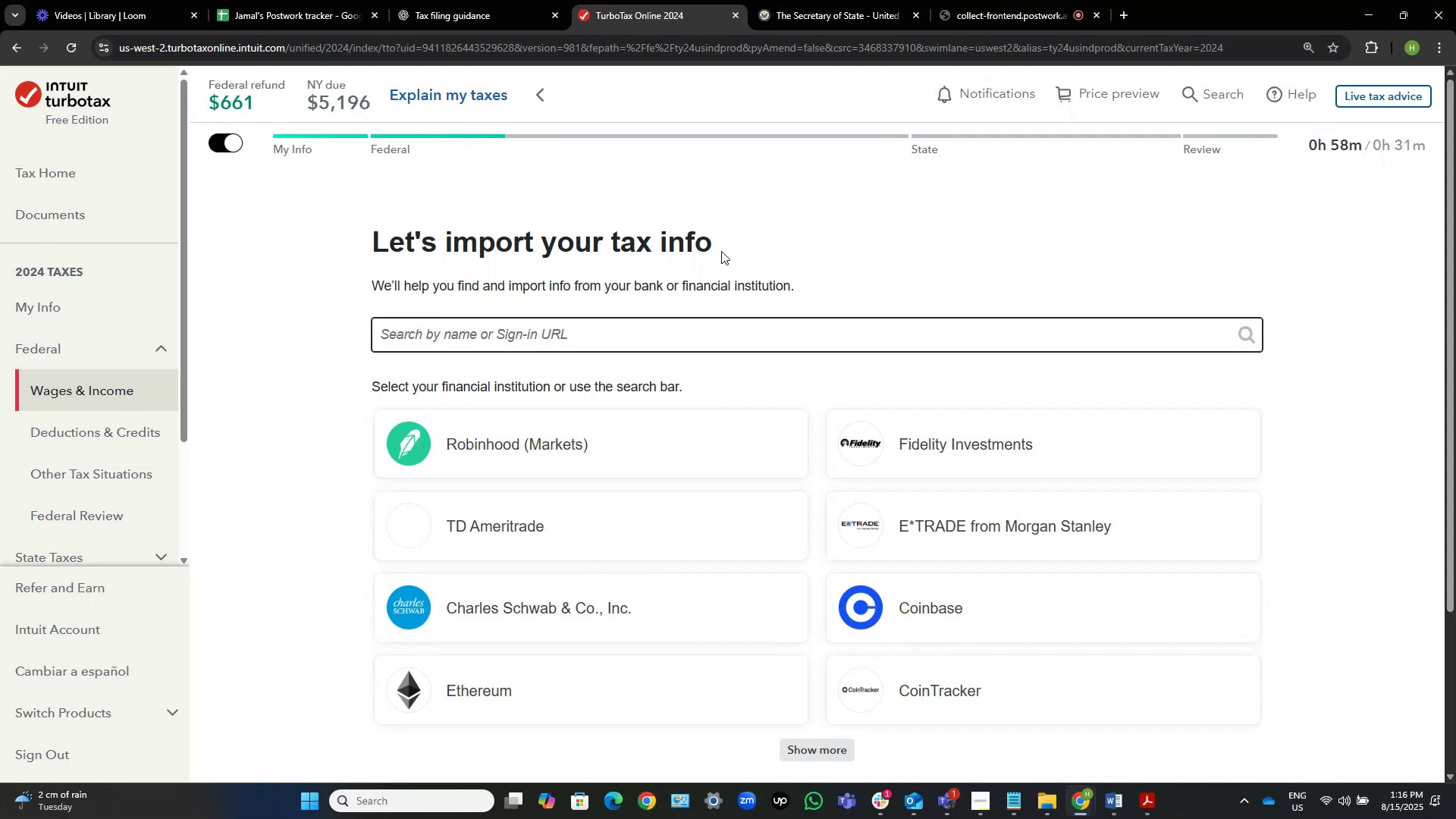 
wait(16.04)
 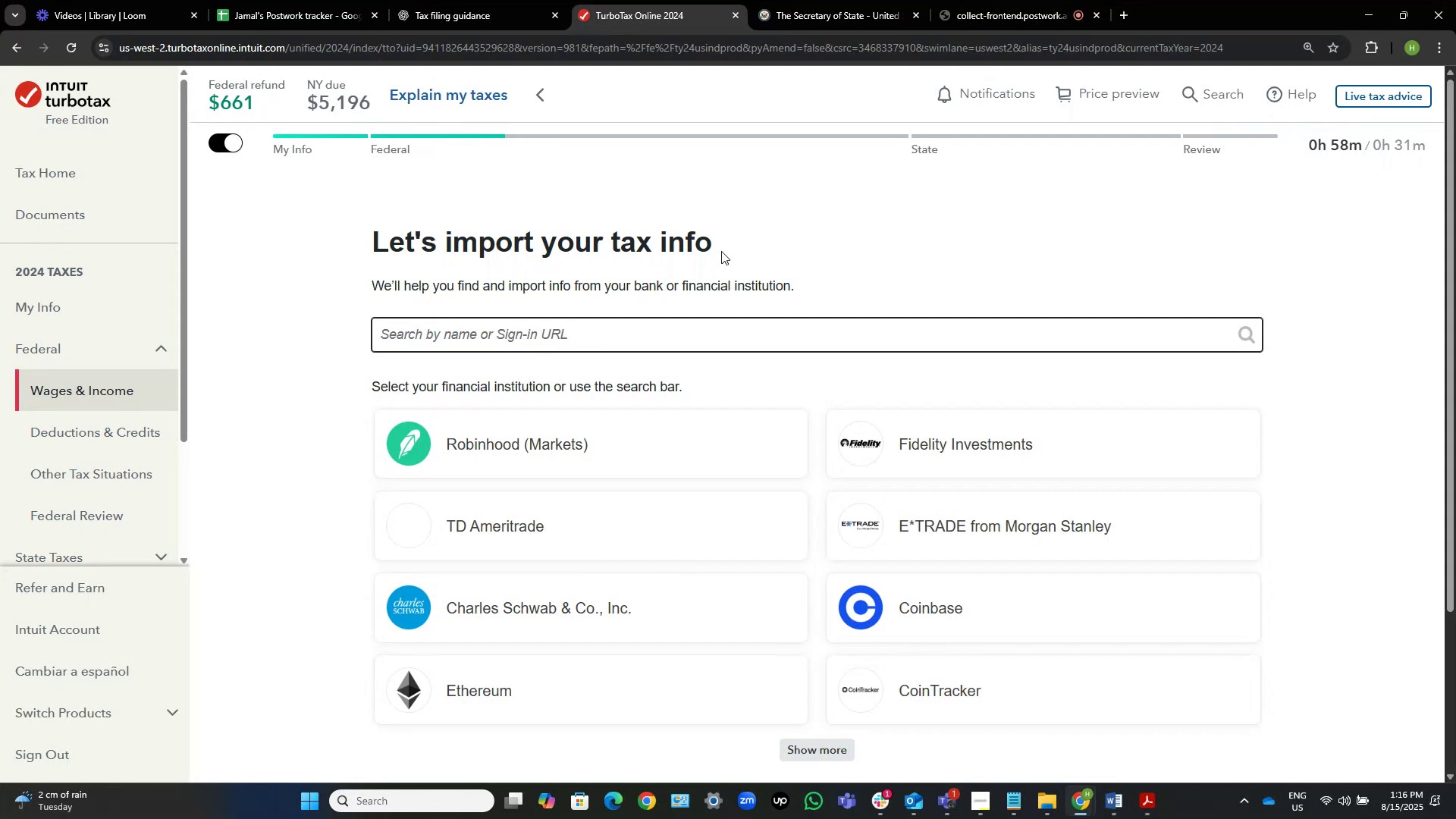 
scroll: coordinate [786, 294], scroll_direction: down, amount: 5.0
 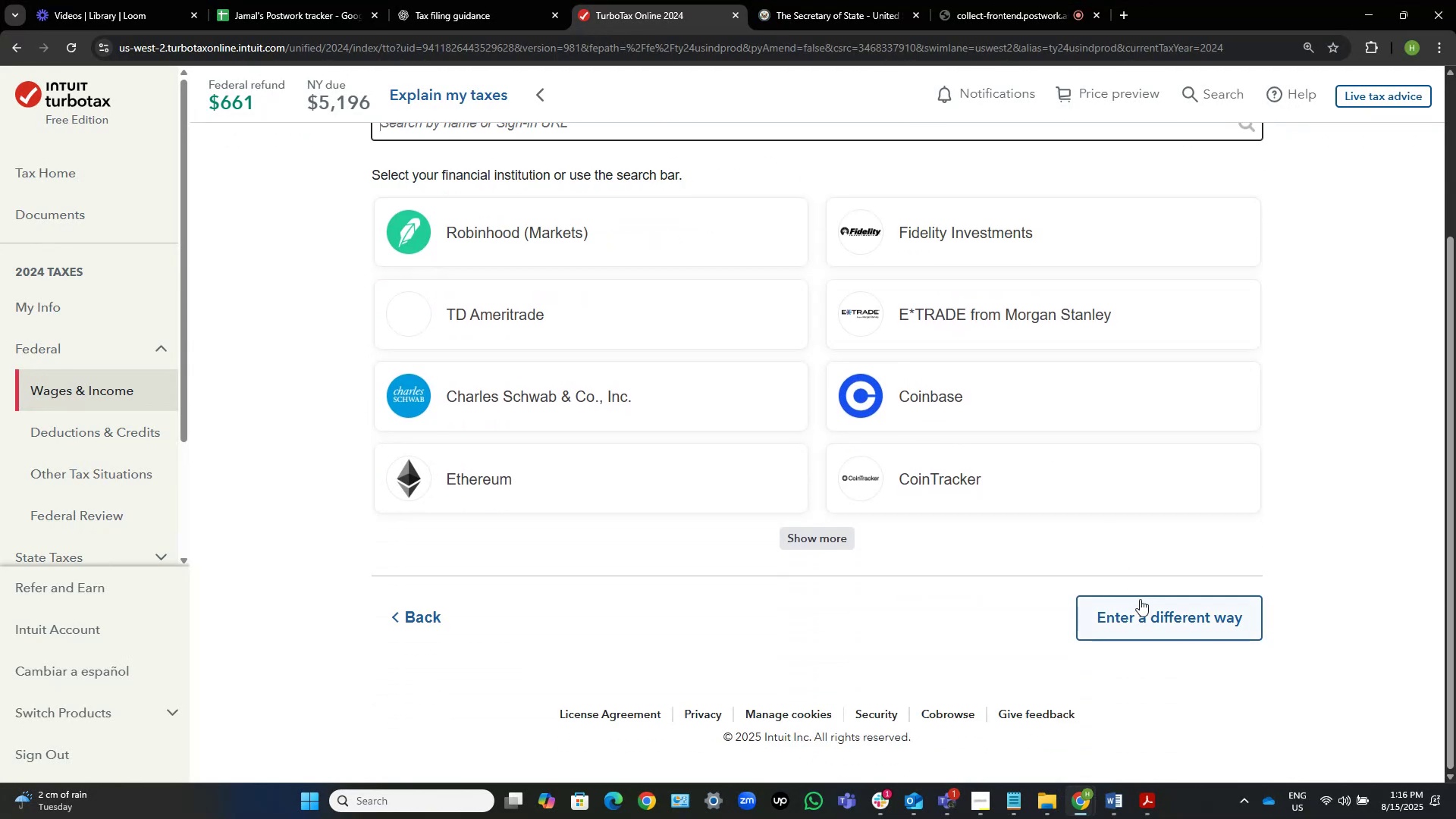 
left_click([1157, 622])
 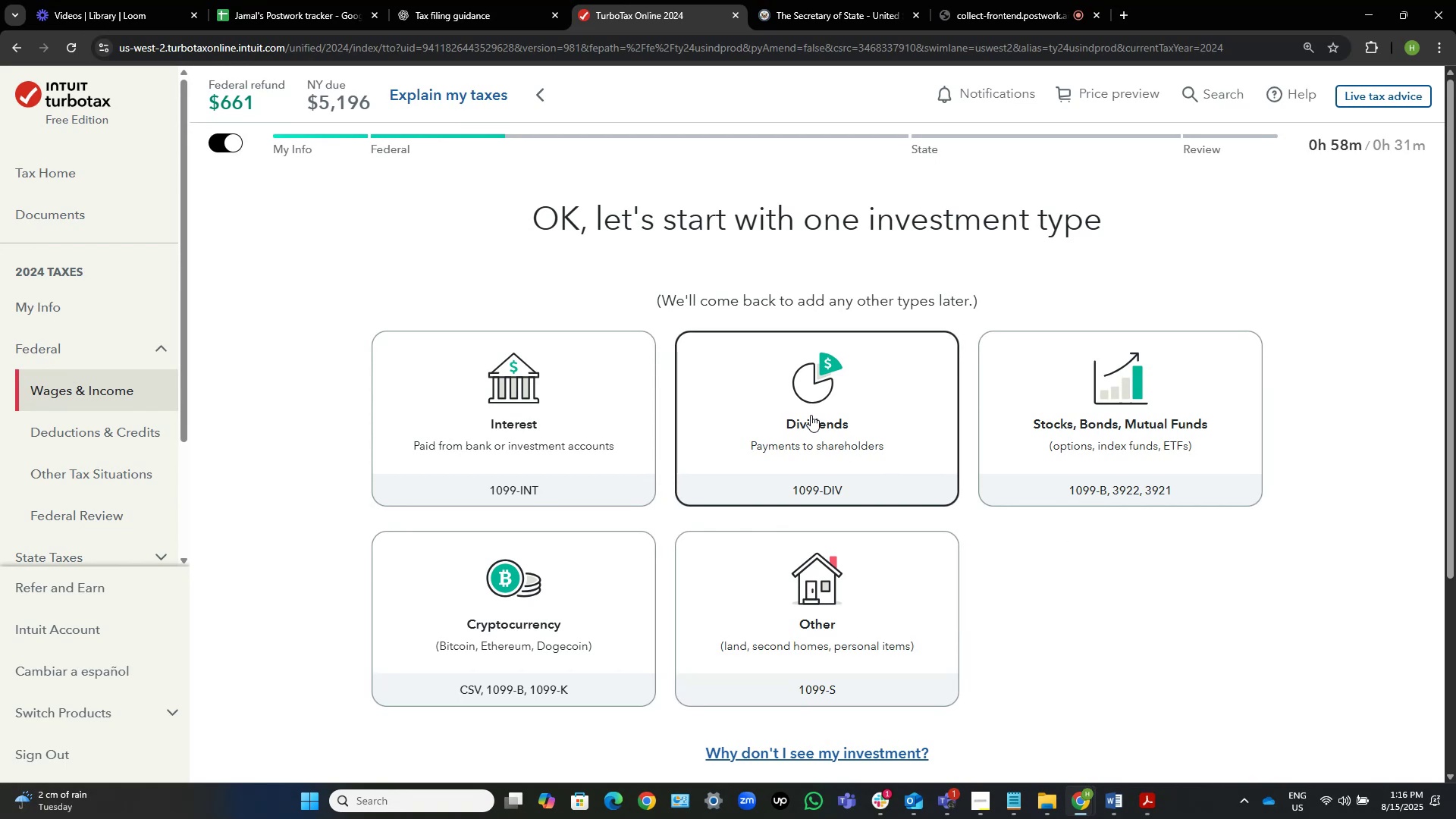 
wait(6.51)
 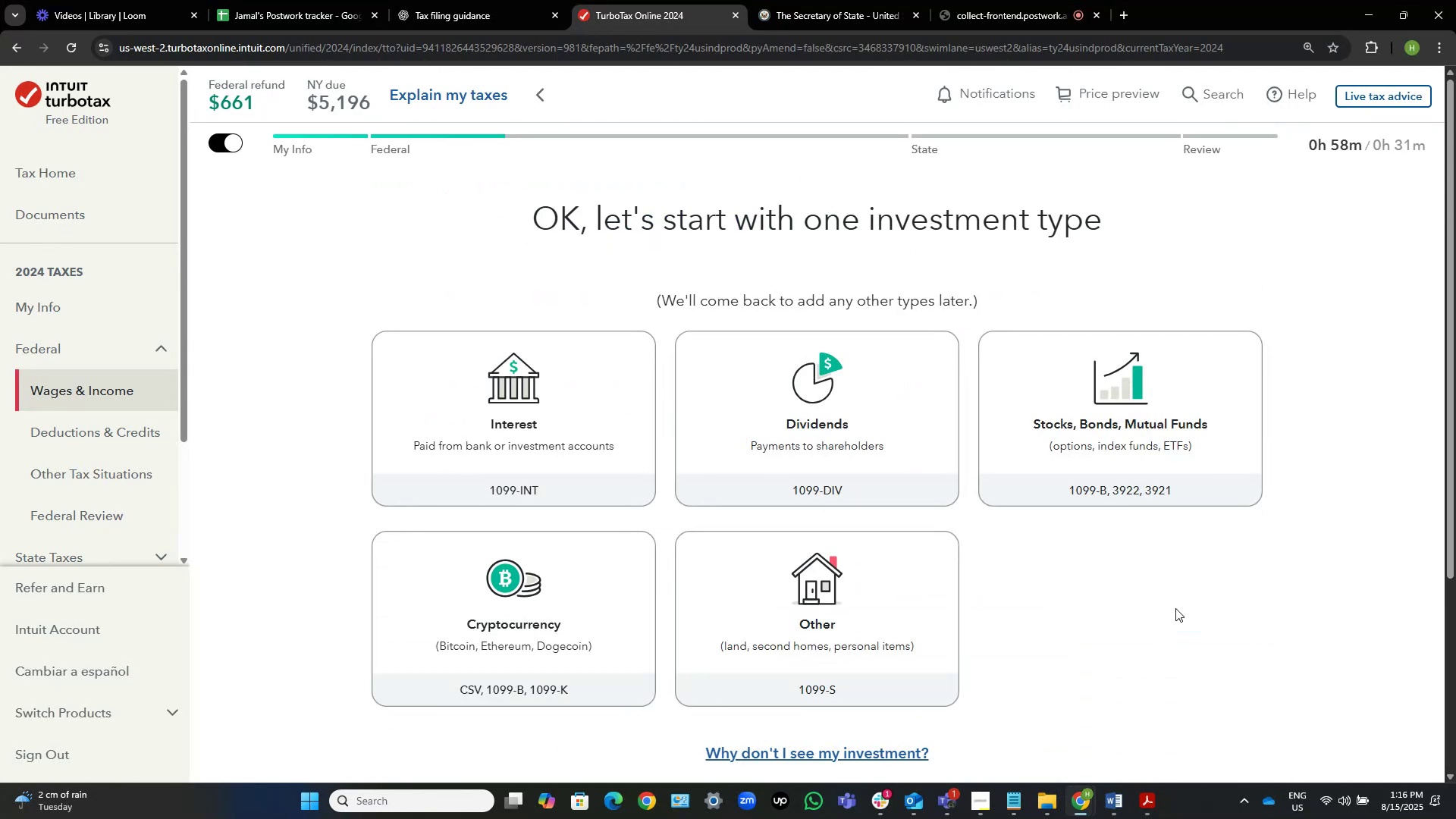 
left_click([811, 415])
 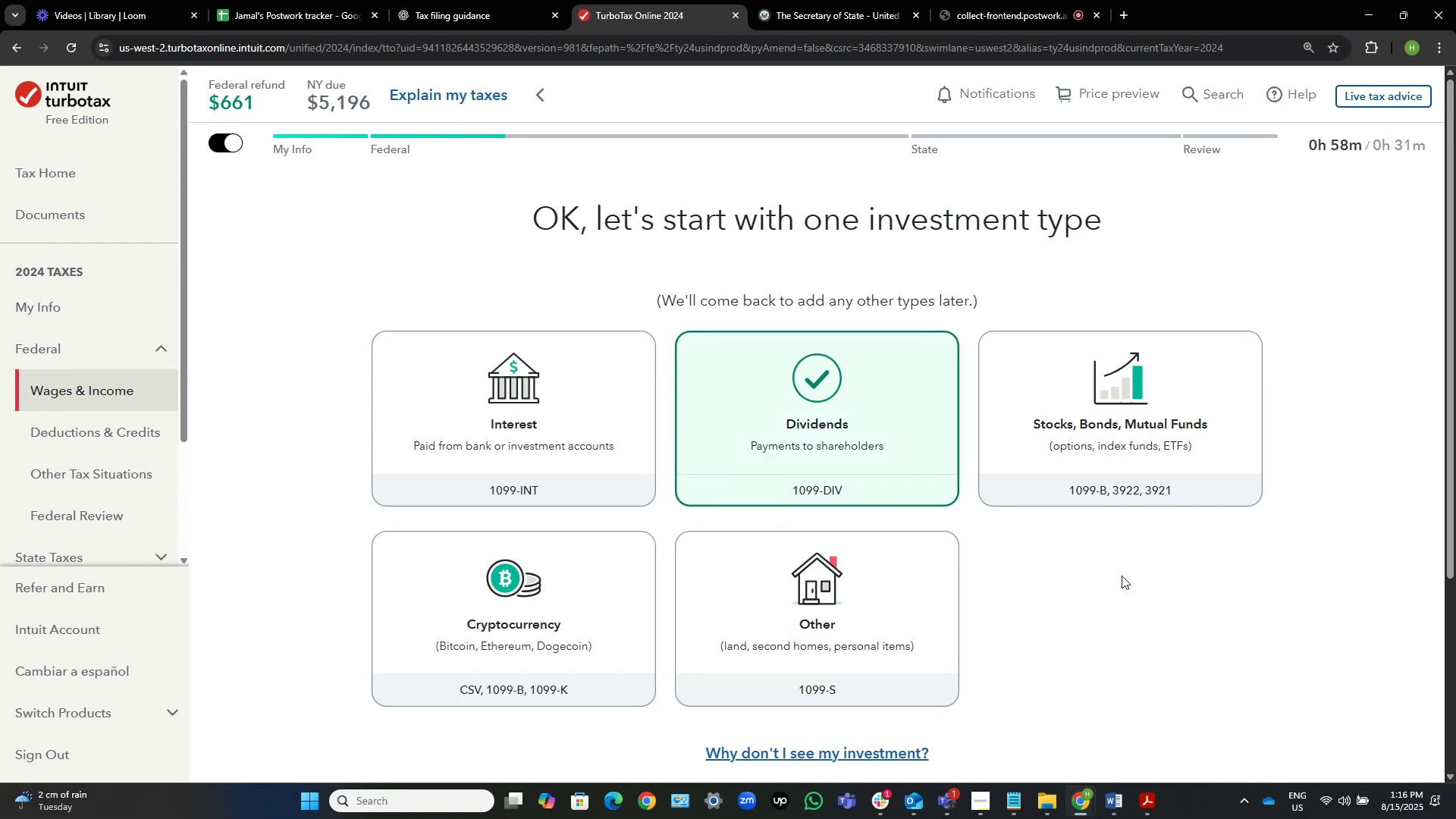 
scroll: coordinate [1122, 576], scroll_direction: down, amount: 3.0
 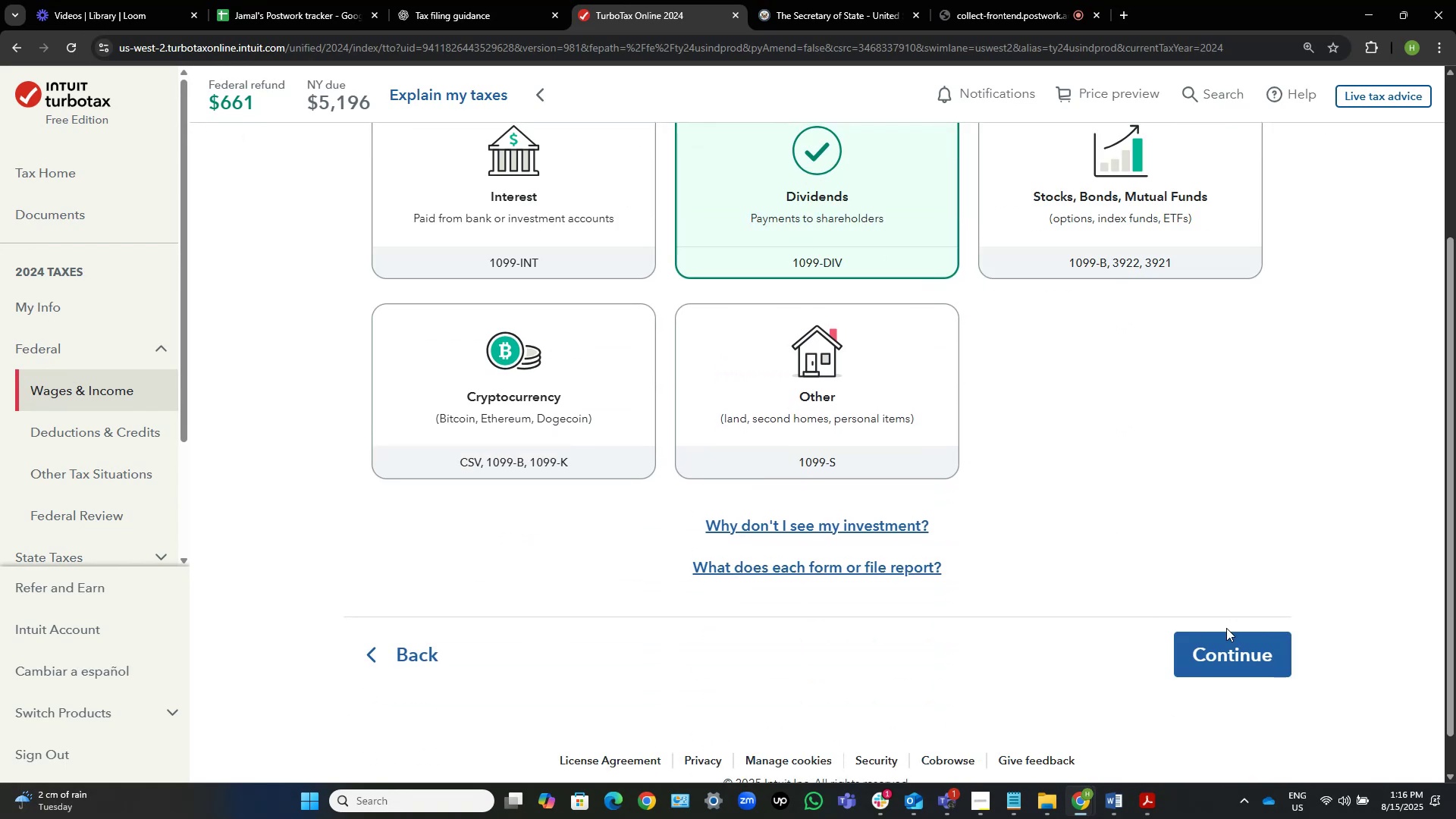 
left_click([1226, 629])
 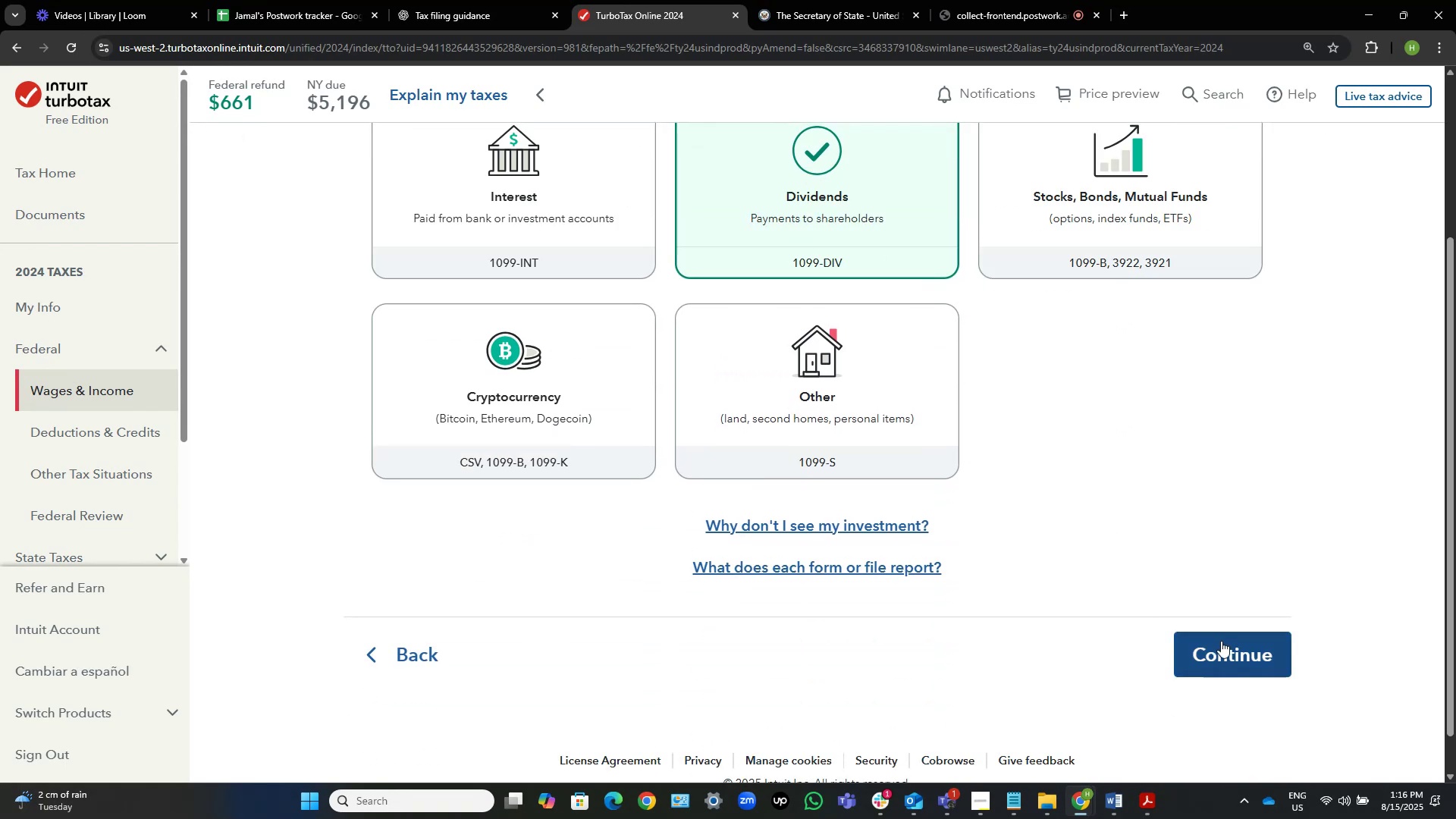 
left_click([1221, 641])
 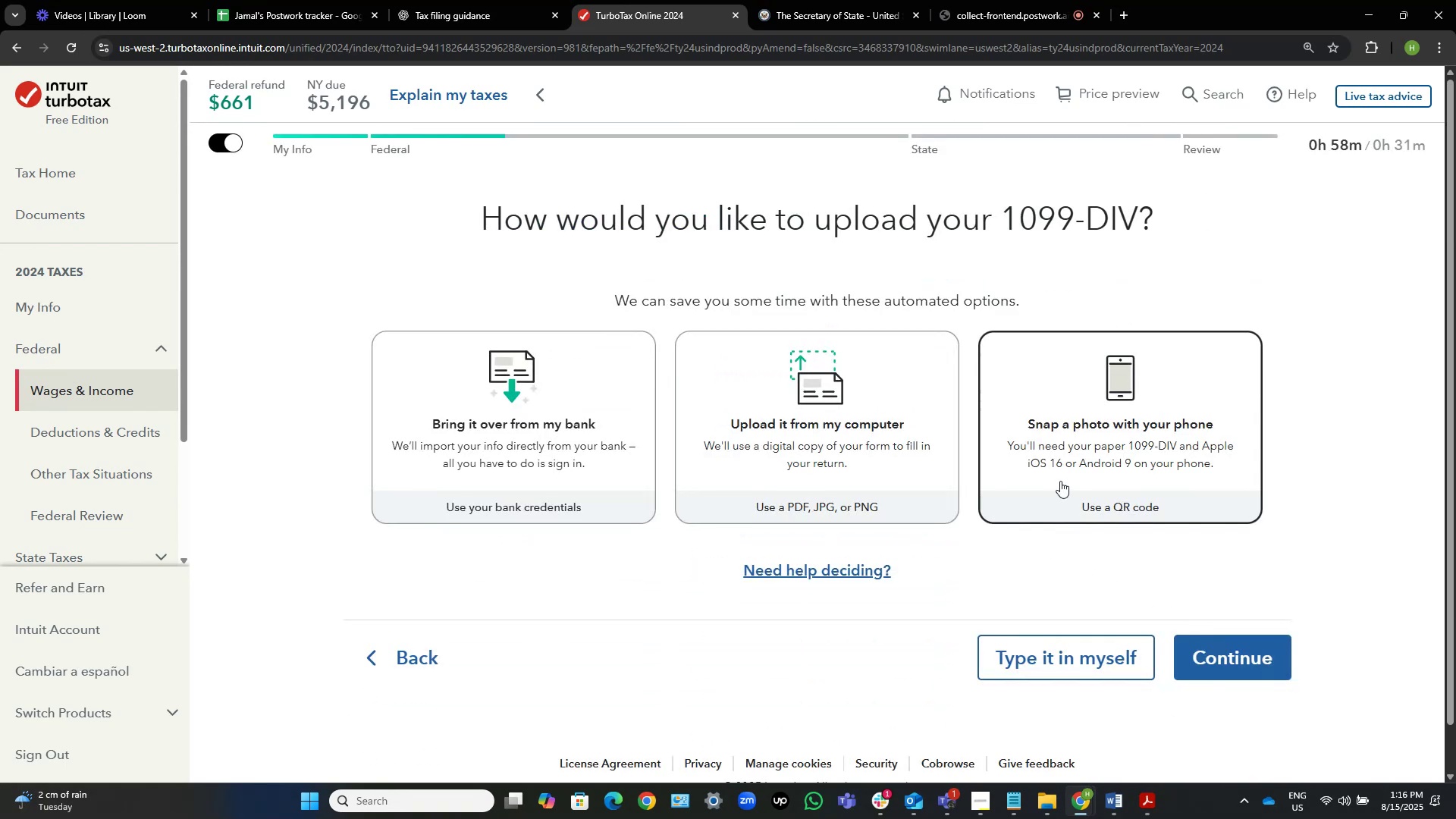 
left_click([1078, 649])
 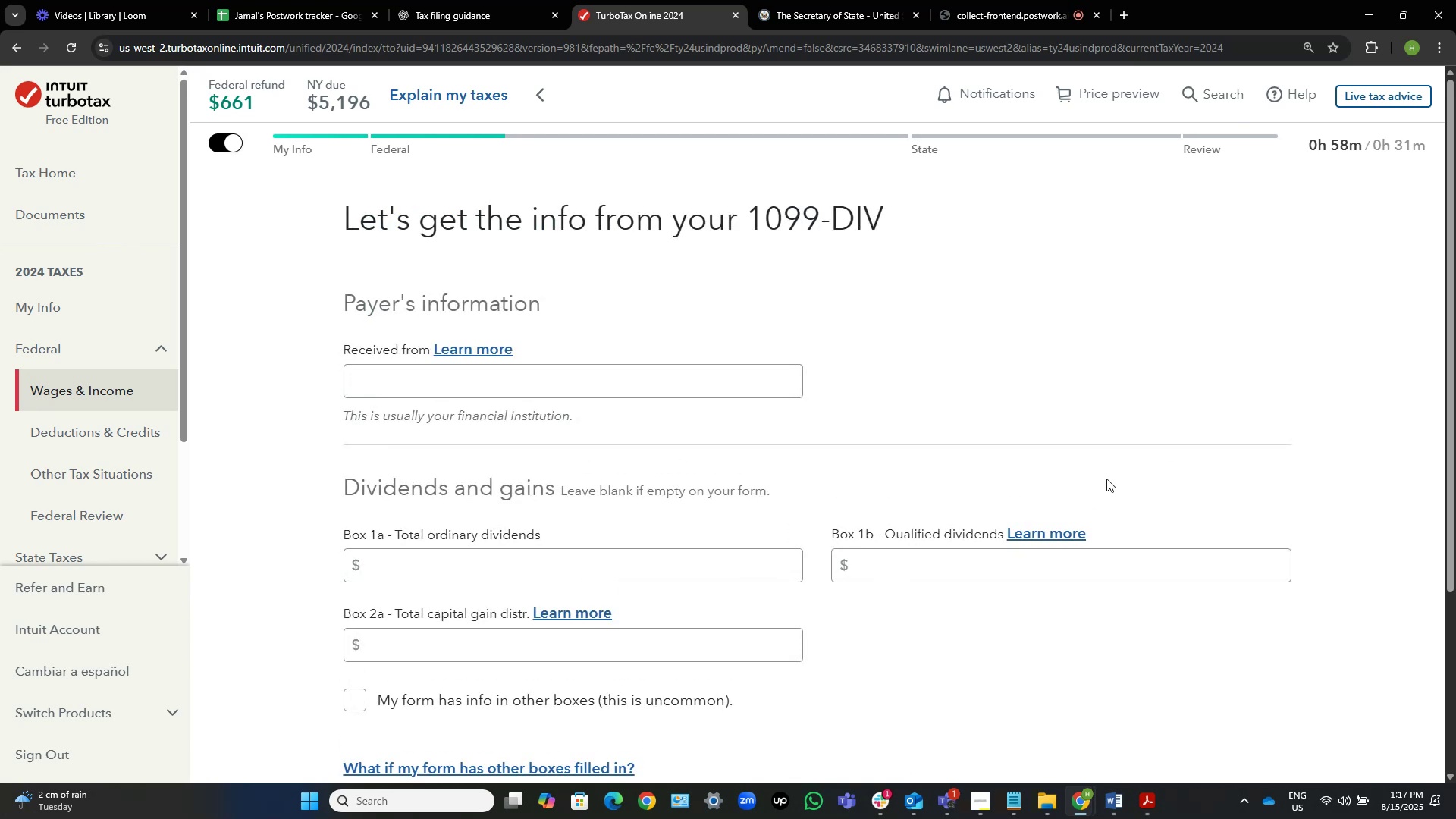 
wait(5.71)
 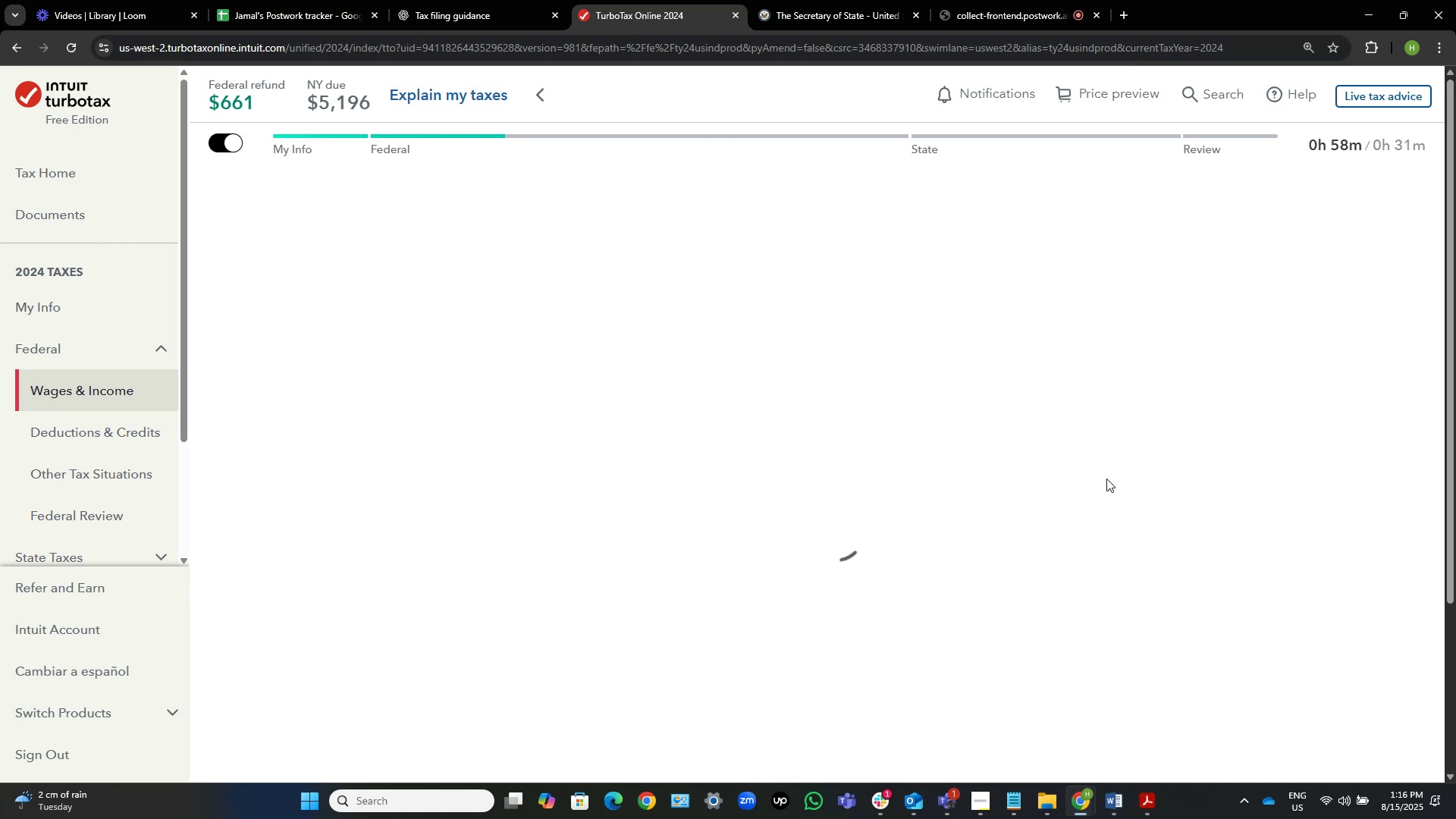 
left_click([1156, 808])
 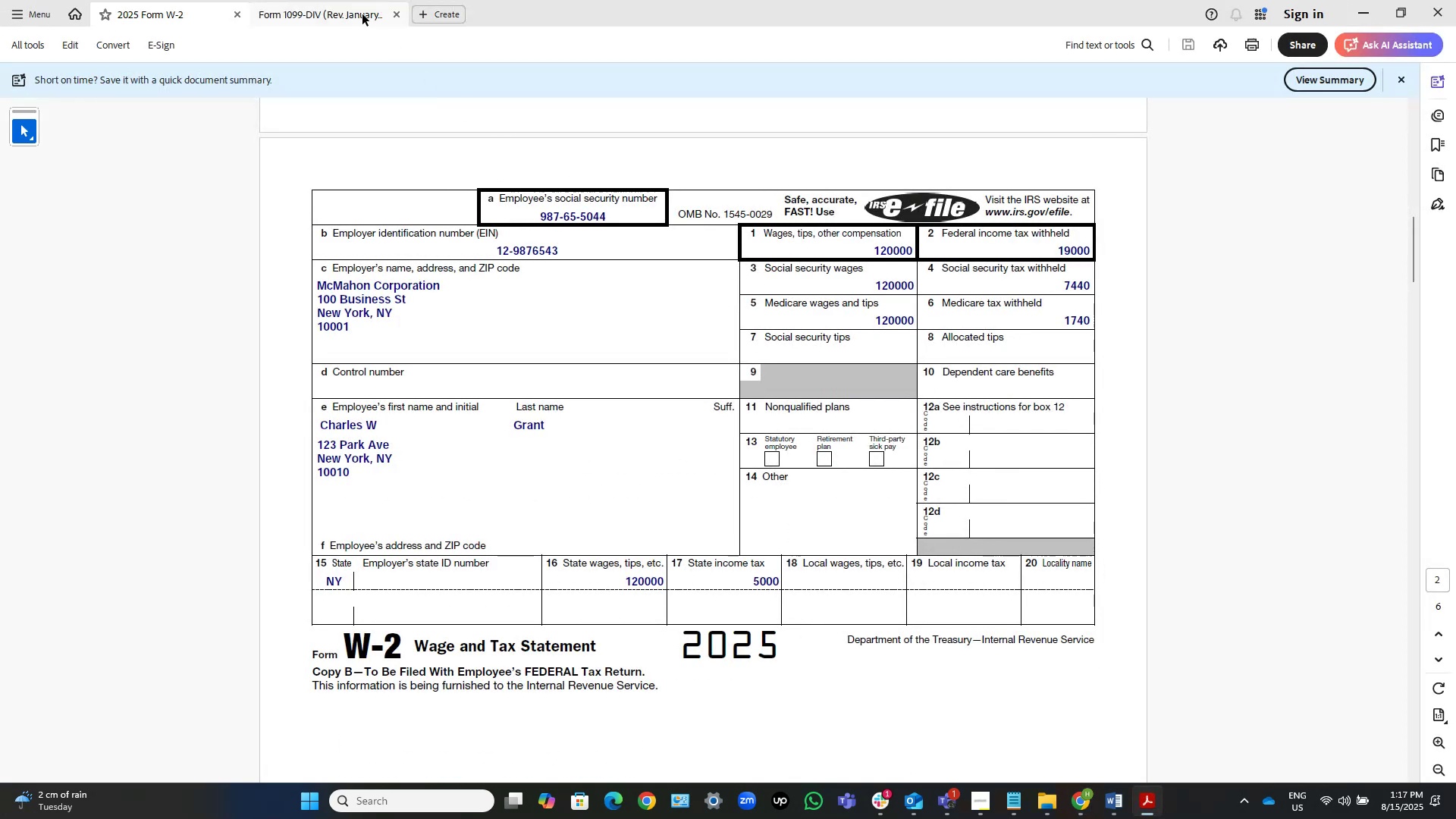 
left_click([347, 12])
 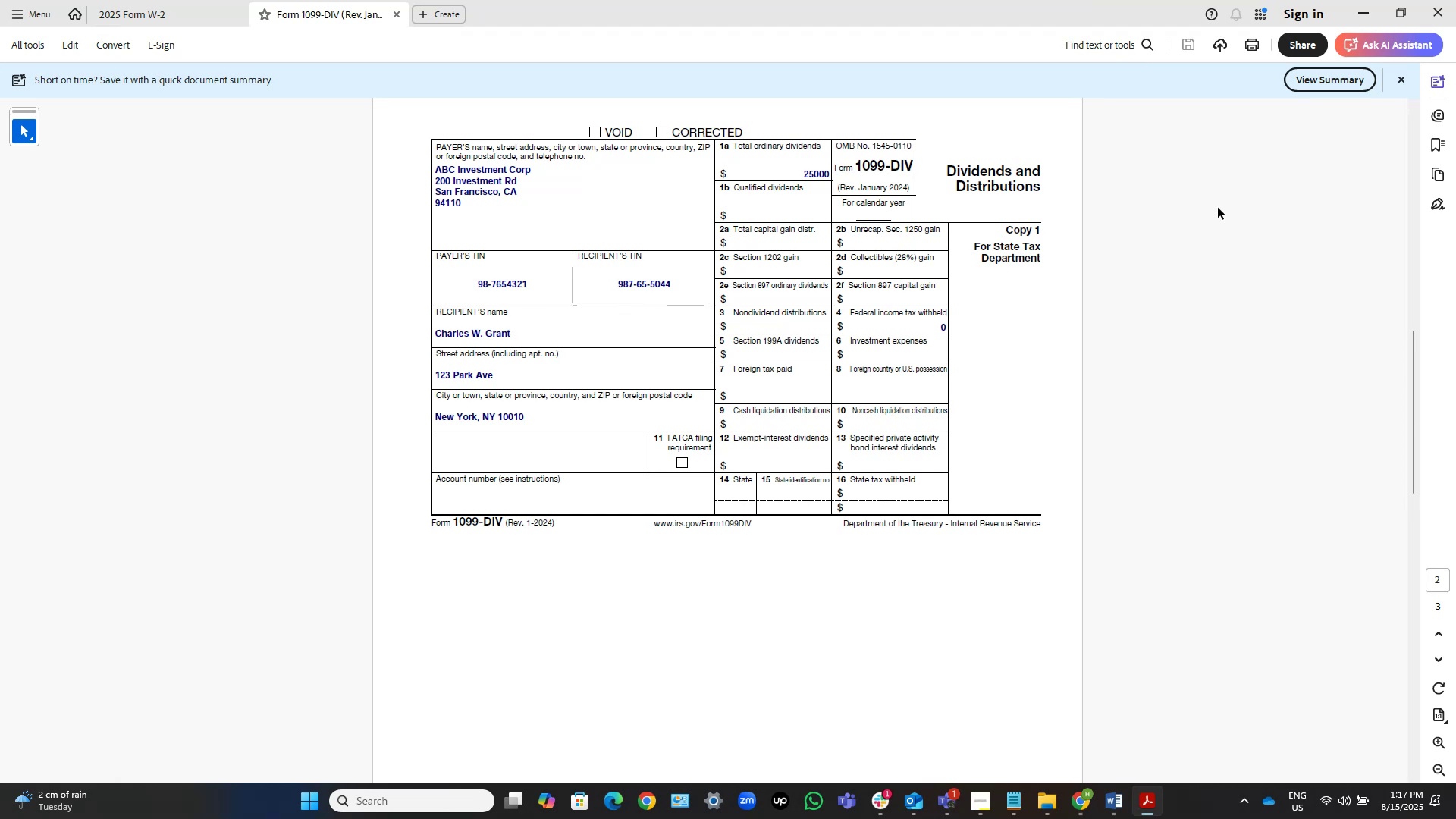 
wait(5.73)
 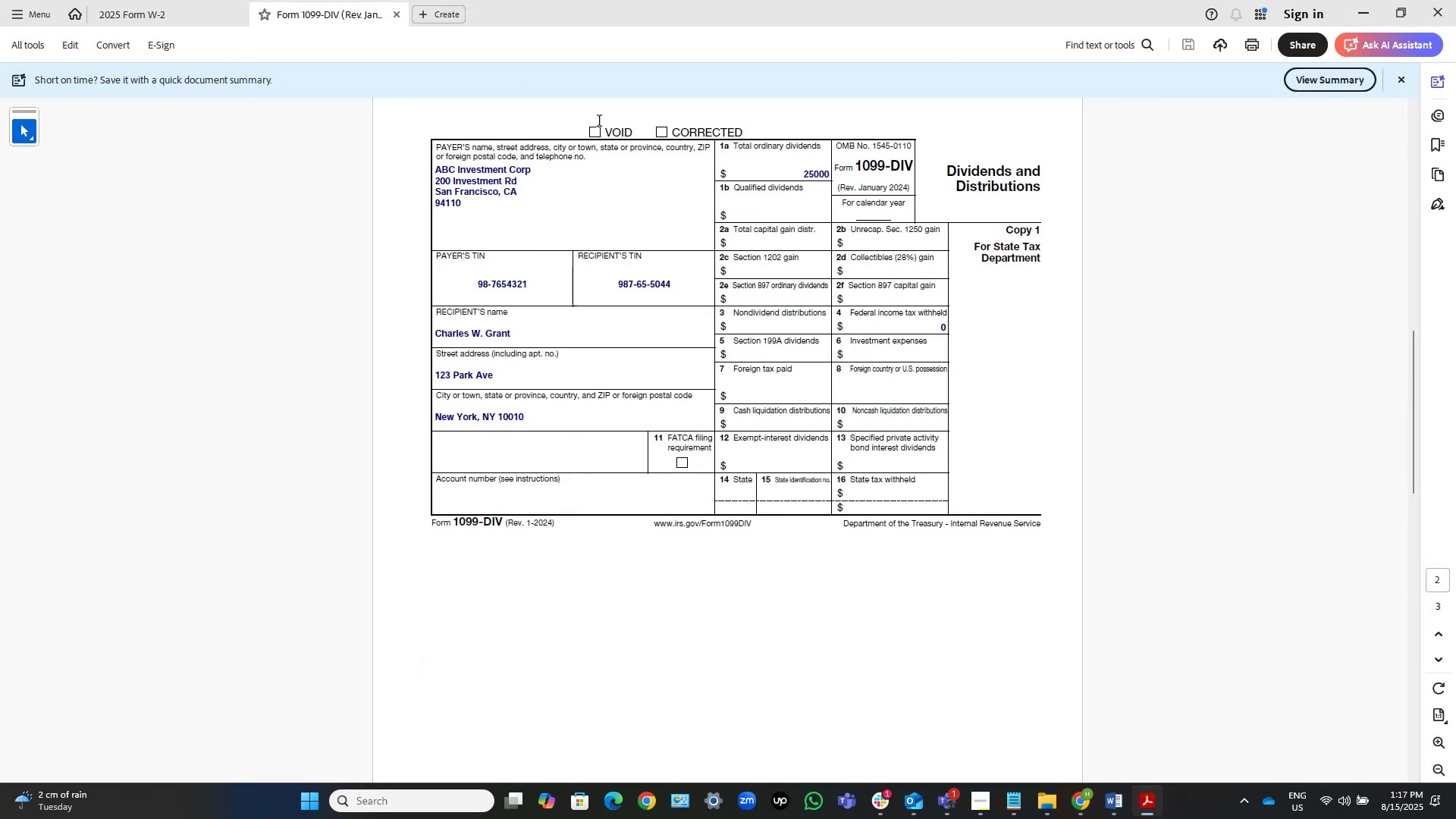 
left_click([1356, 13])
 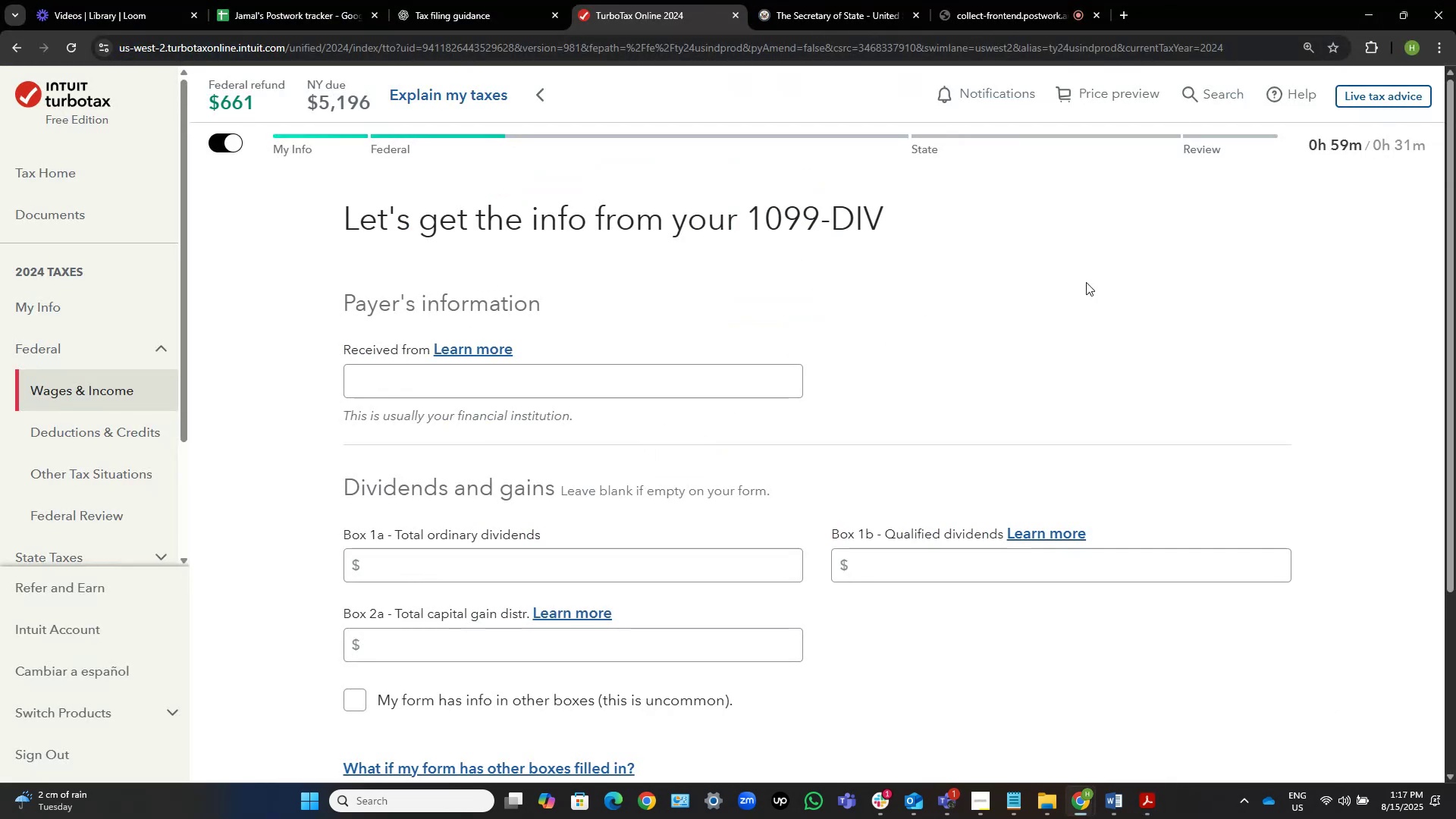 
wait(5.3)
 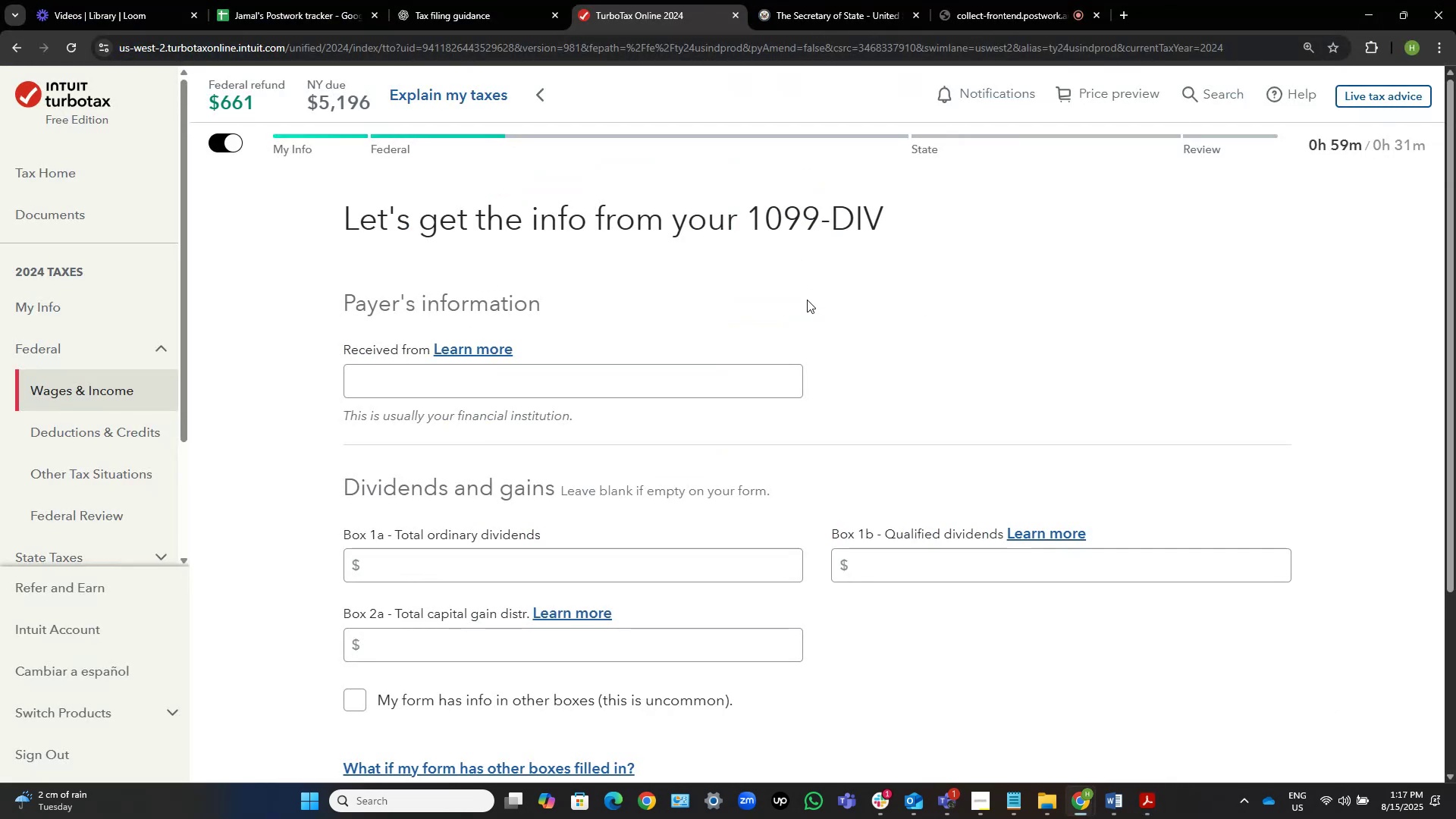 
left_click([1138, 795])
 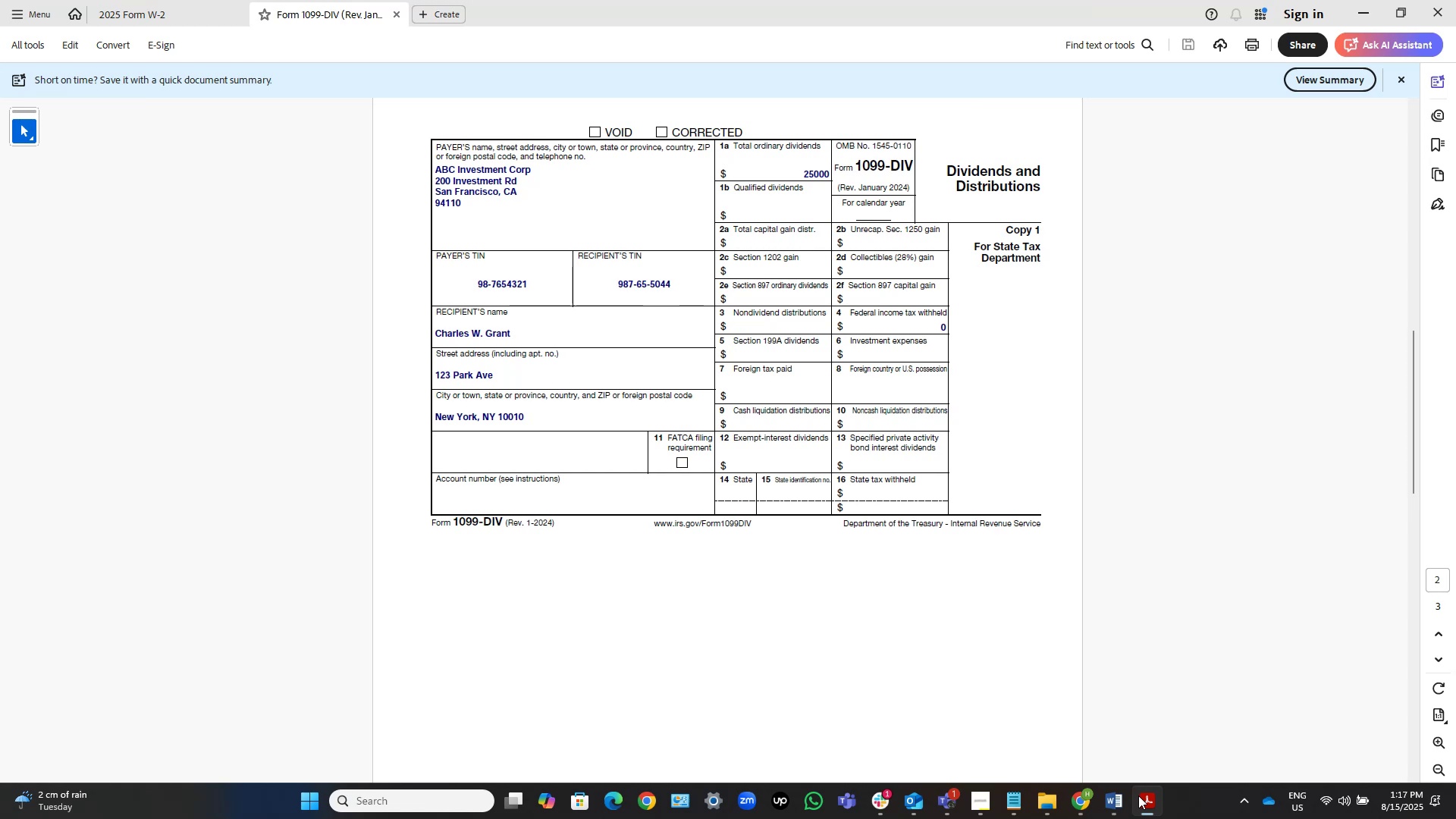 
left_click([1138, 795])
 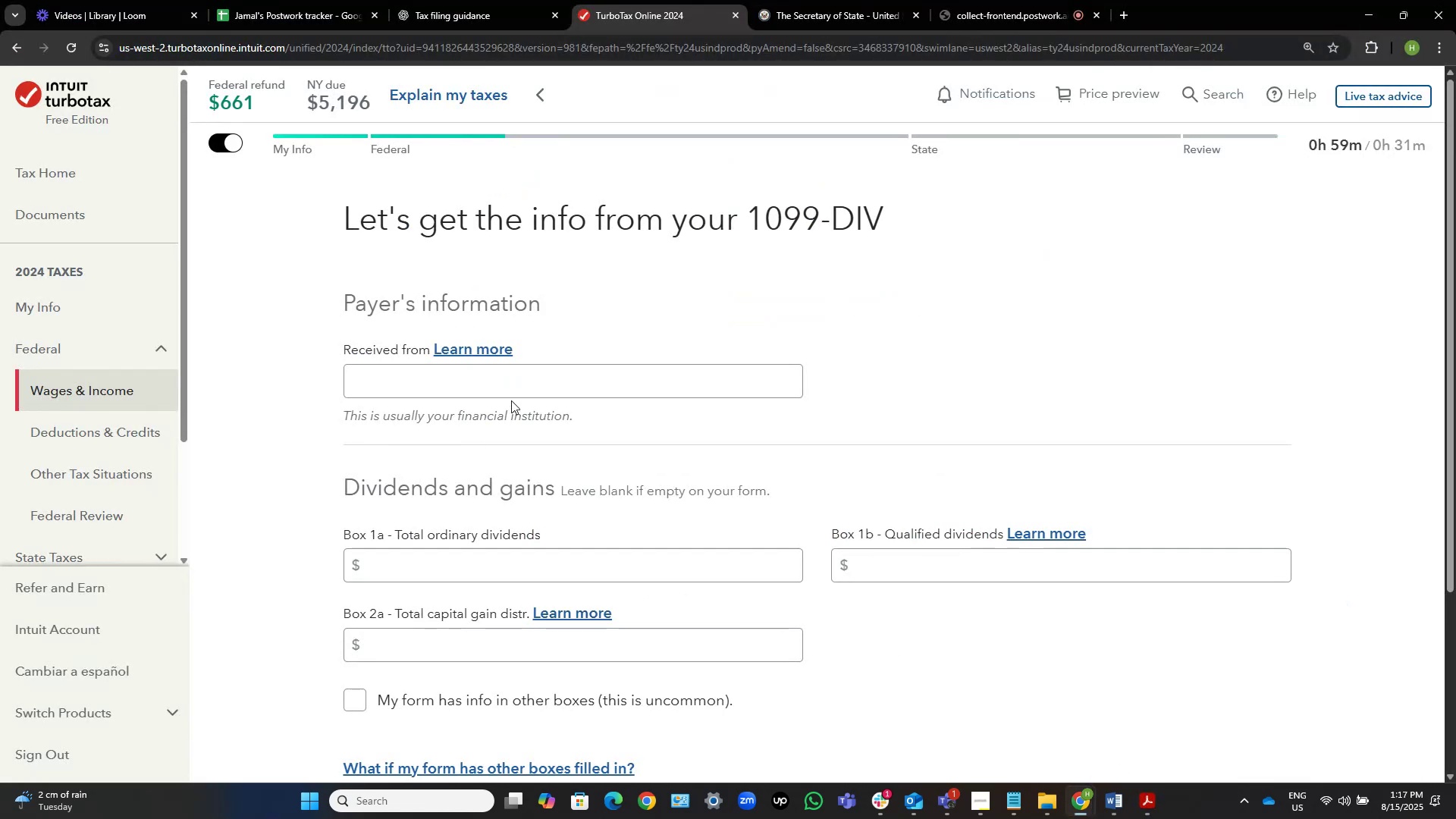 
left_click([558, 371])
 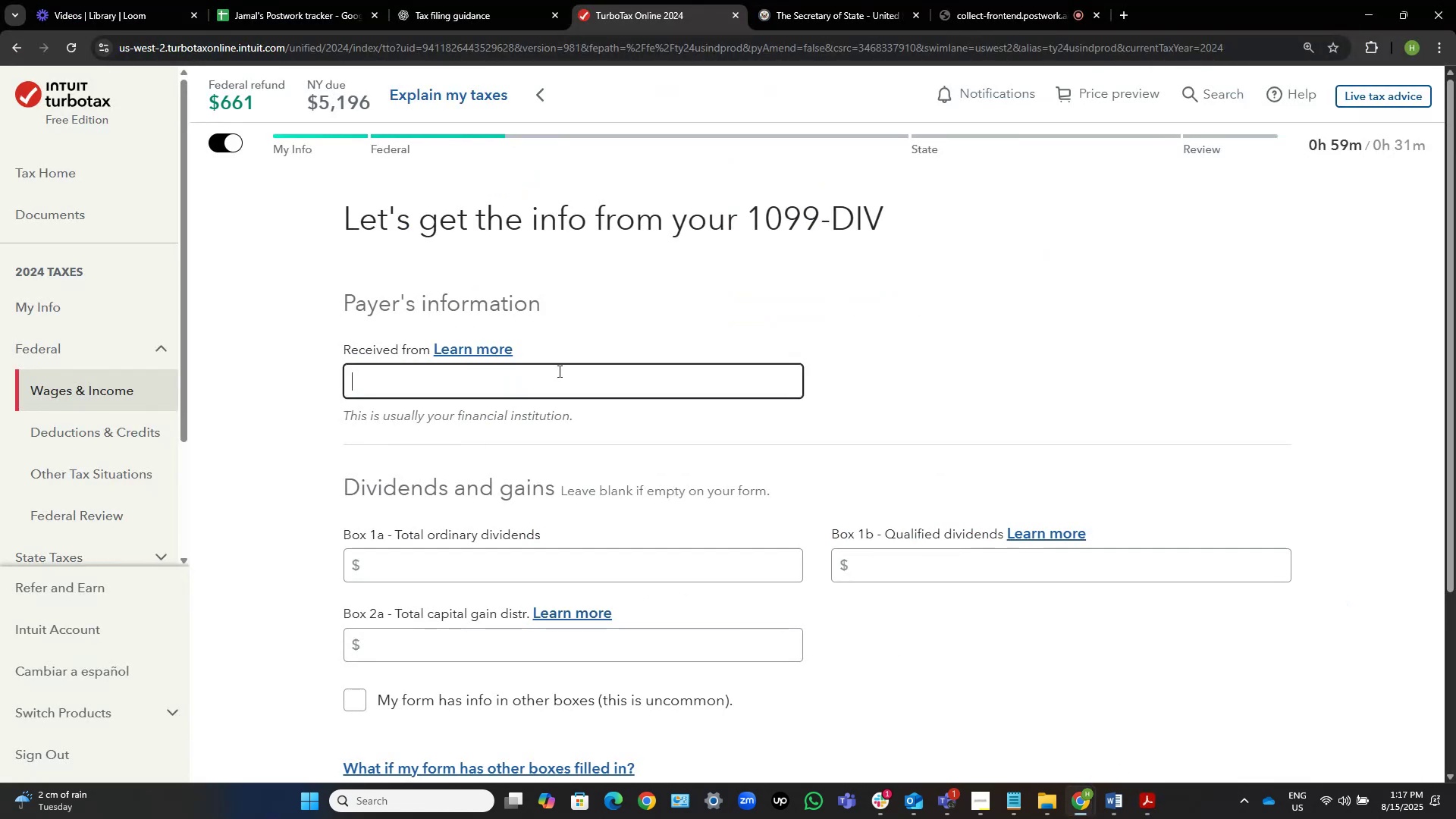 
type(ABC Investment Corp)
 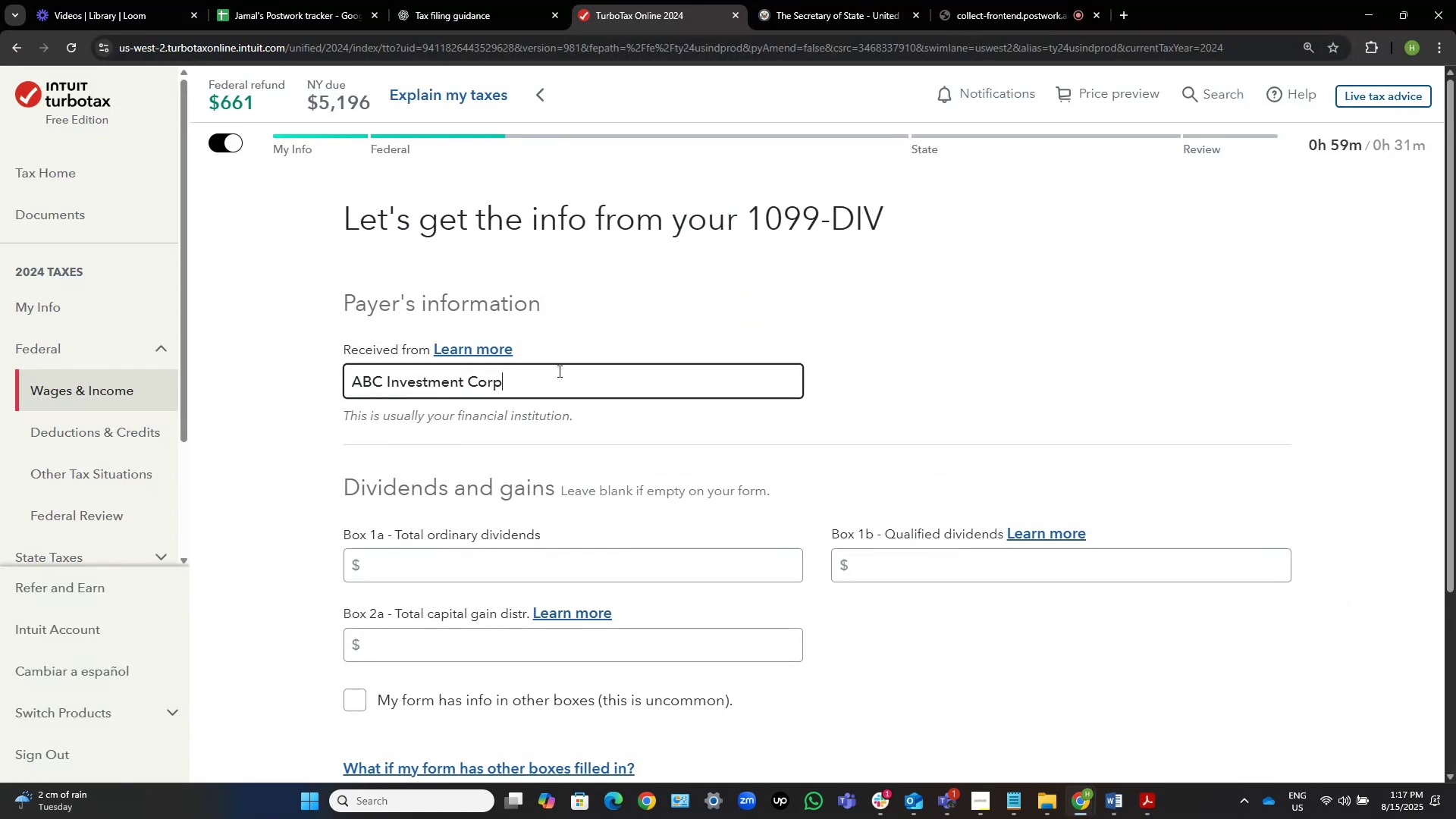 
left_click([1157, 802])
 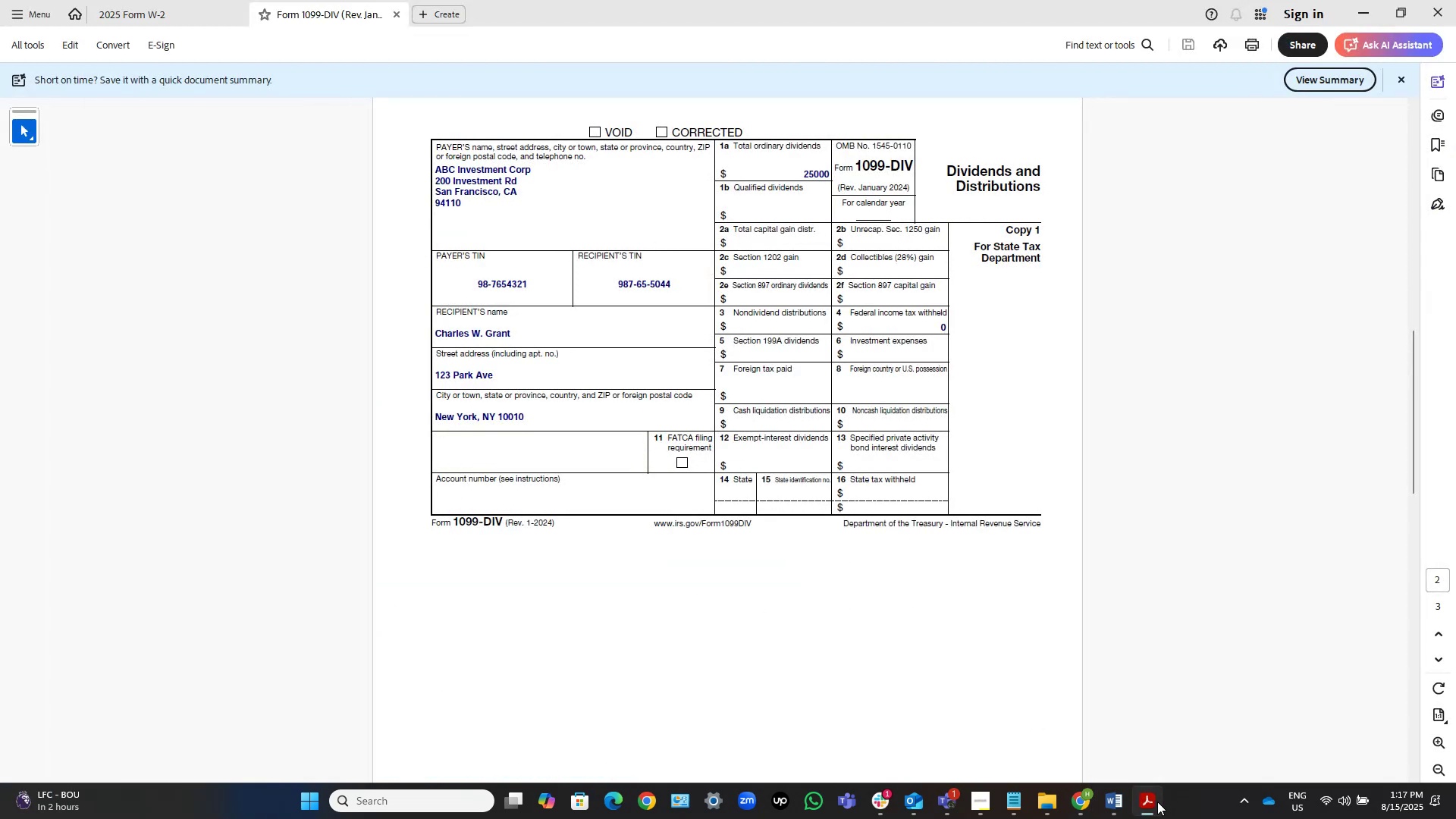 
wait(10.74)
 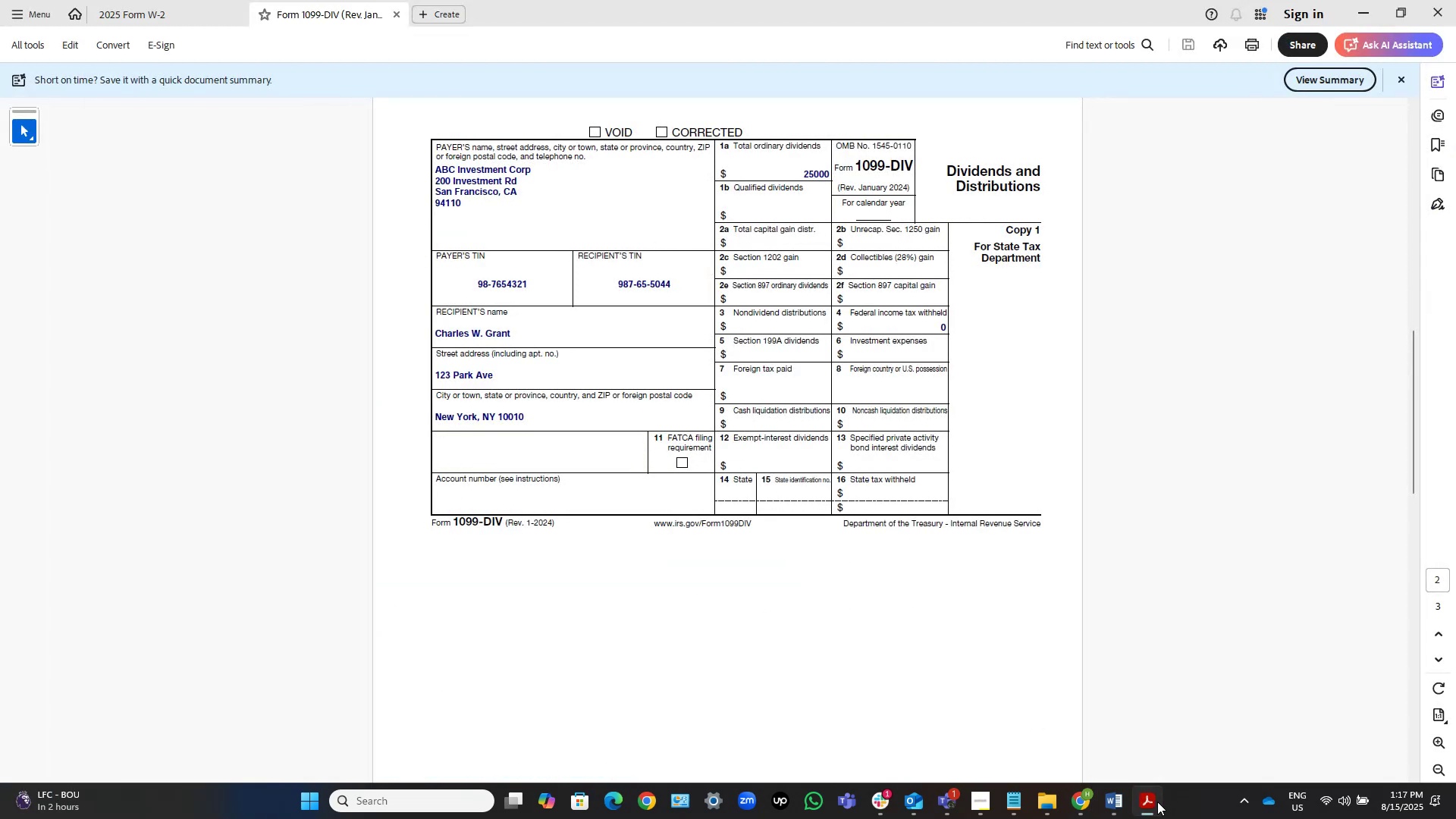 
left_click([1157, 802])
 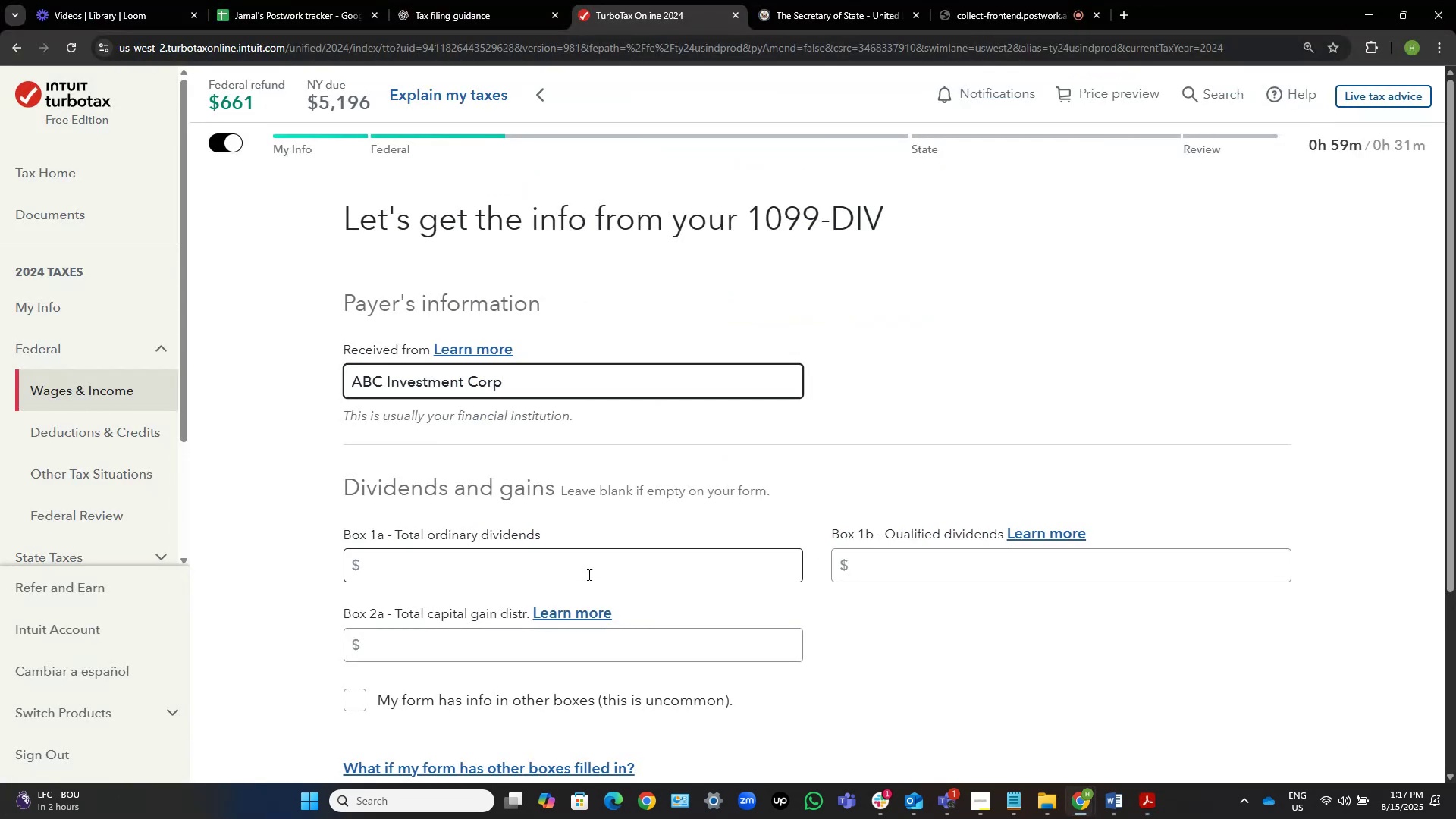 
left_click([577, 575])
 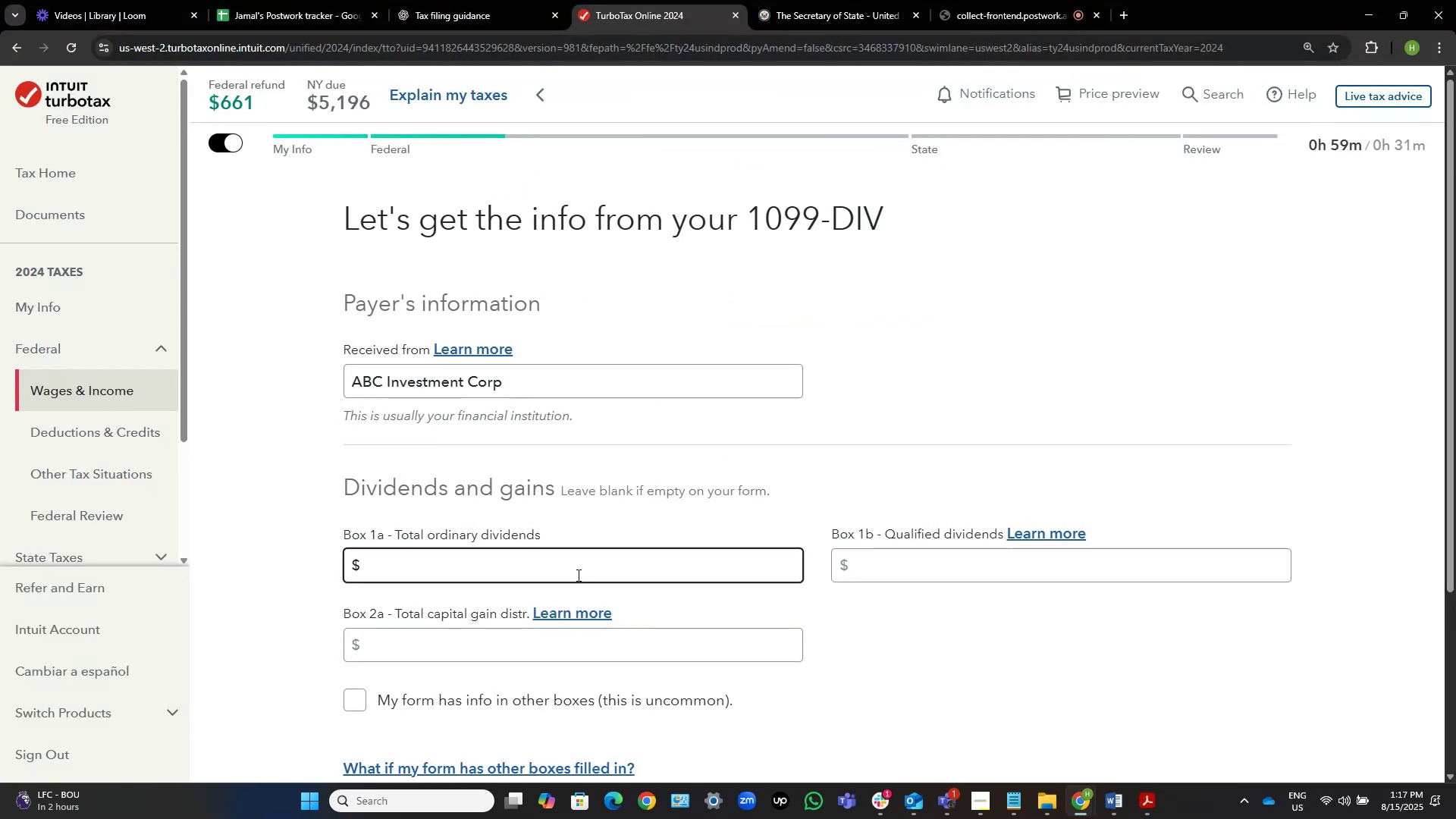 
key(Numpad2)
 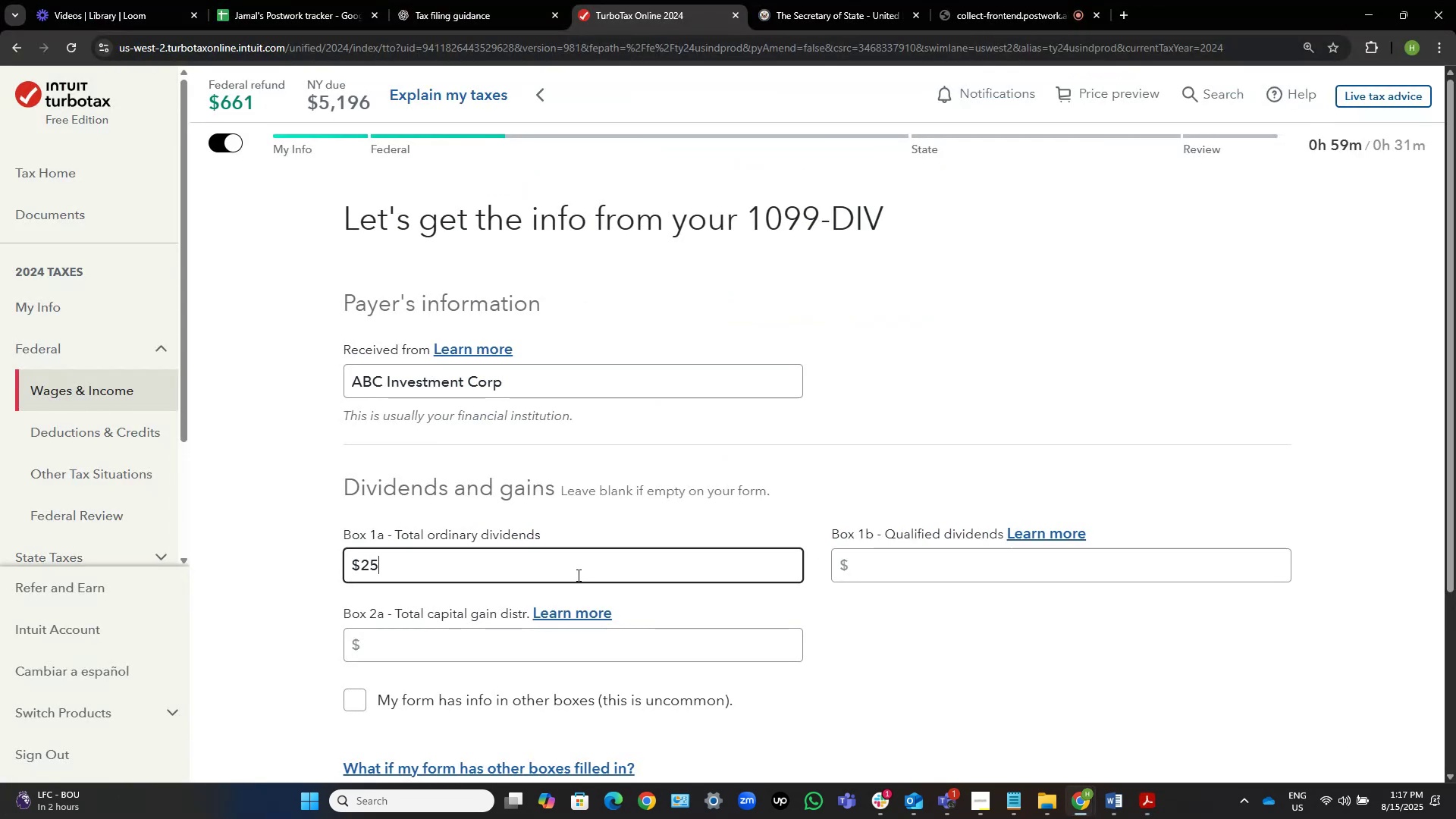 
key(Numpad5)
 